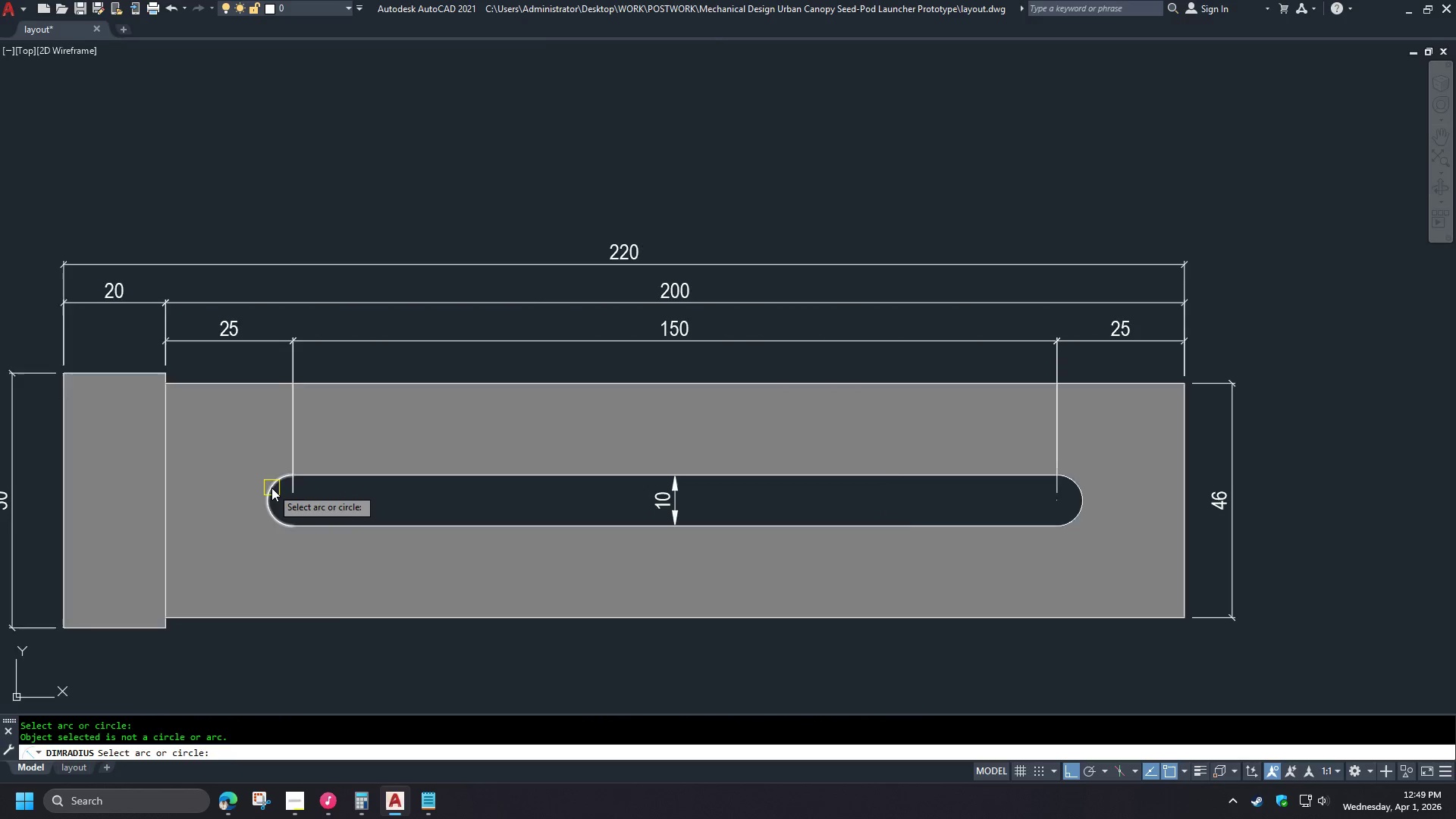 
scroll: coordinate [271, 488], scroll_direction: up, amount: 2.0
 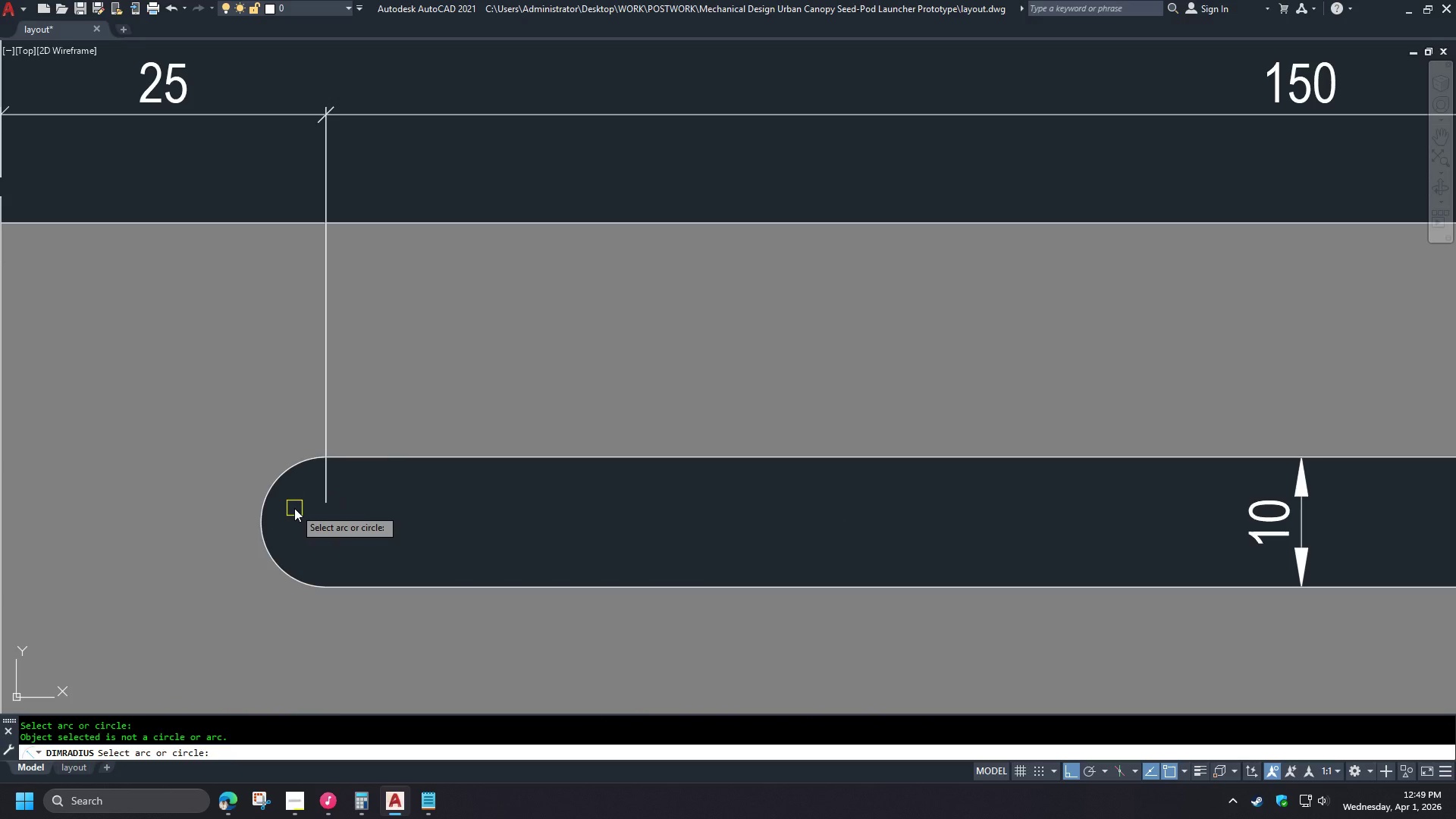 
key(Space)
 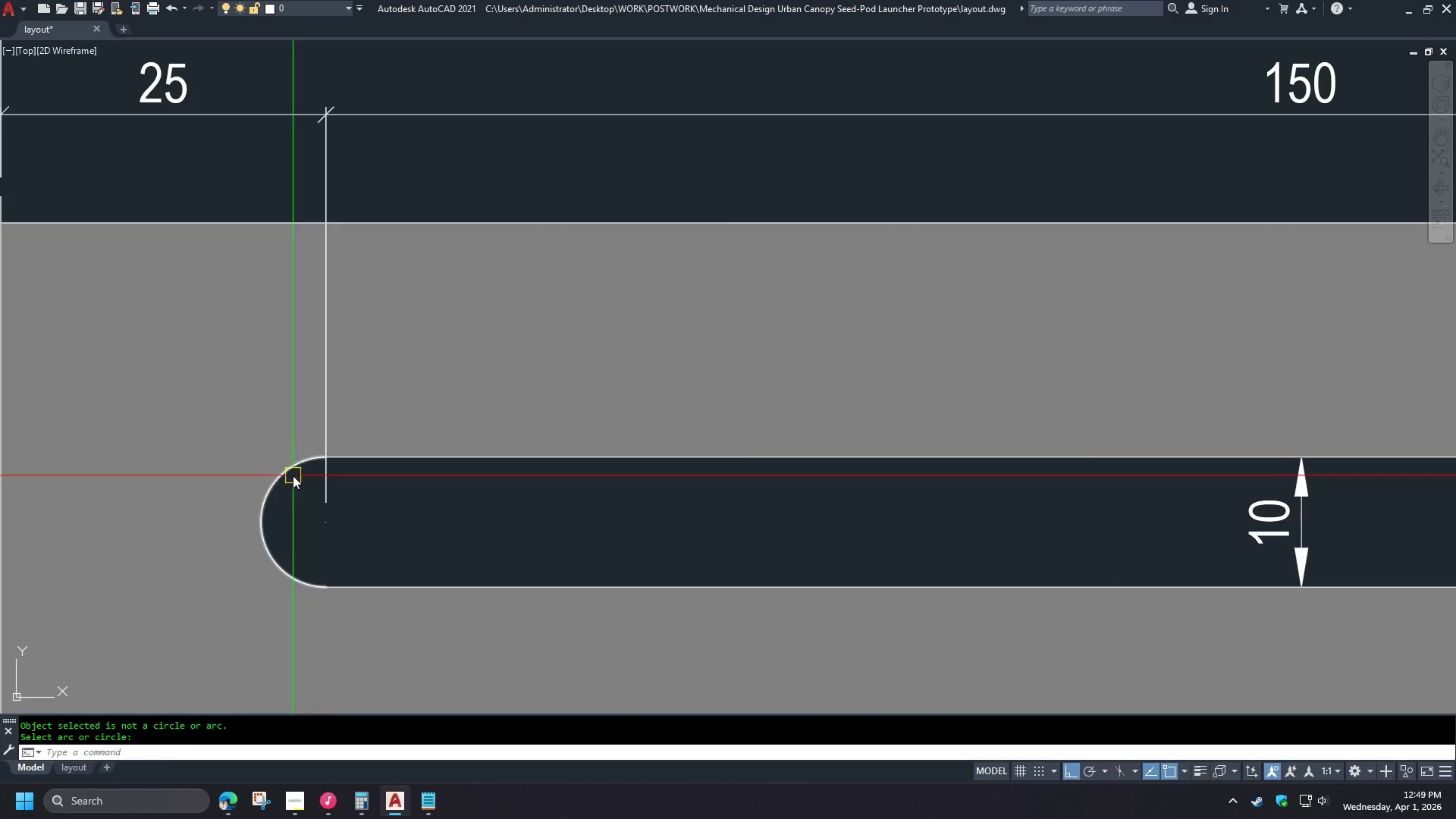 
left_click([292, 473])
 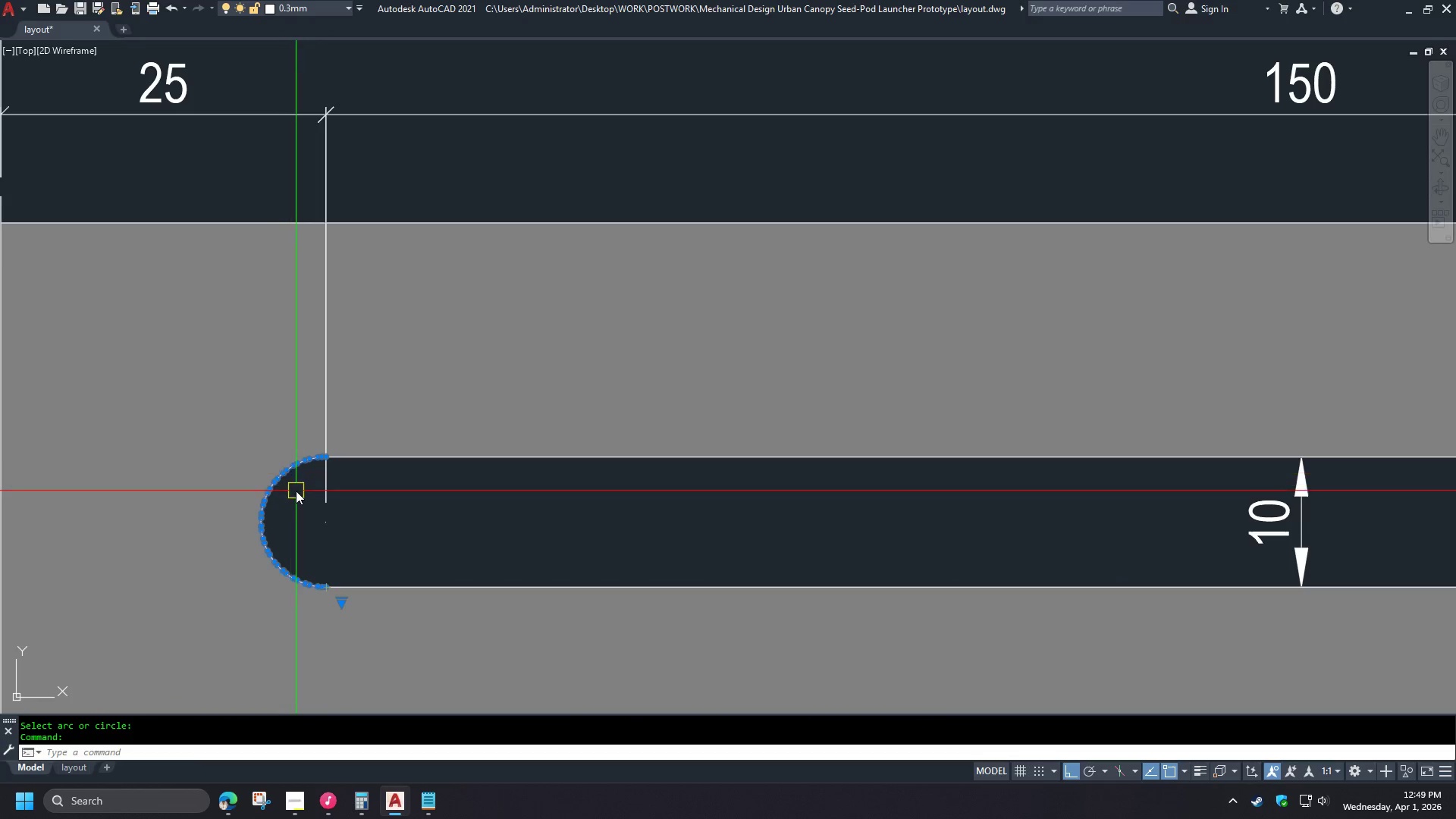 
key(E)
 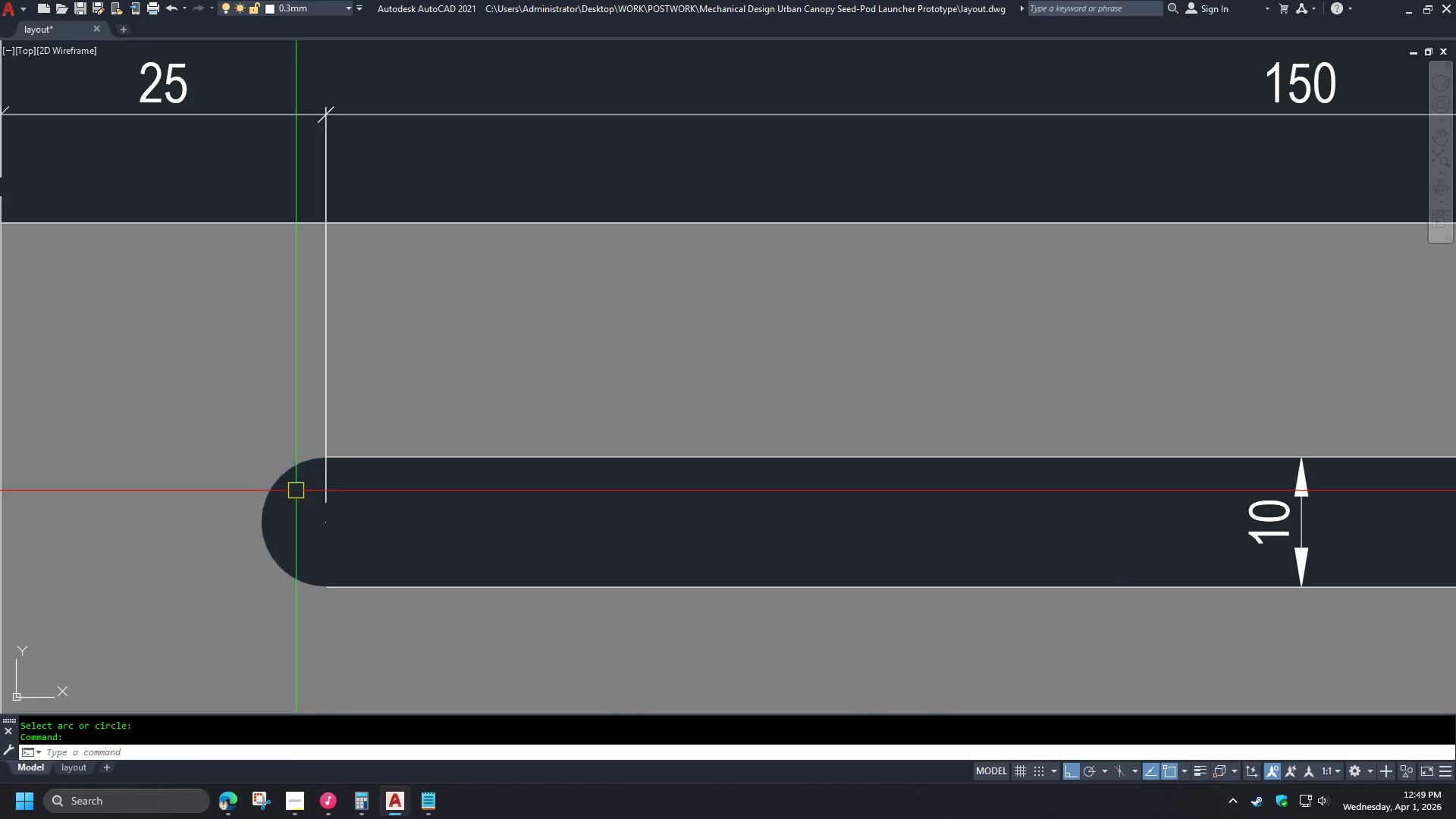 
key(Space)
 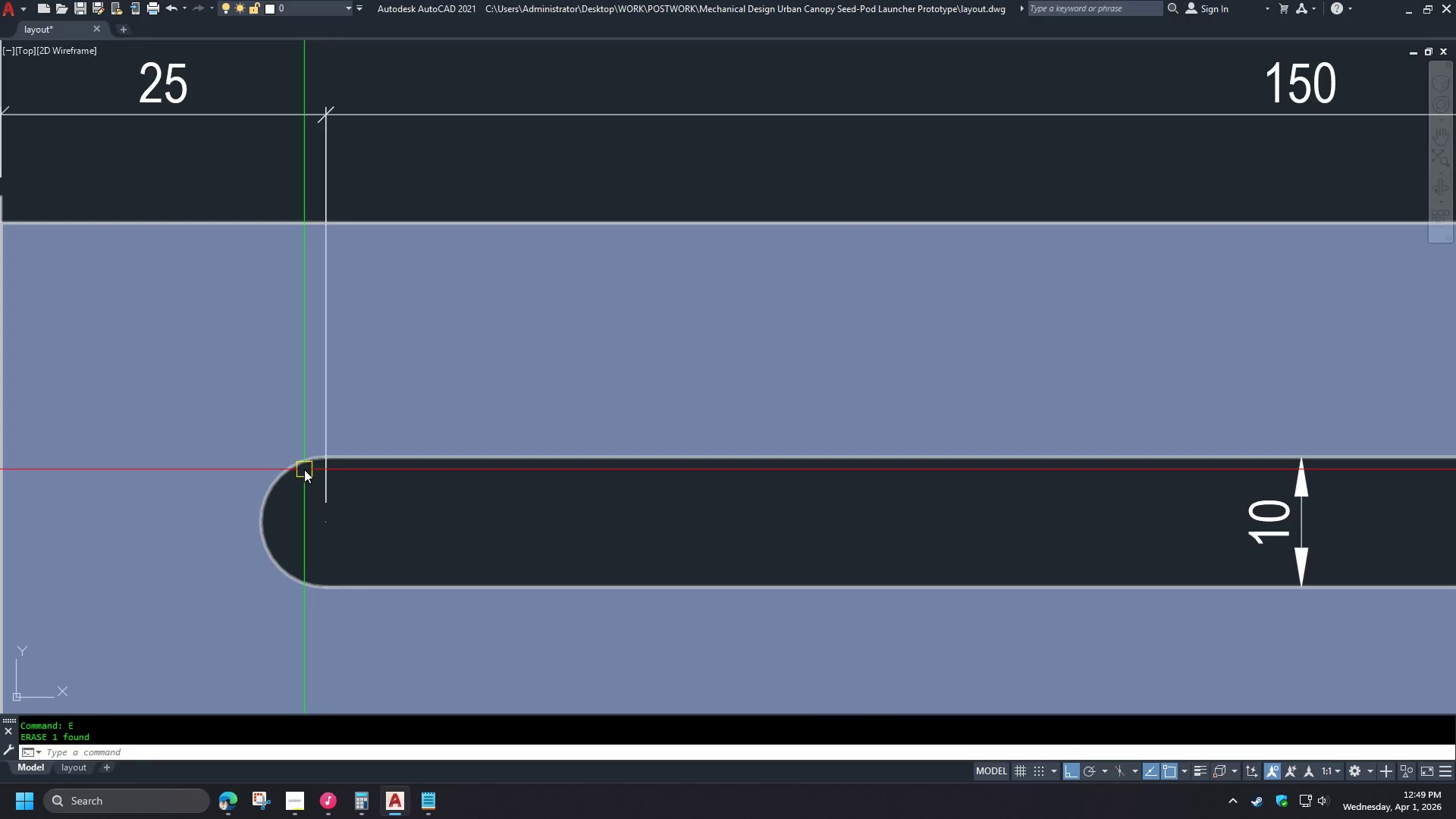 
key(F)
 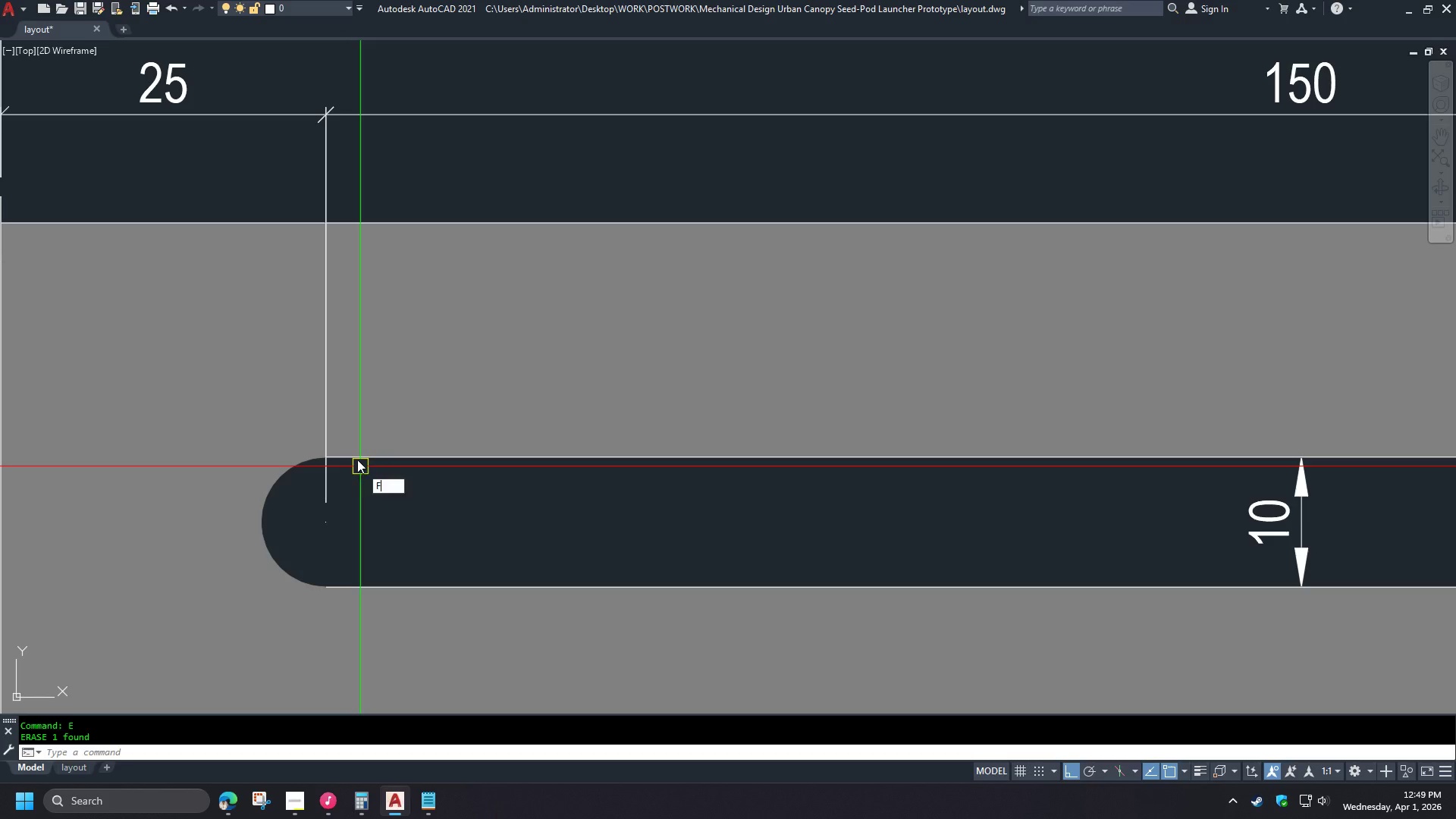 
key(Space)
 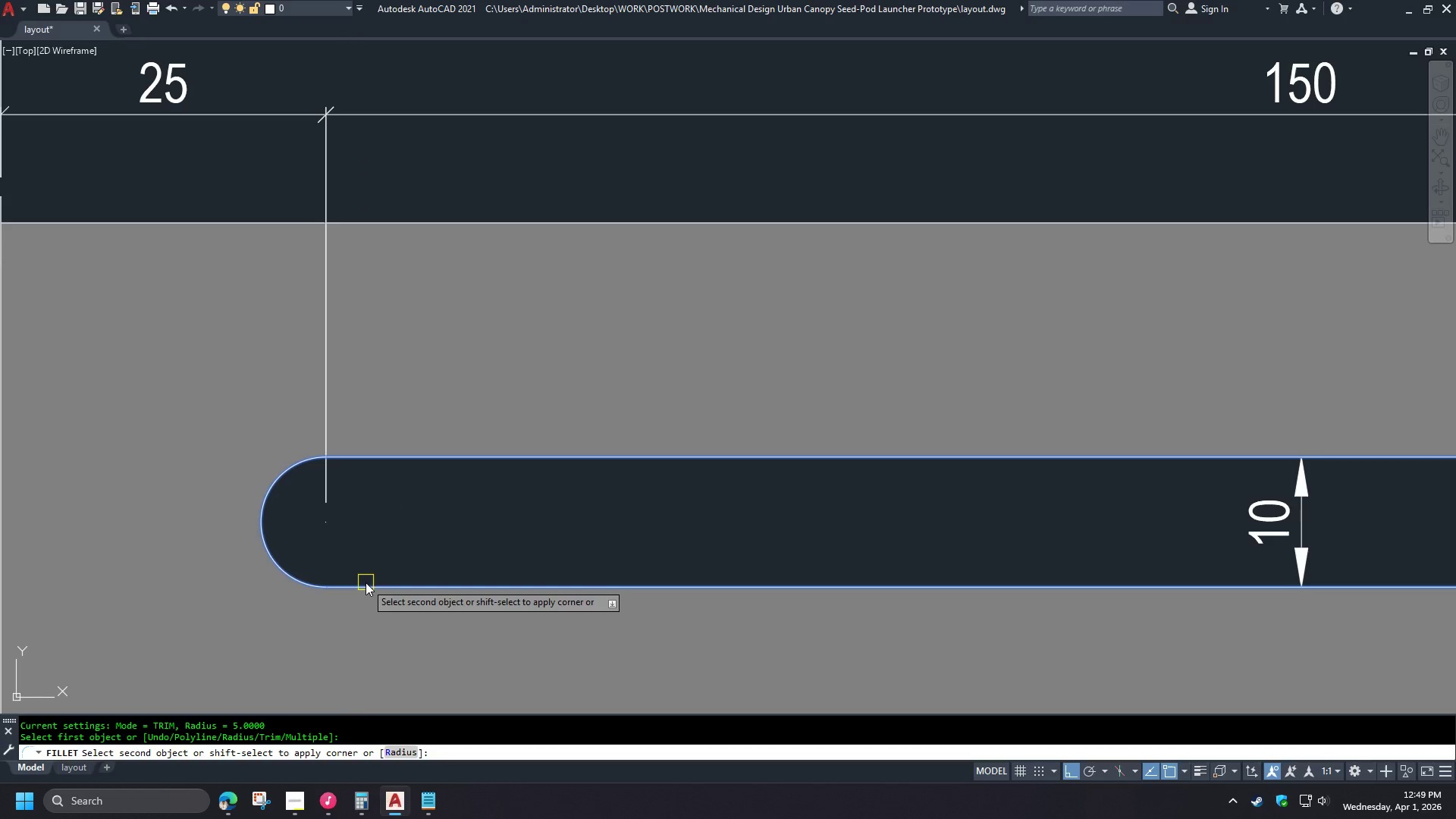 
left_click([366, 584])
 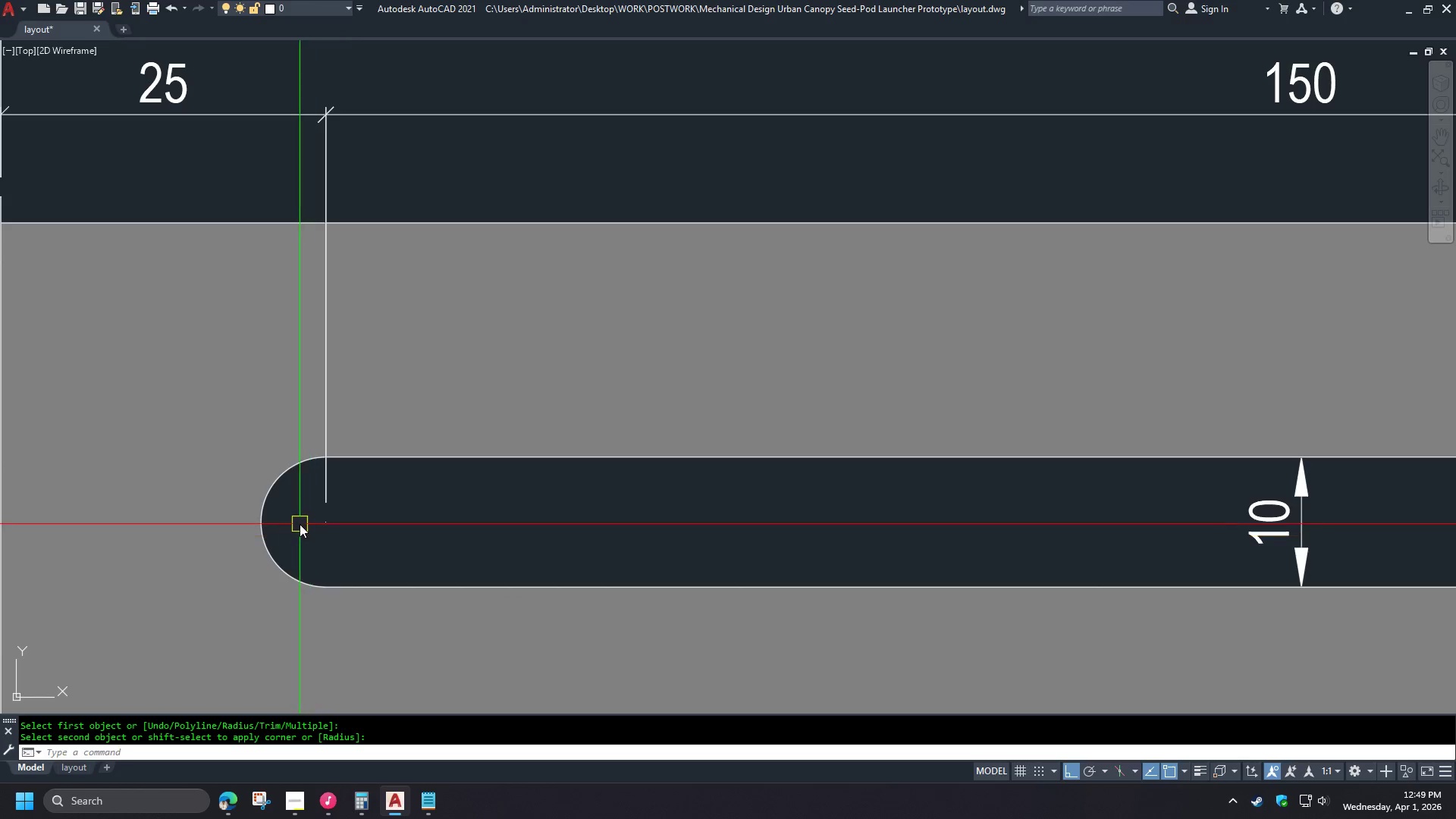 
type(DRA )
 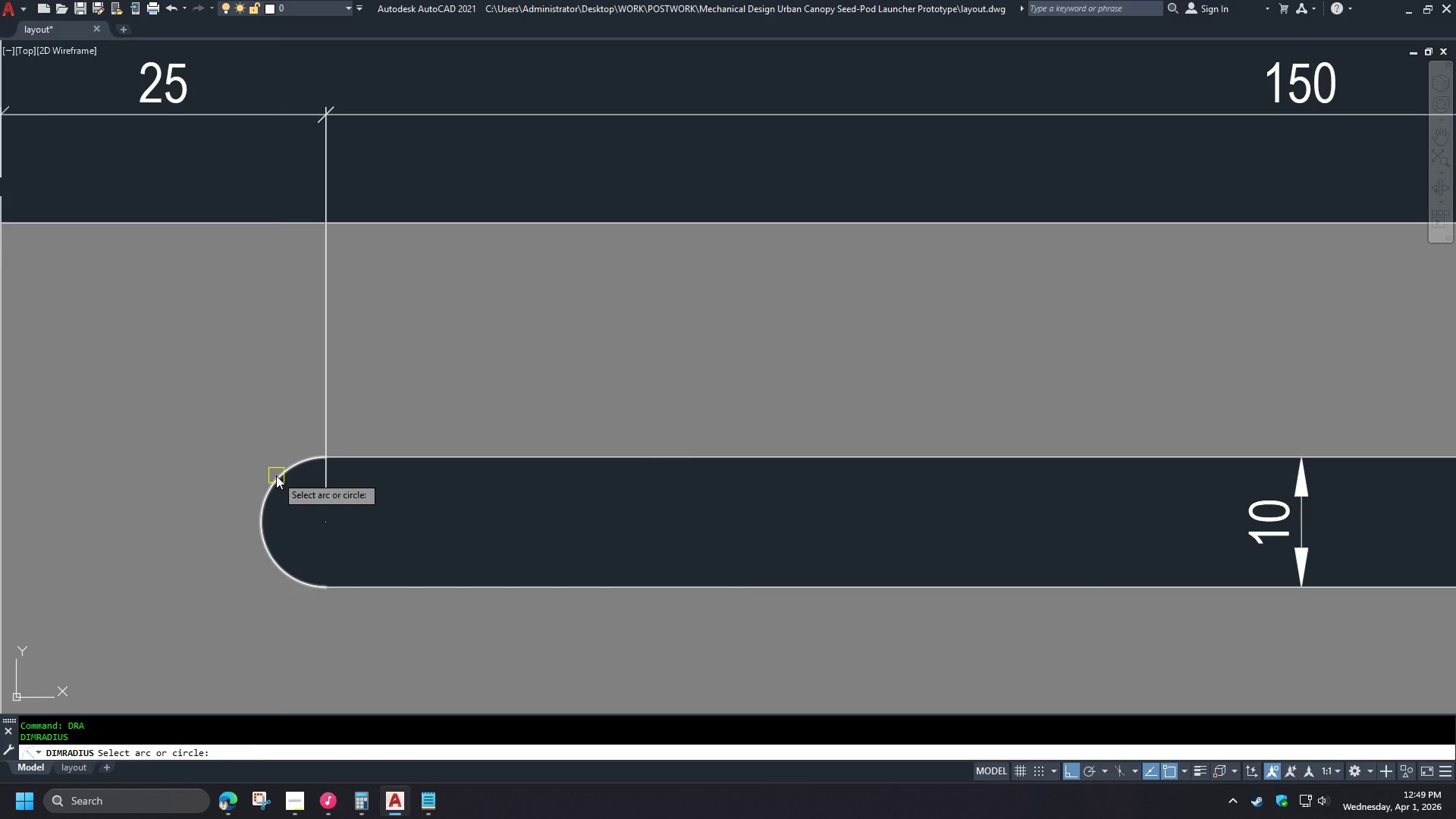 
left_click([276, 475])
 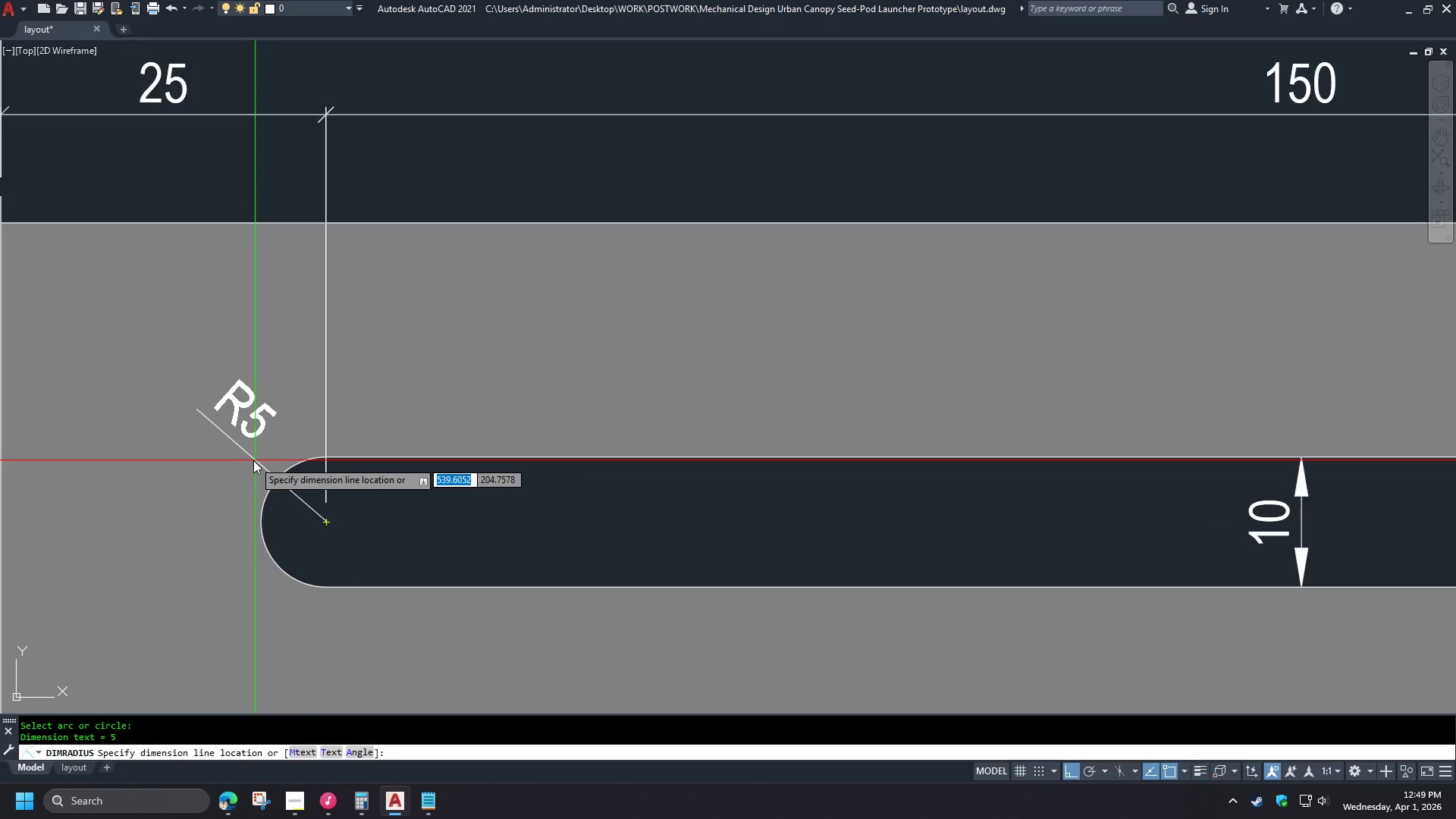 
left_click([249, 460])
 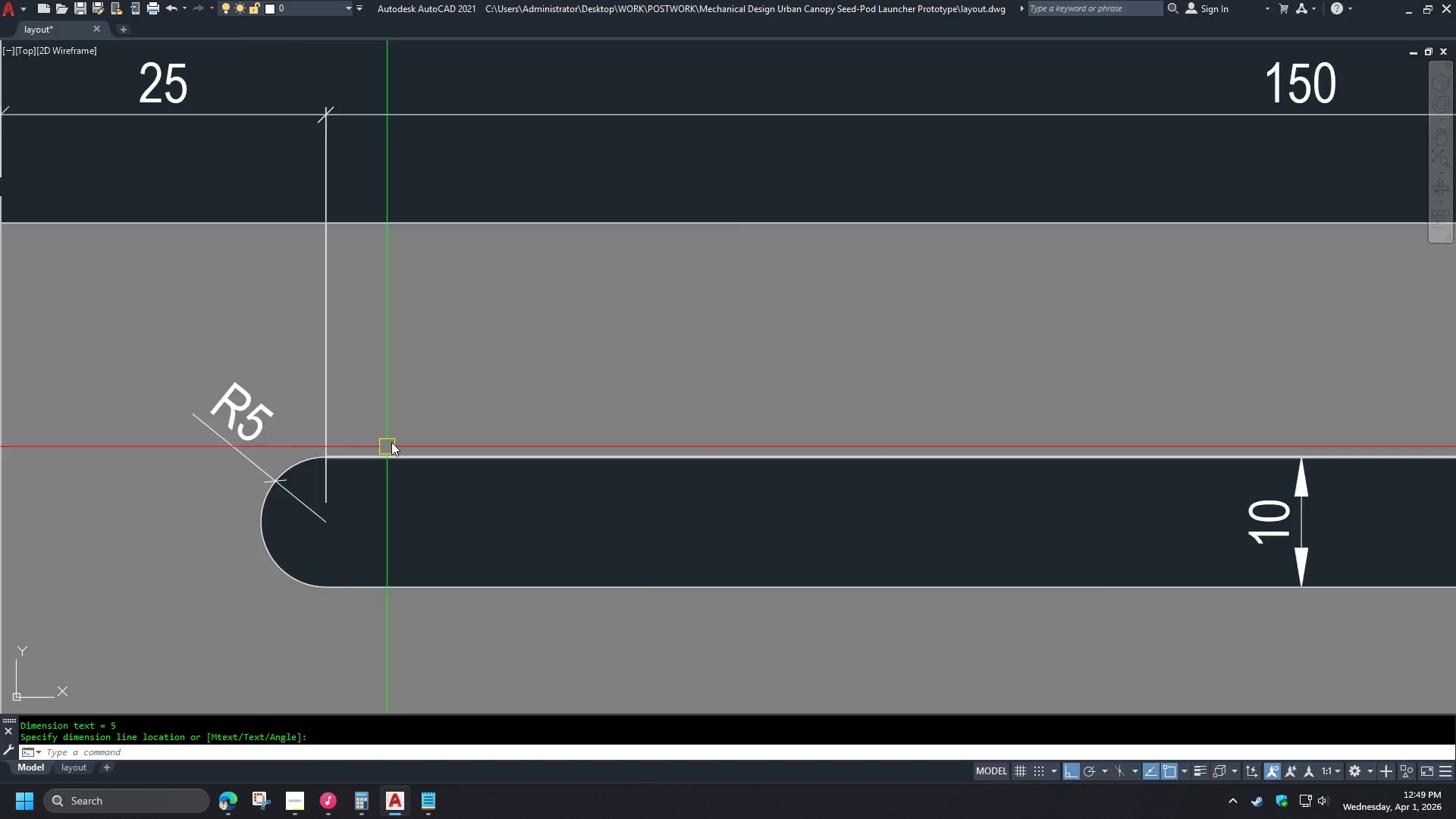 
type(MA)
 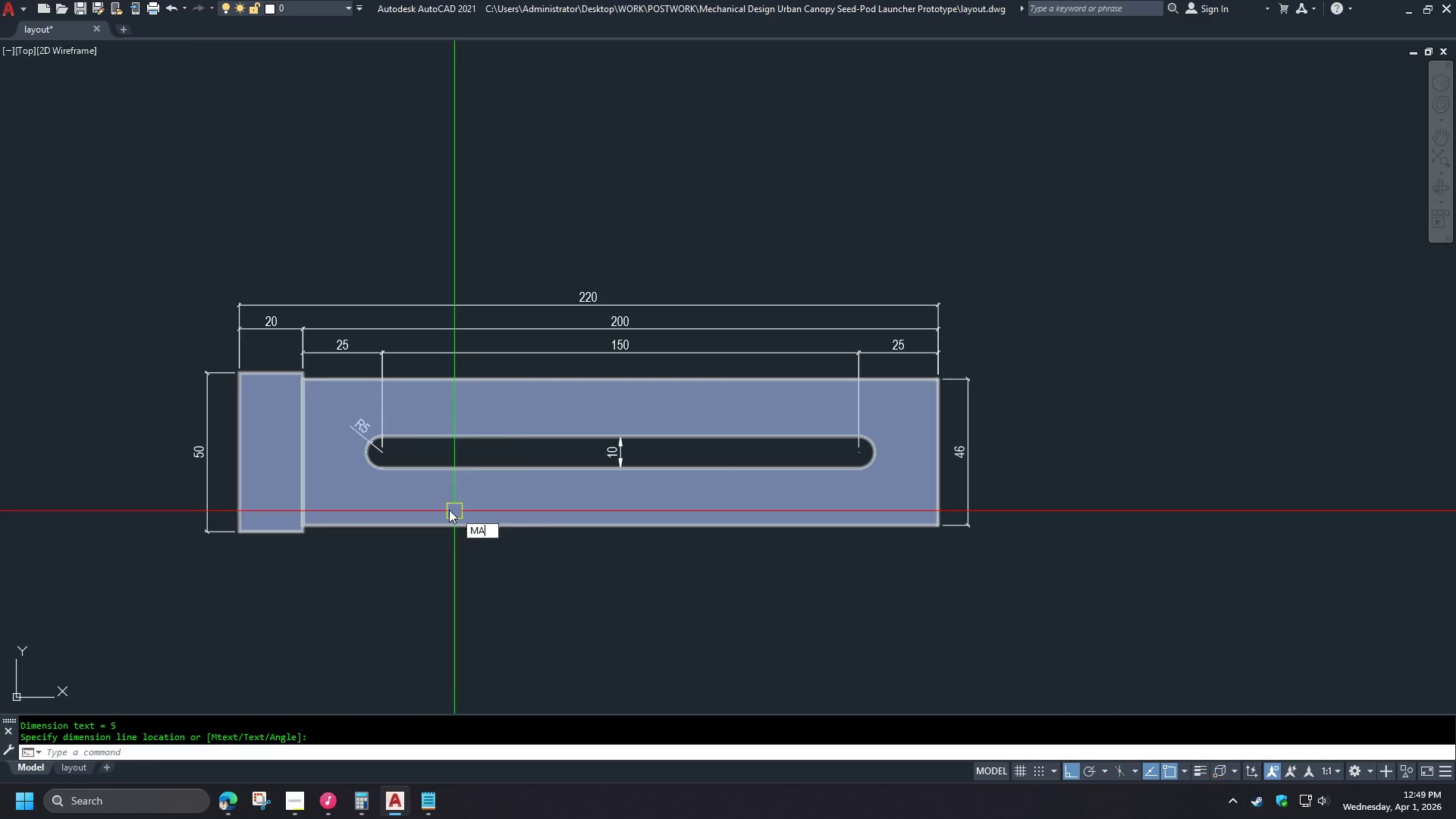 
scroll: coordinate [403, 428], scroll_direction: down, amount: 3.0
 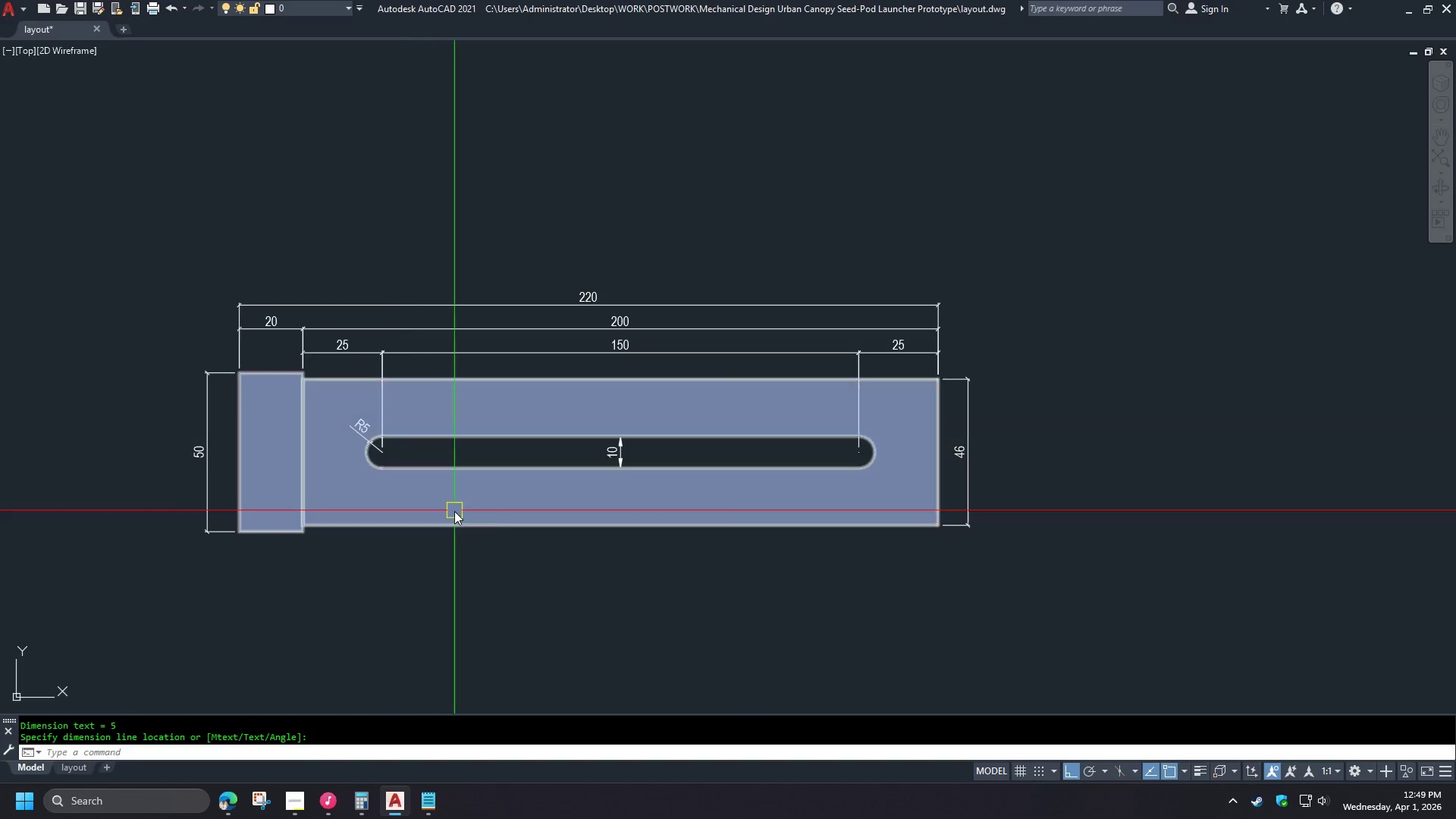 
key(Space)
 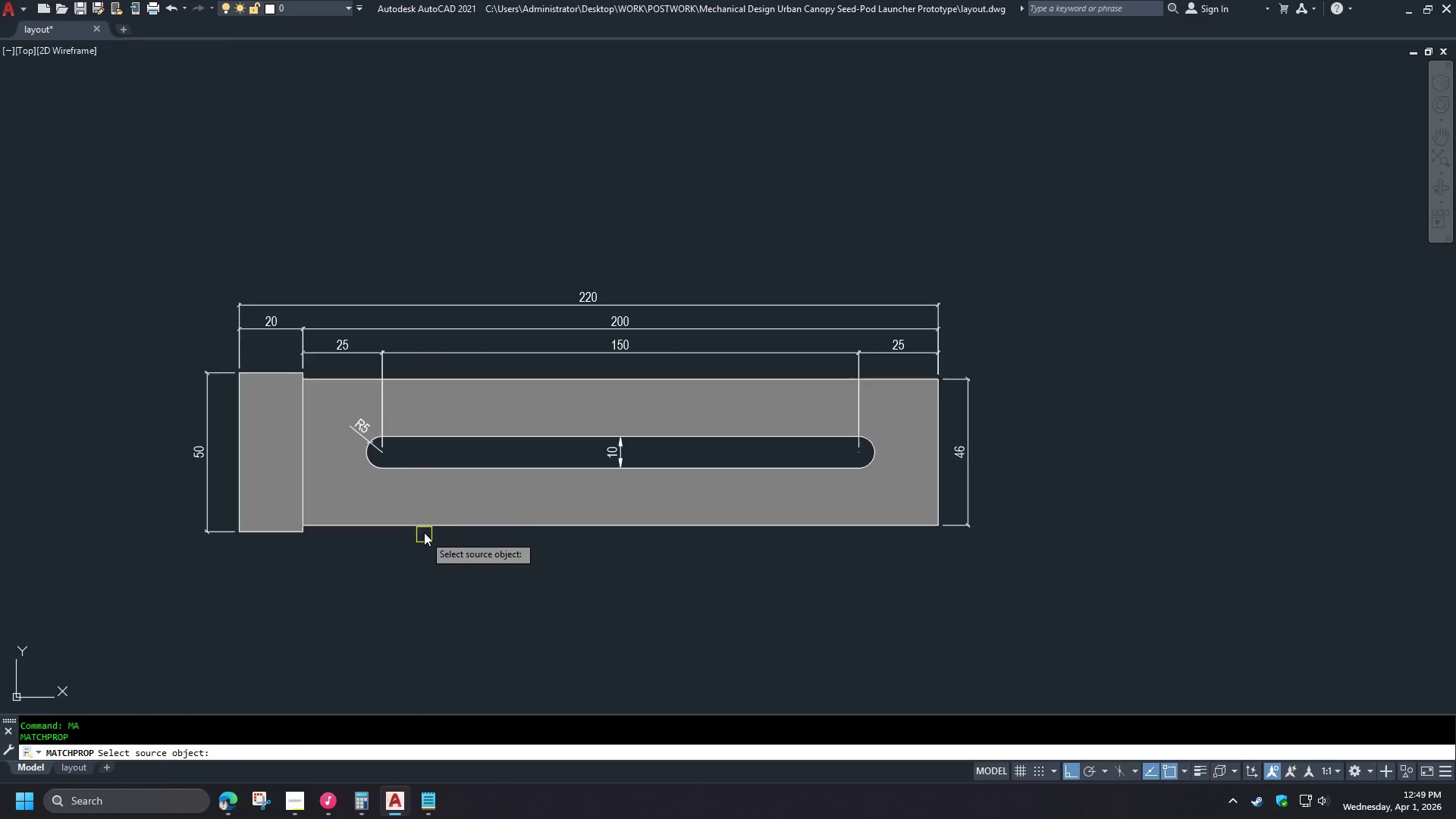 
scroll: coordinate [416, 494], scroll_direction: down, amount: 2.0
 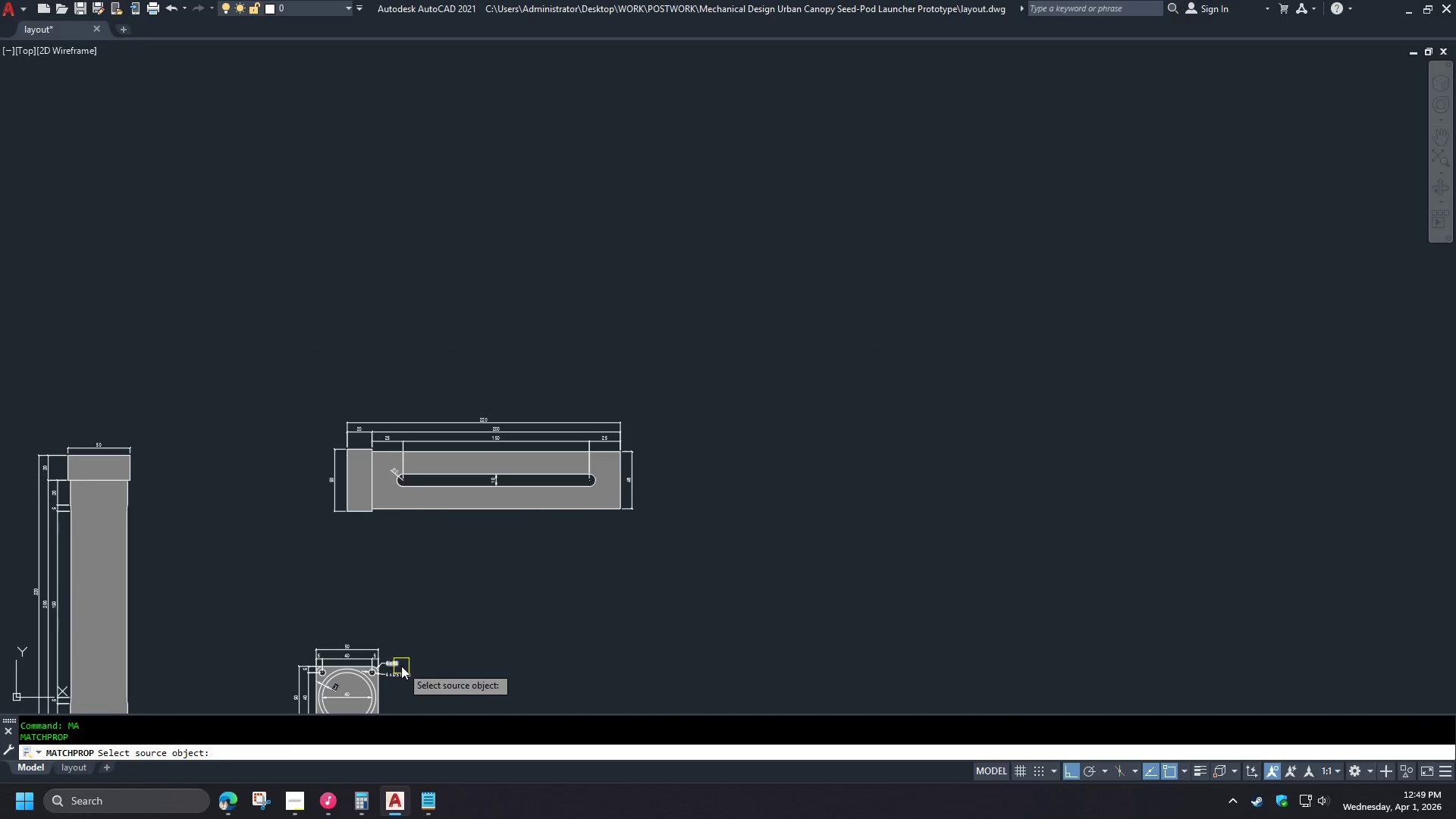 
scroll: coordinate [388, 682], scroll_direction: up, amount: 4.0
 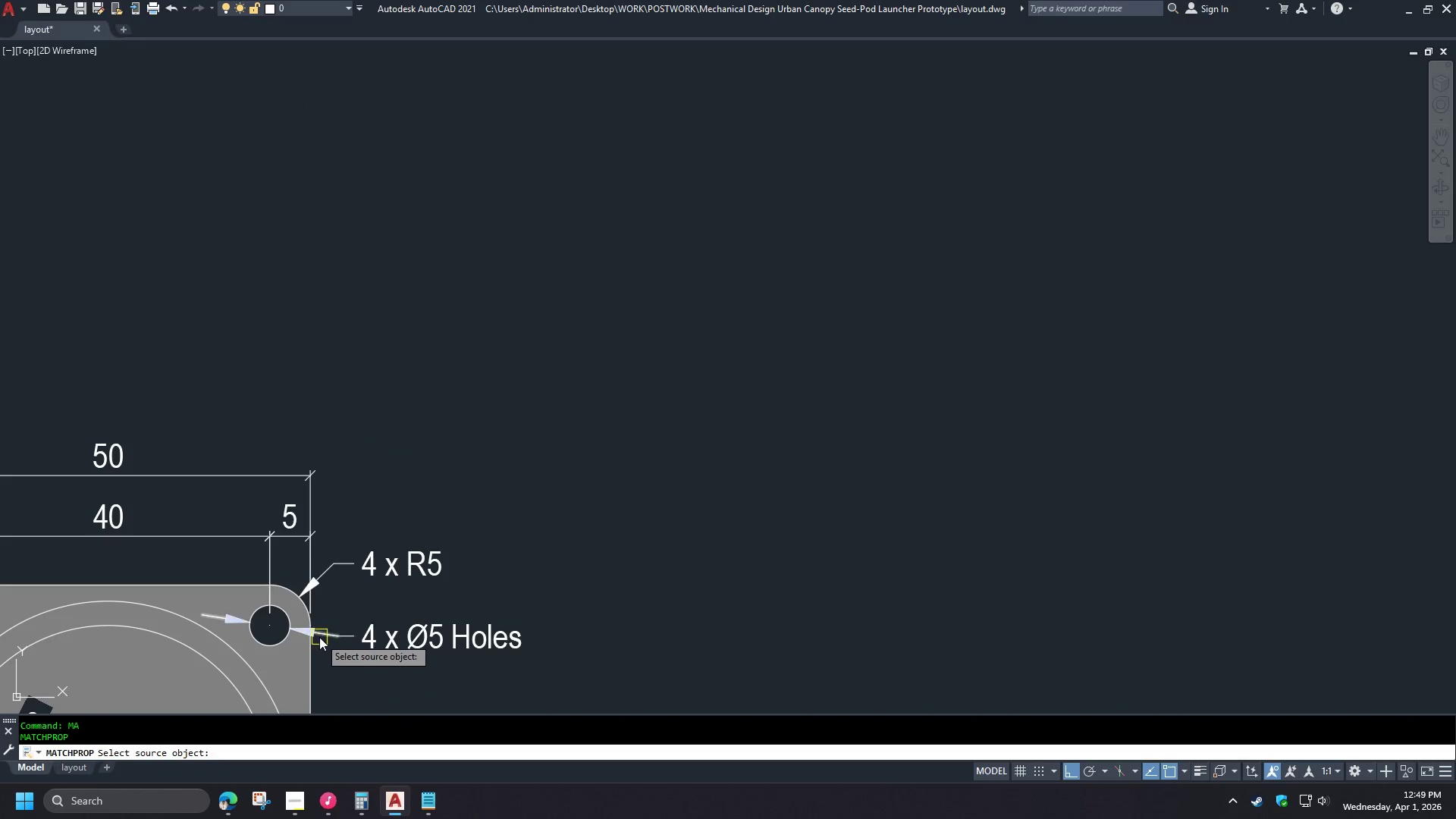 
left_click([319, 637])
 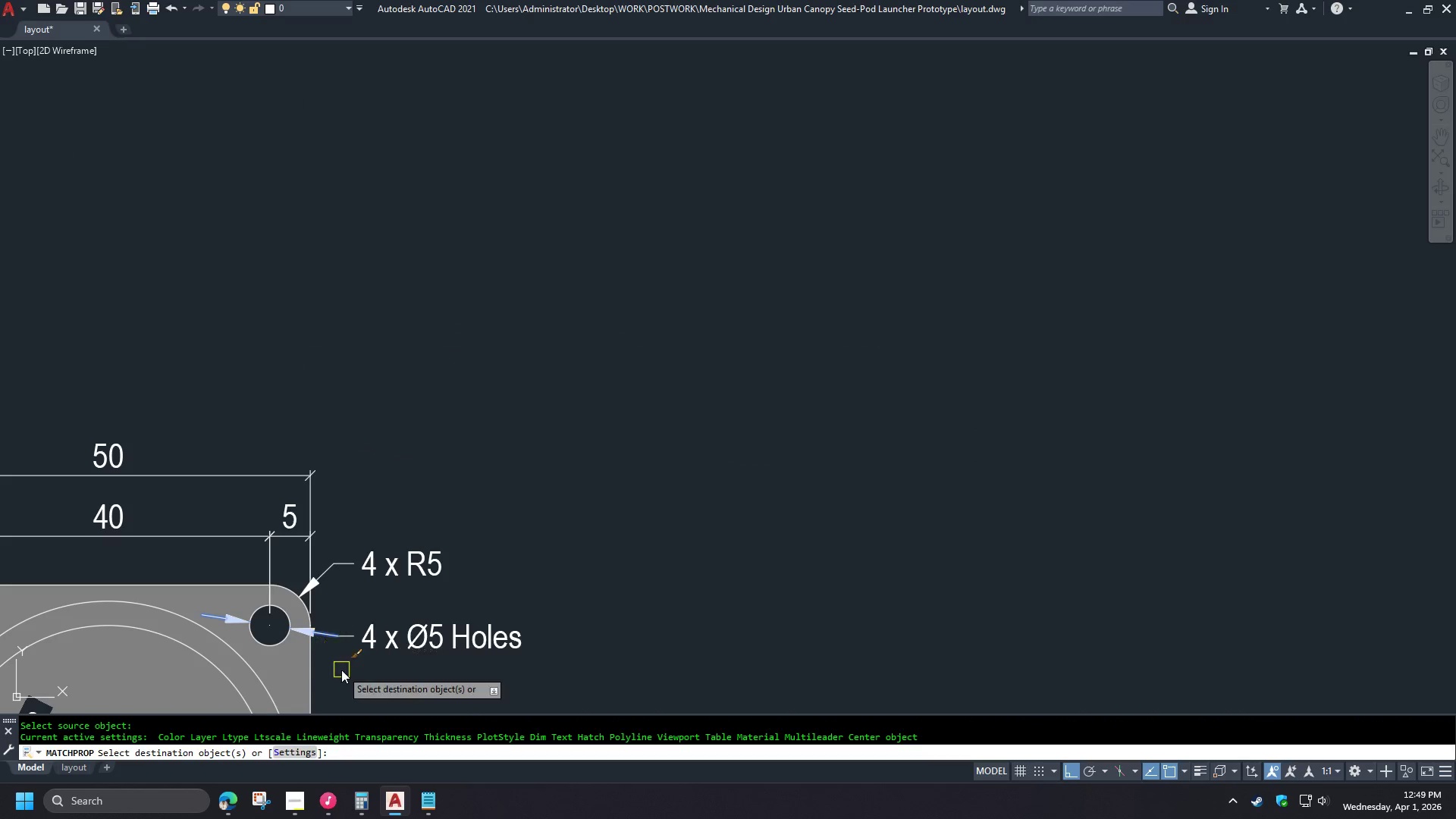 
scroll: coordinate [341, 673], scroll_direction: down, amount: 2.0
 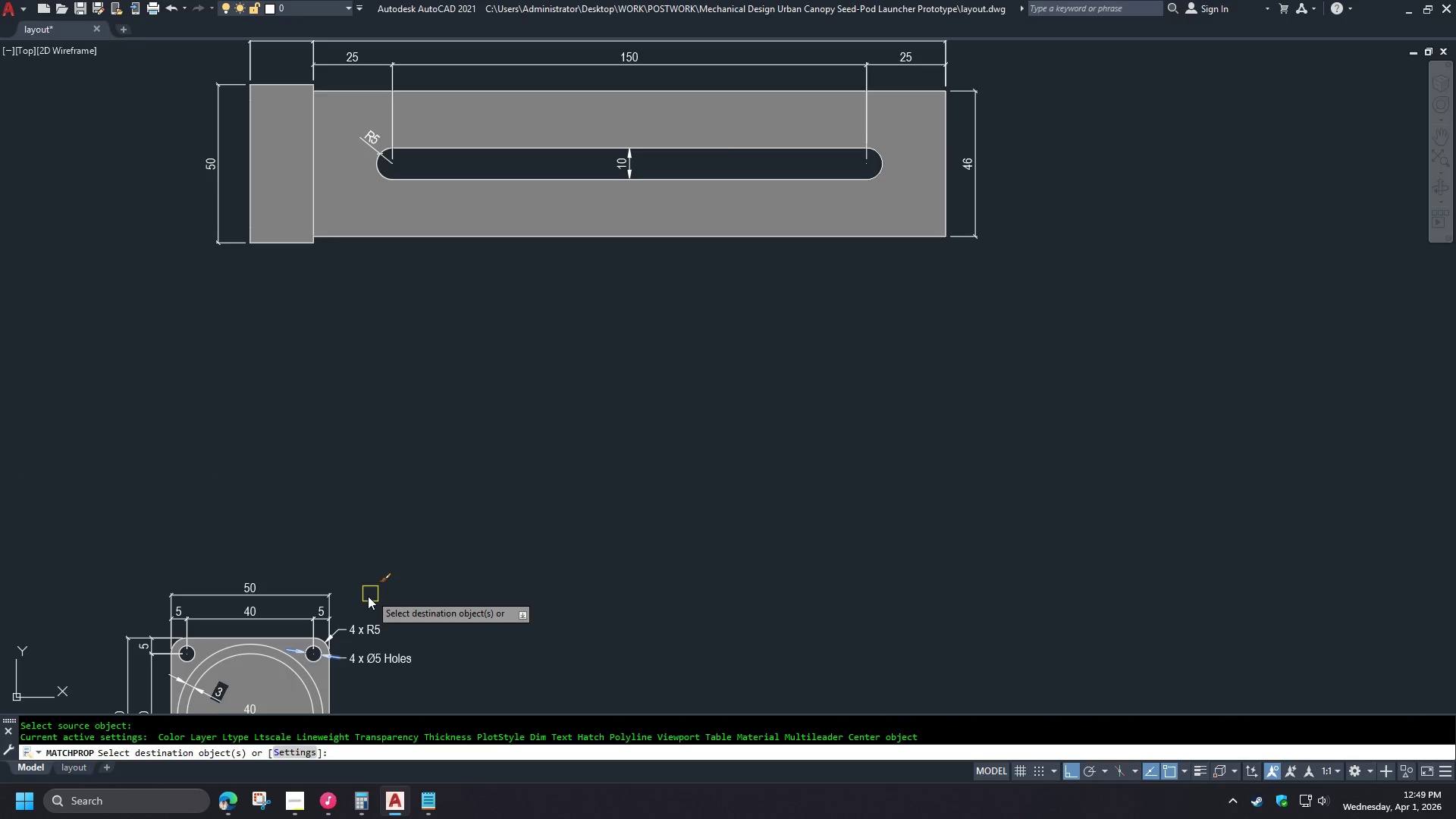 
key(Escape)
 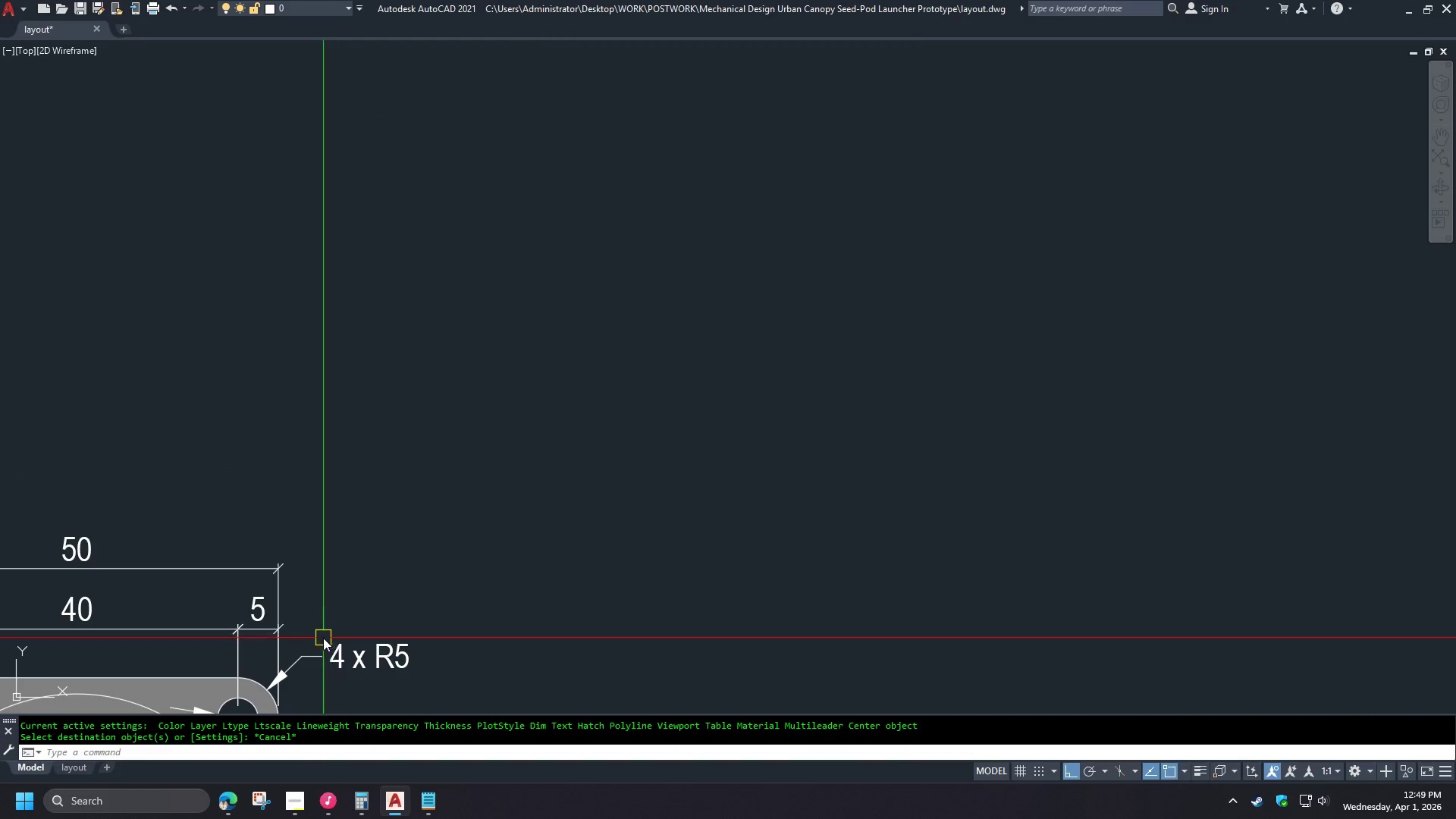 
scroll: coordinate [360, 614], scroll_direction: up, amount: 2.0
 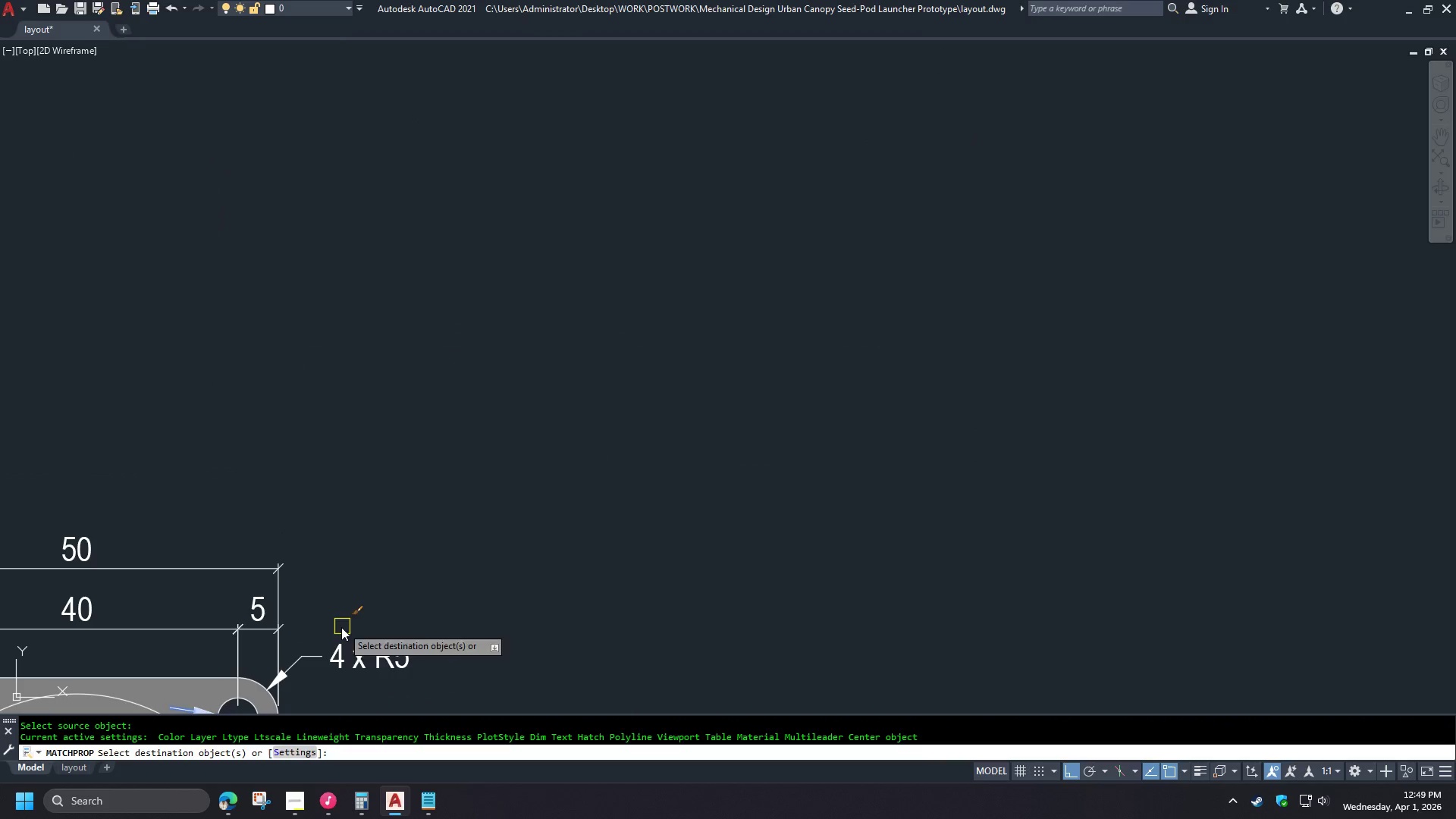 
key(Space)
 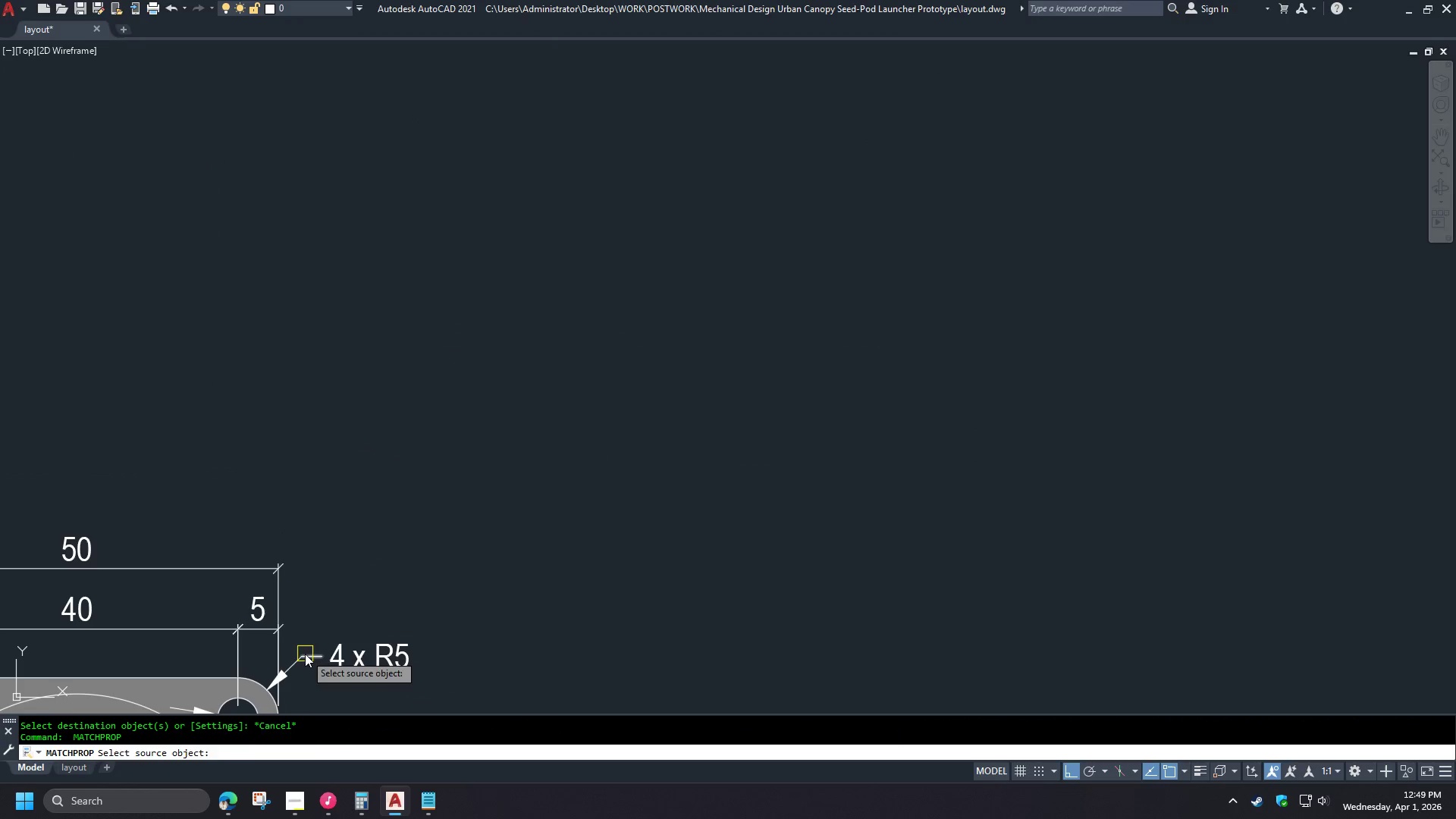 
left_click([305, 654])
 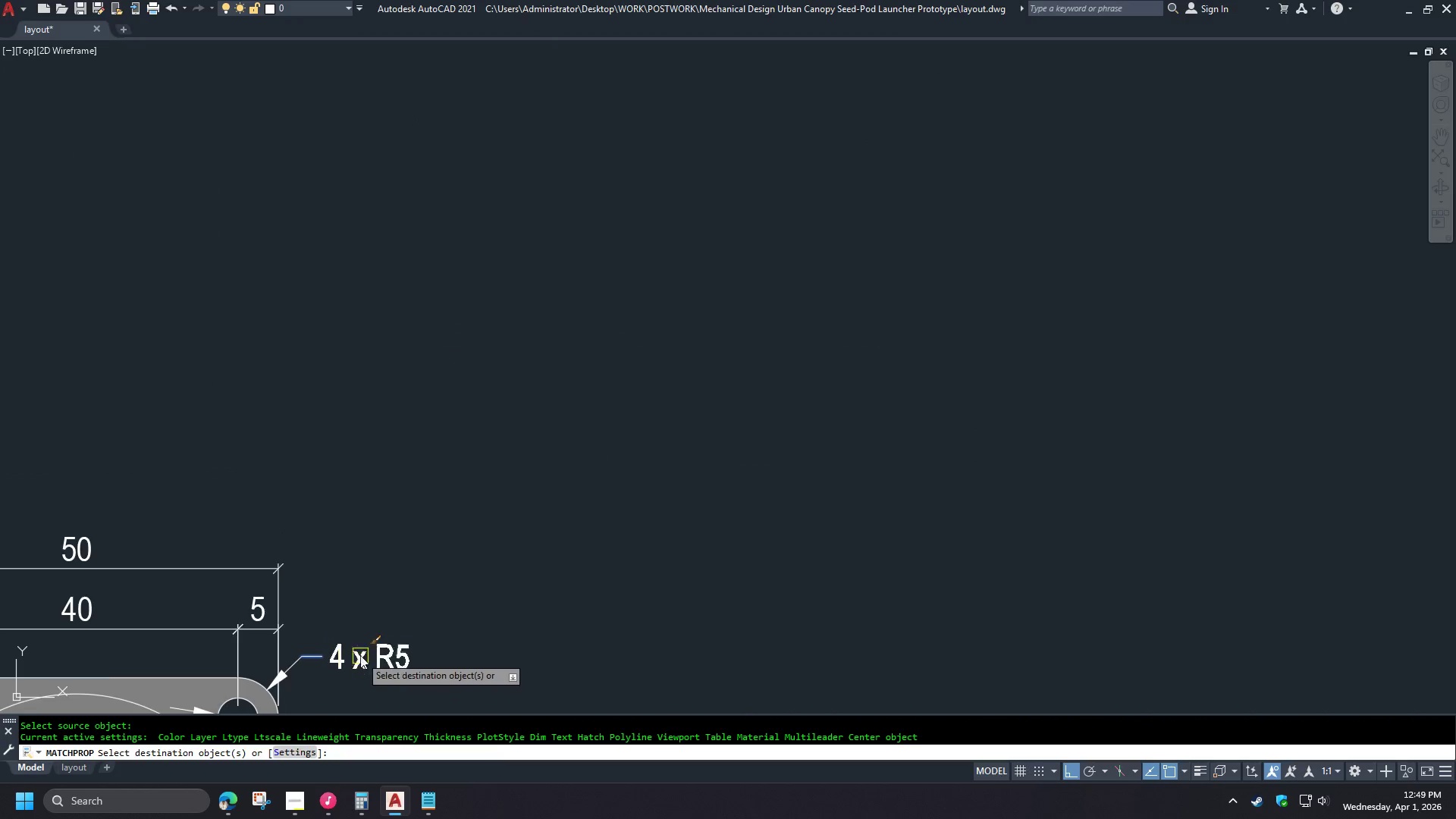 
key(Escape)
 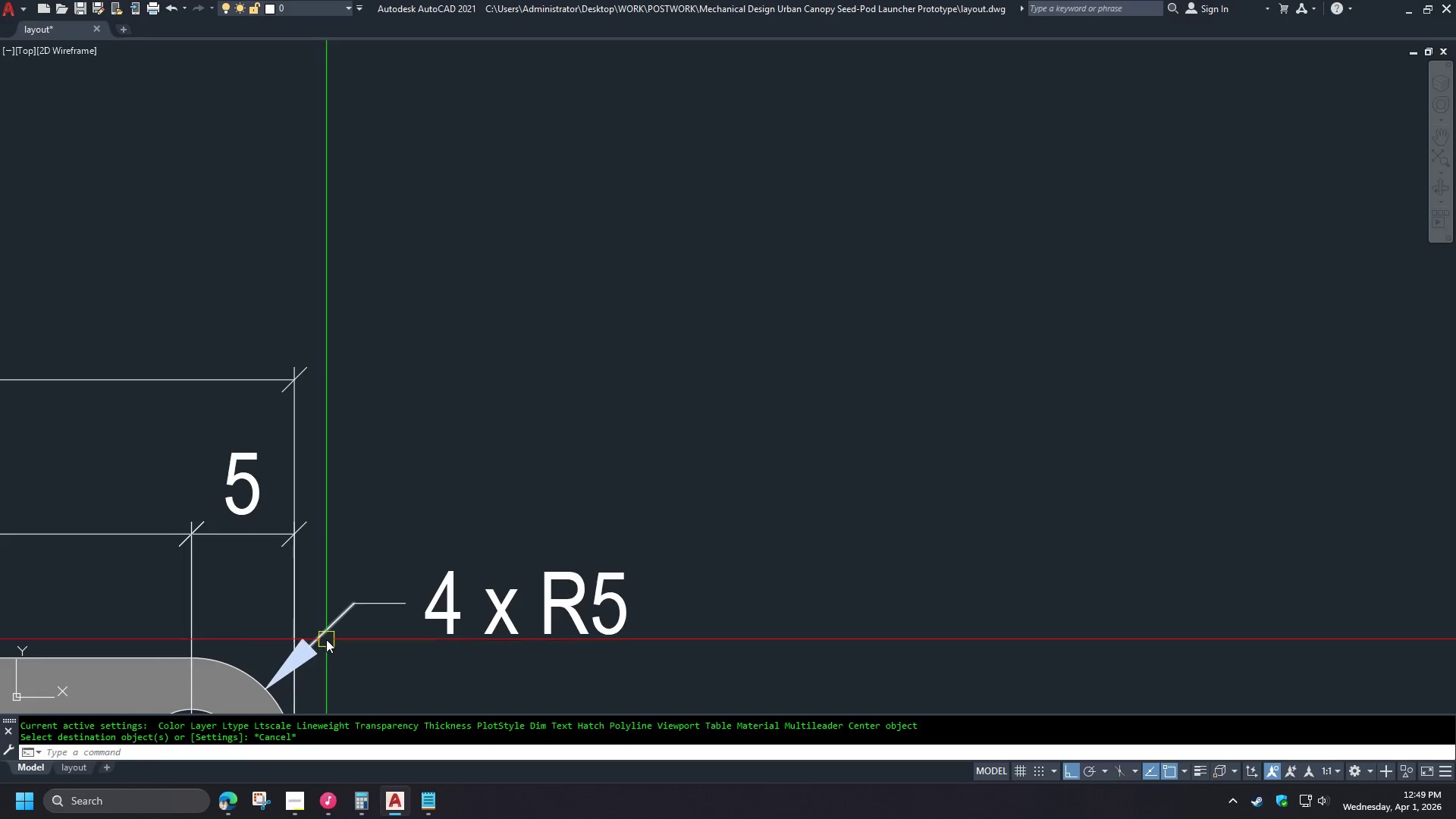 
key(Space)
 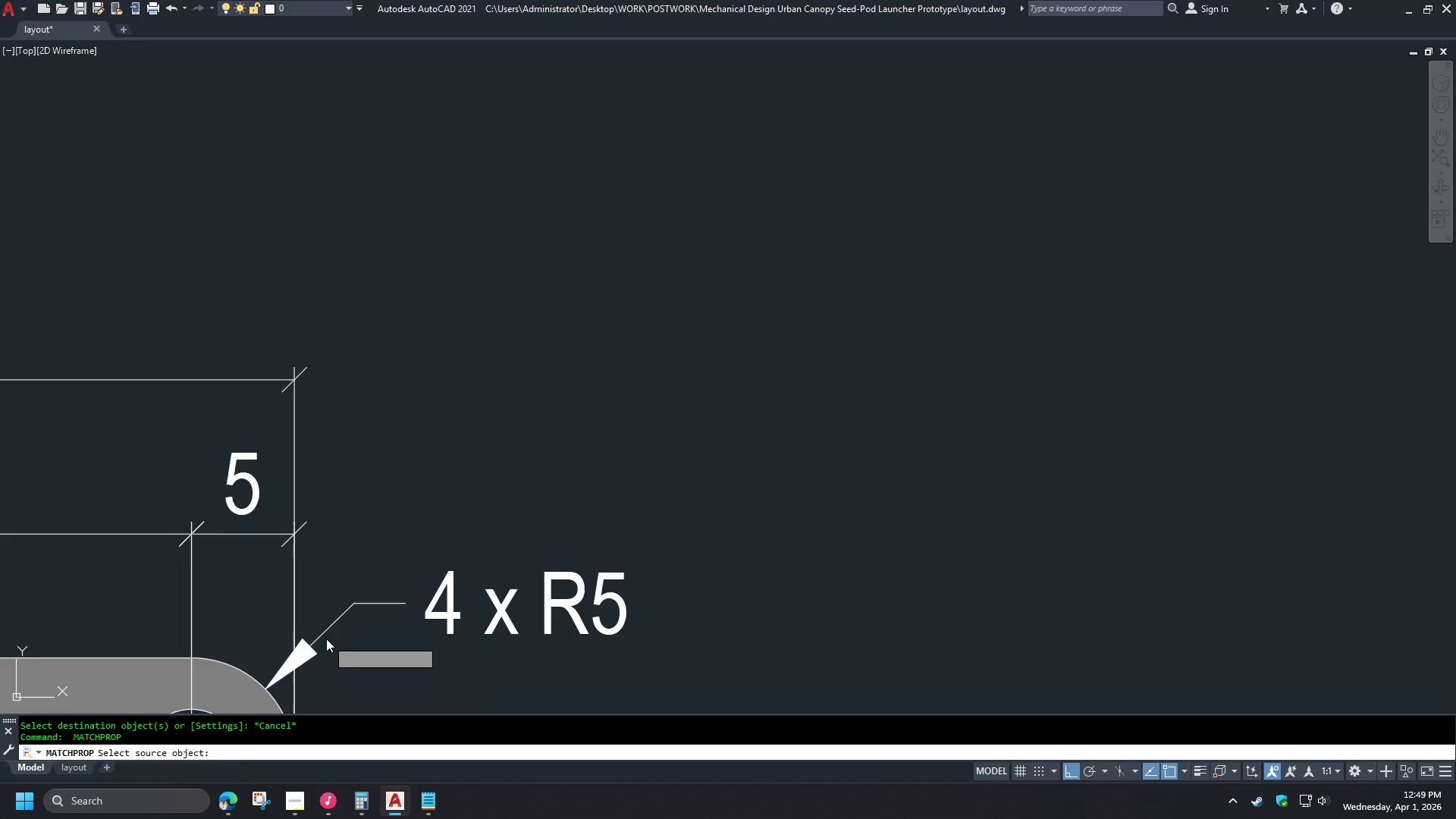 
scroll: coordinate [334, 660], scroll_direction: up, amount: 2.0
 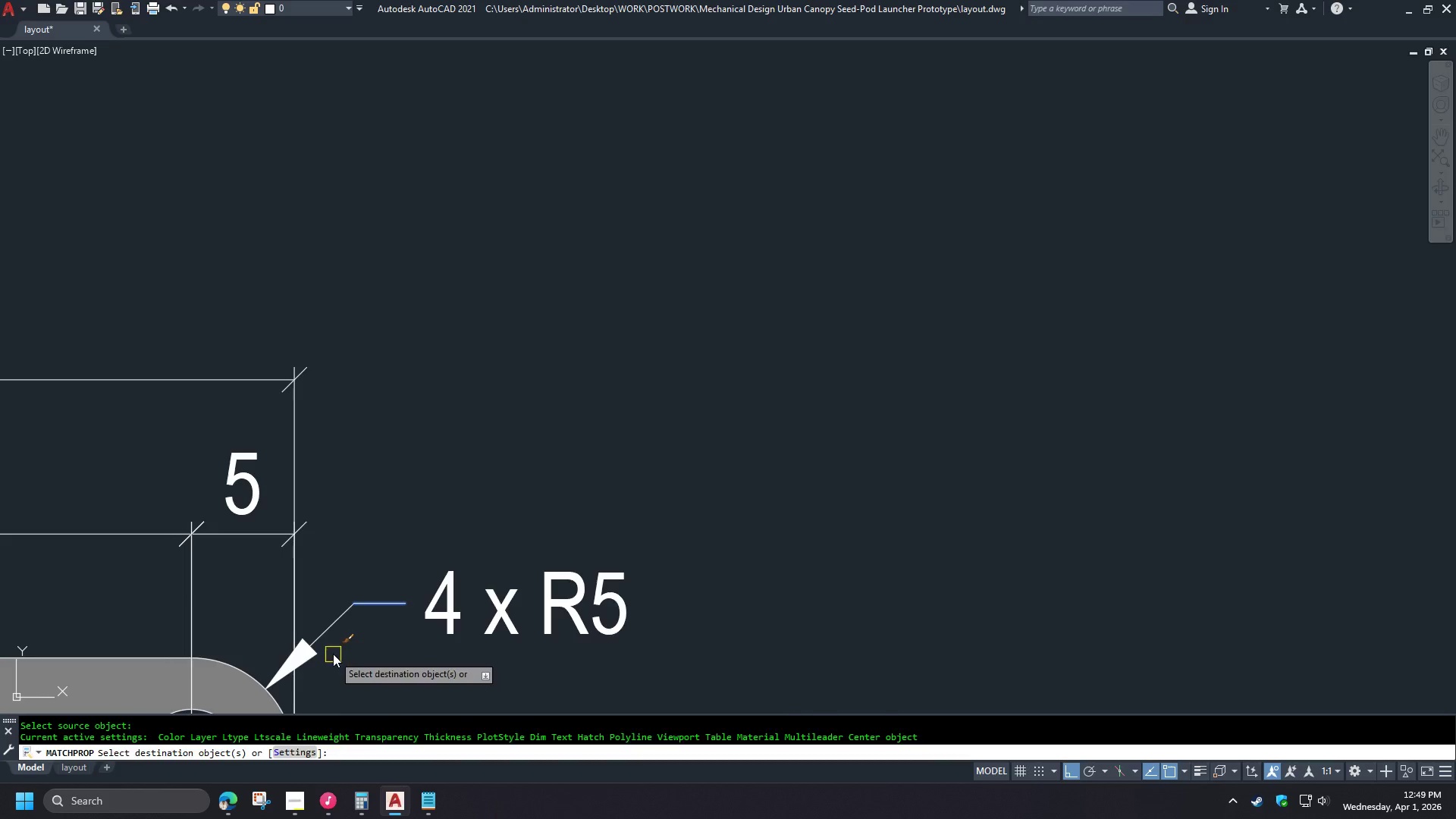 
left_click([326, 639])
 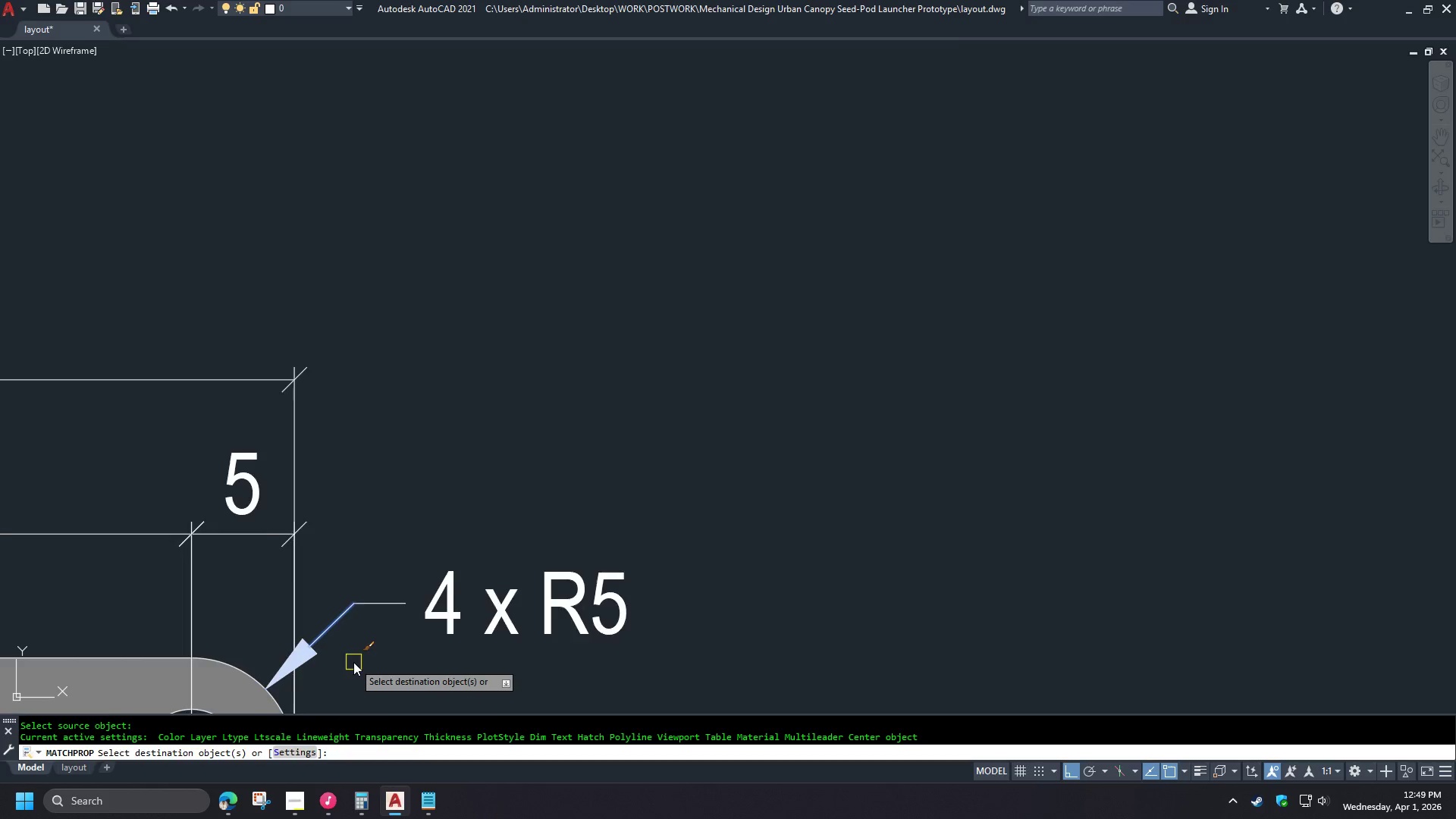 
scroll: coordinate [353, 656], scroll_direction: down, amount: 4.0
 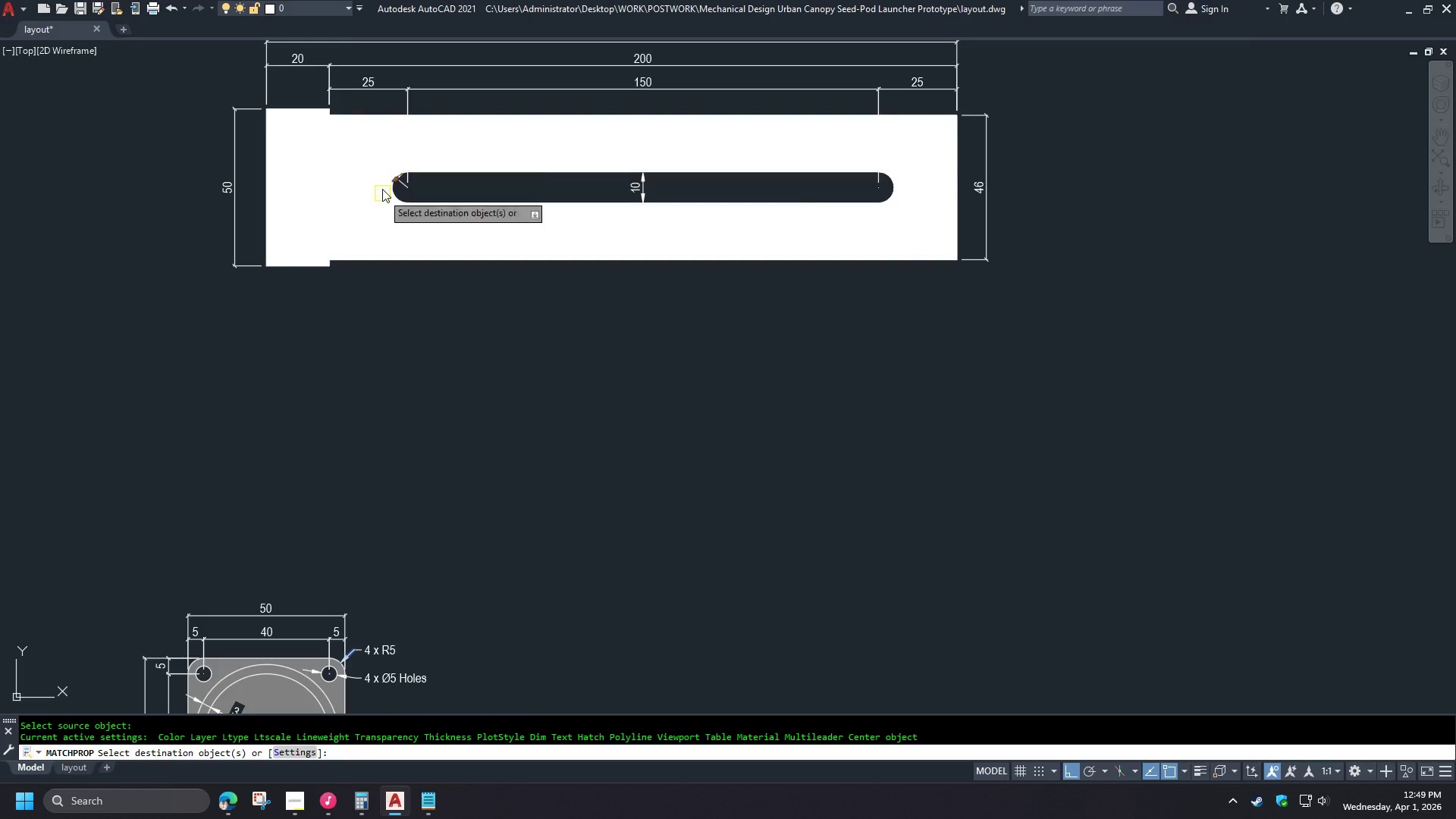 
scroll: coordinate [379, 155], scroll_direction: up, amount: 3.0
 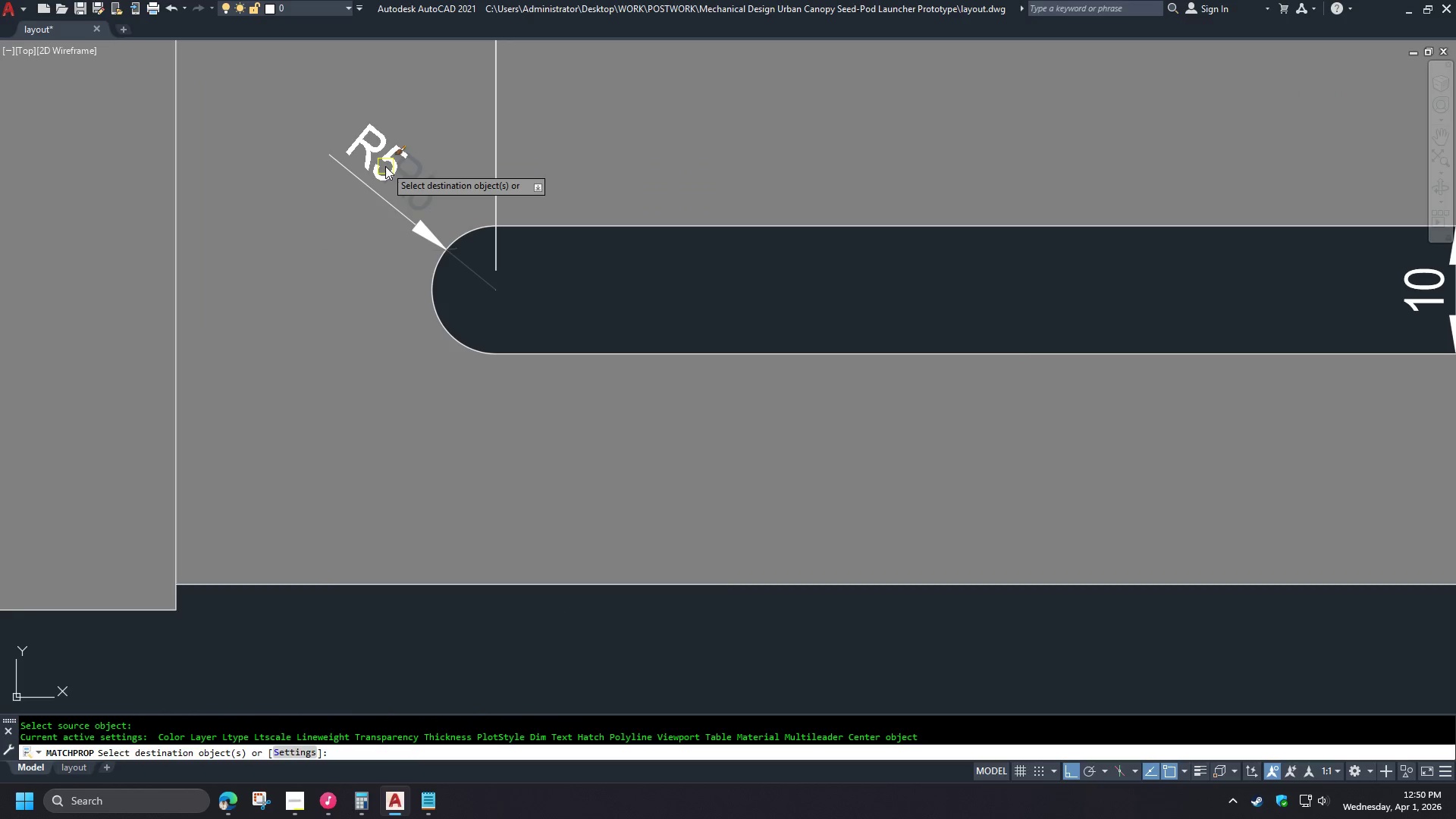 
left_click([385, 166])
 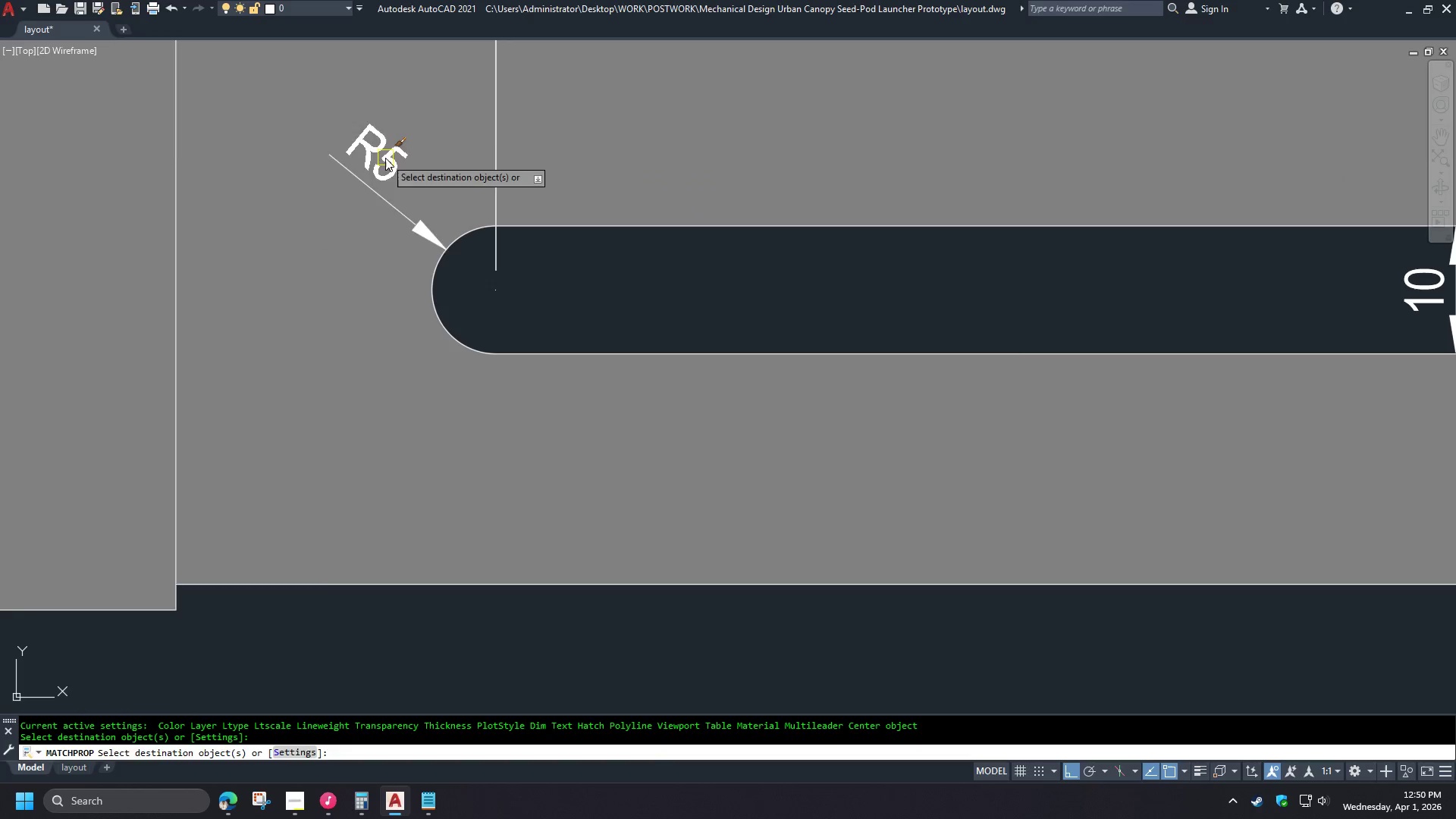 
key(Space)
 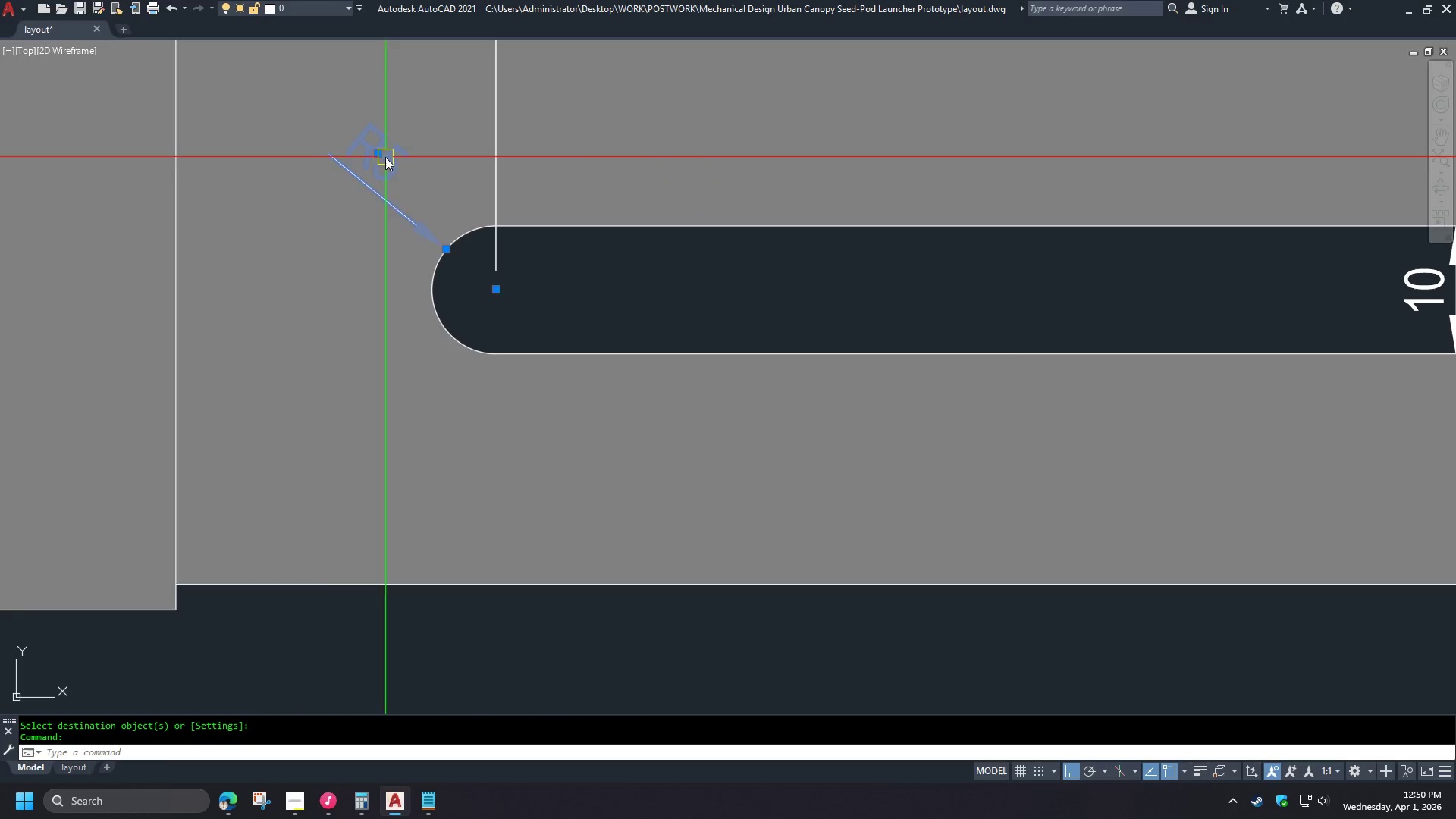 
double_click([385, 157])
 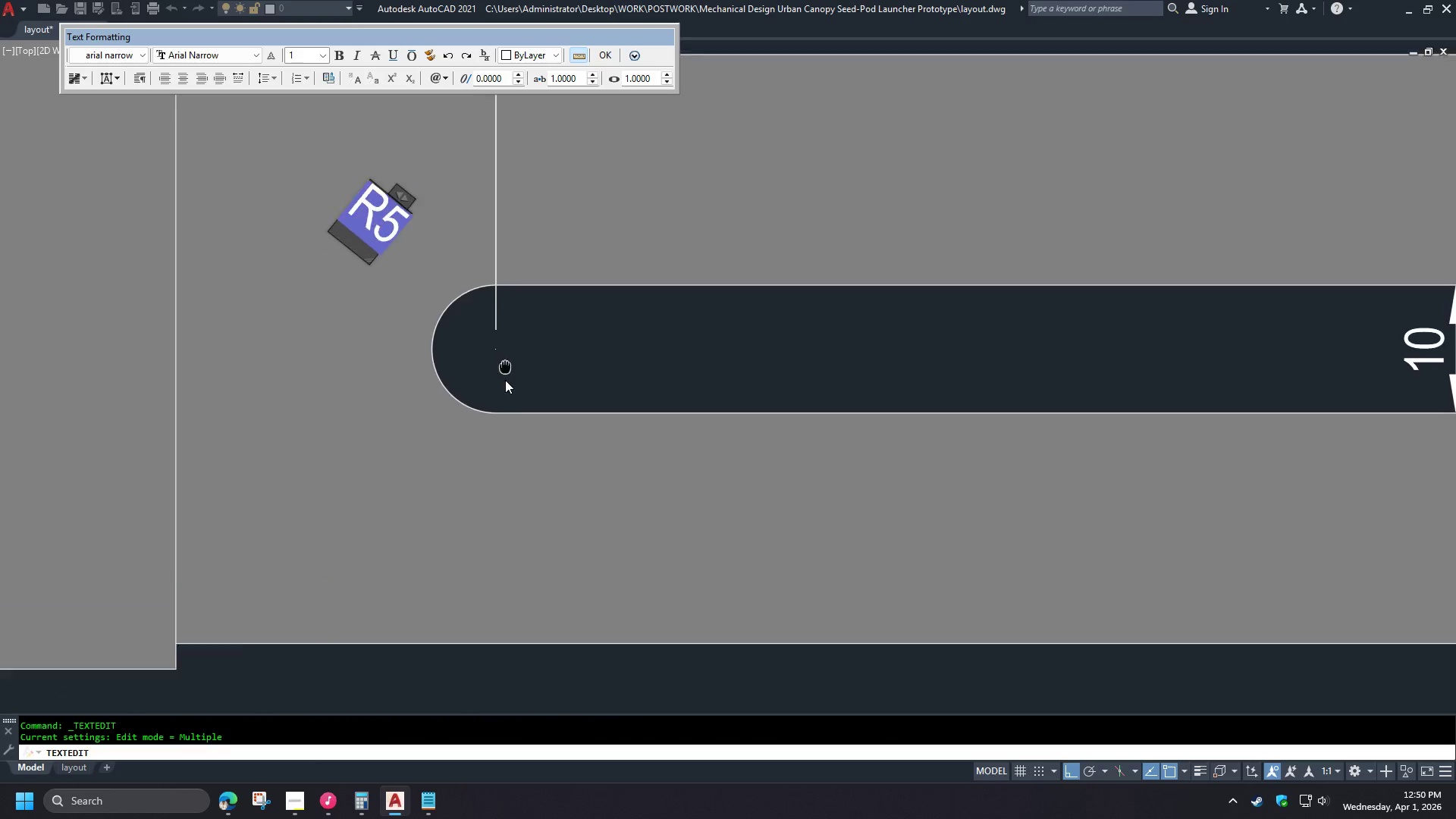 
left_click([606, 411])
 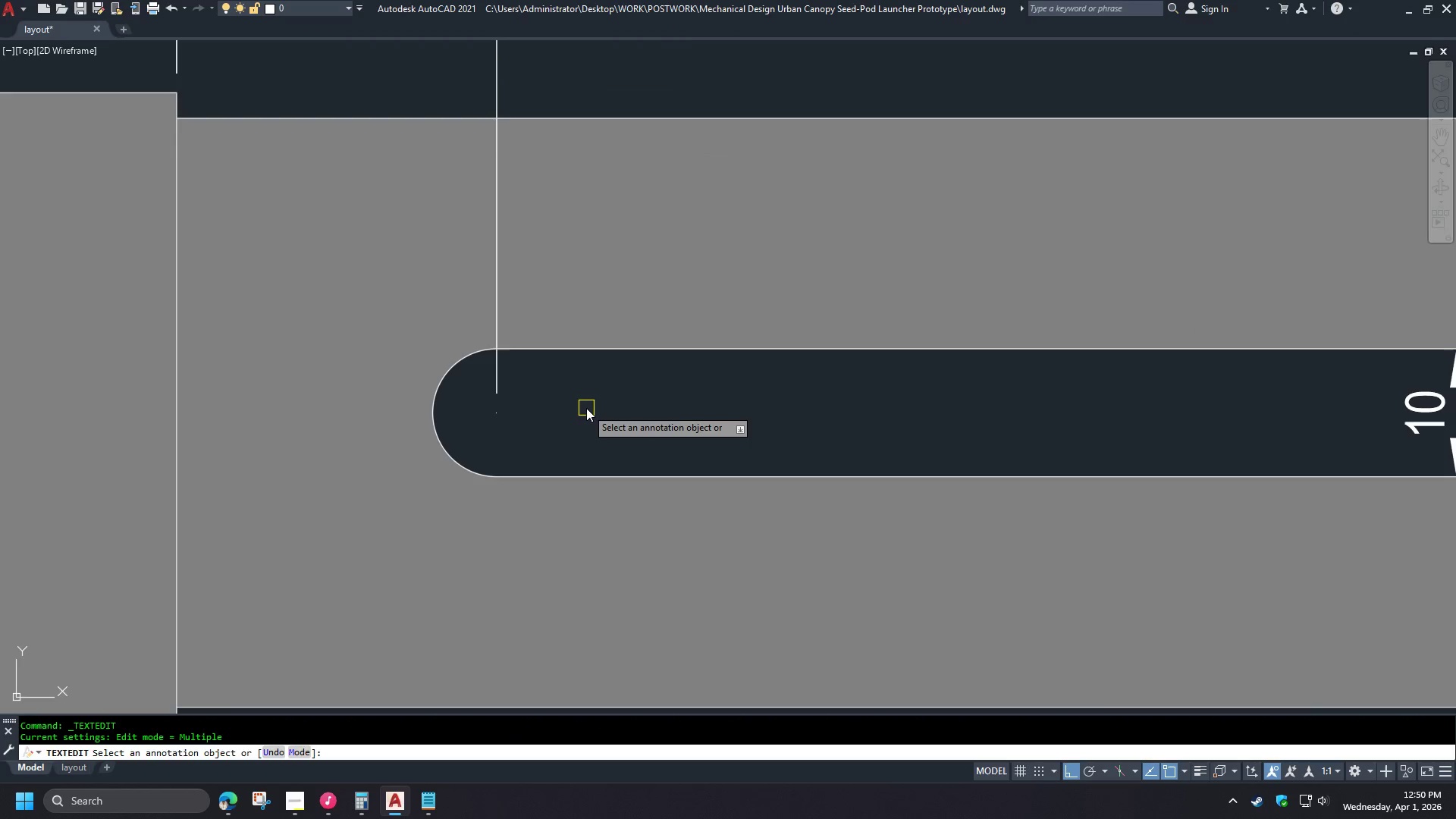 
key(Escape)
type(RE )
 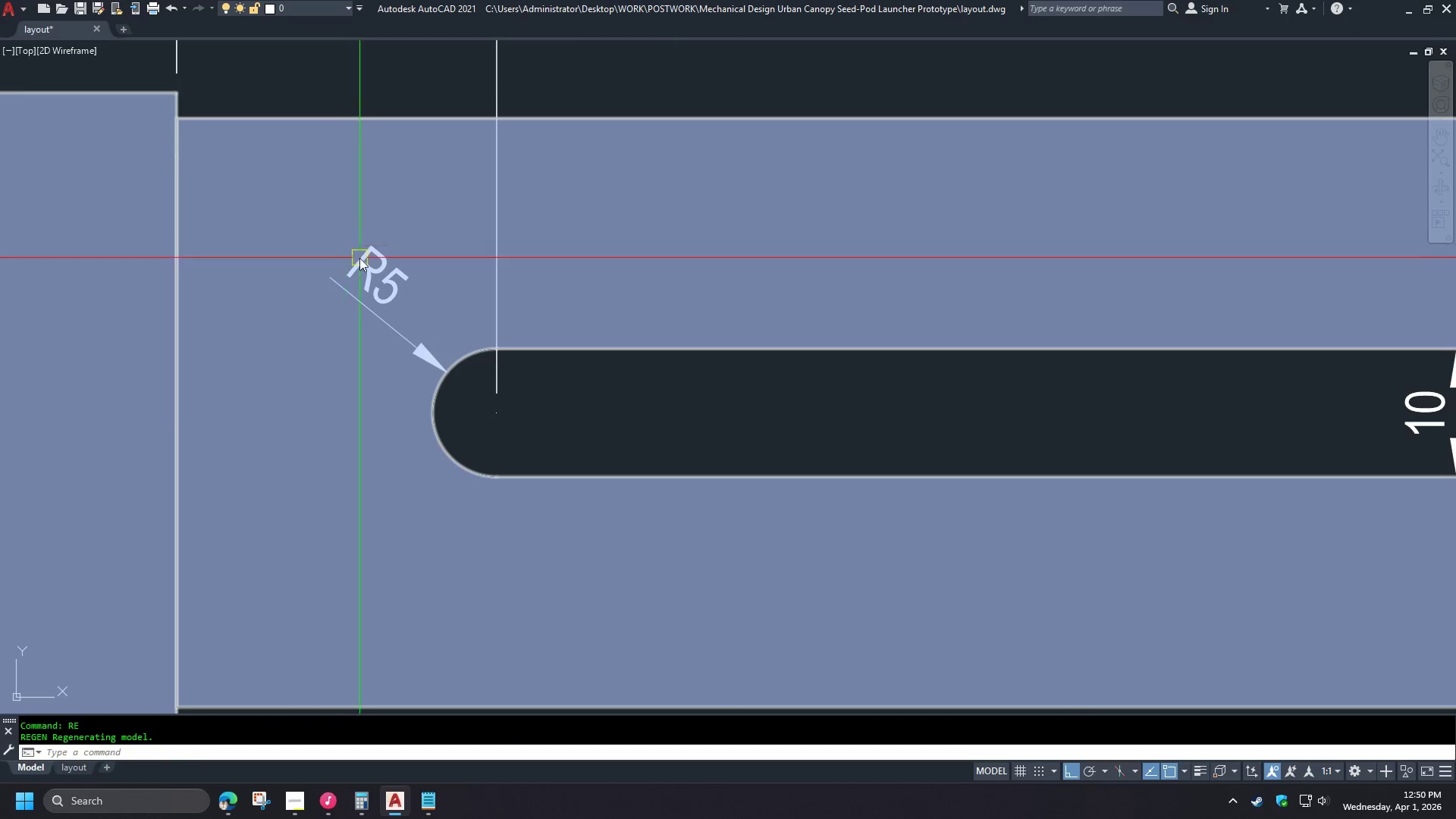 
double_click([368, 259])
 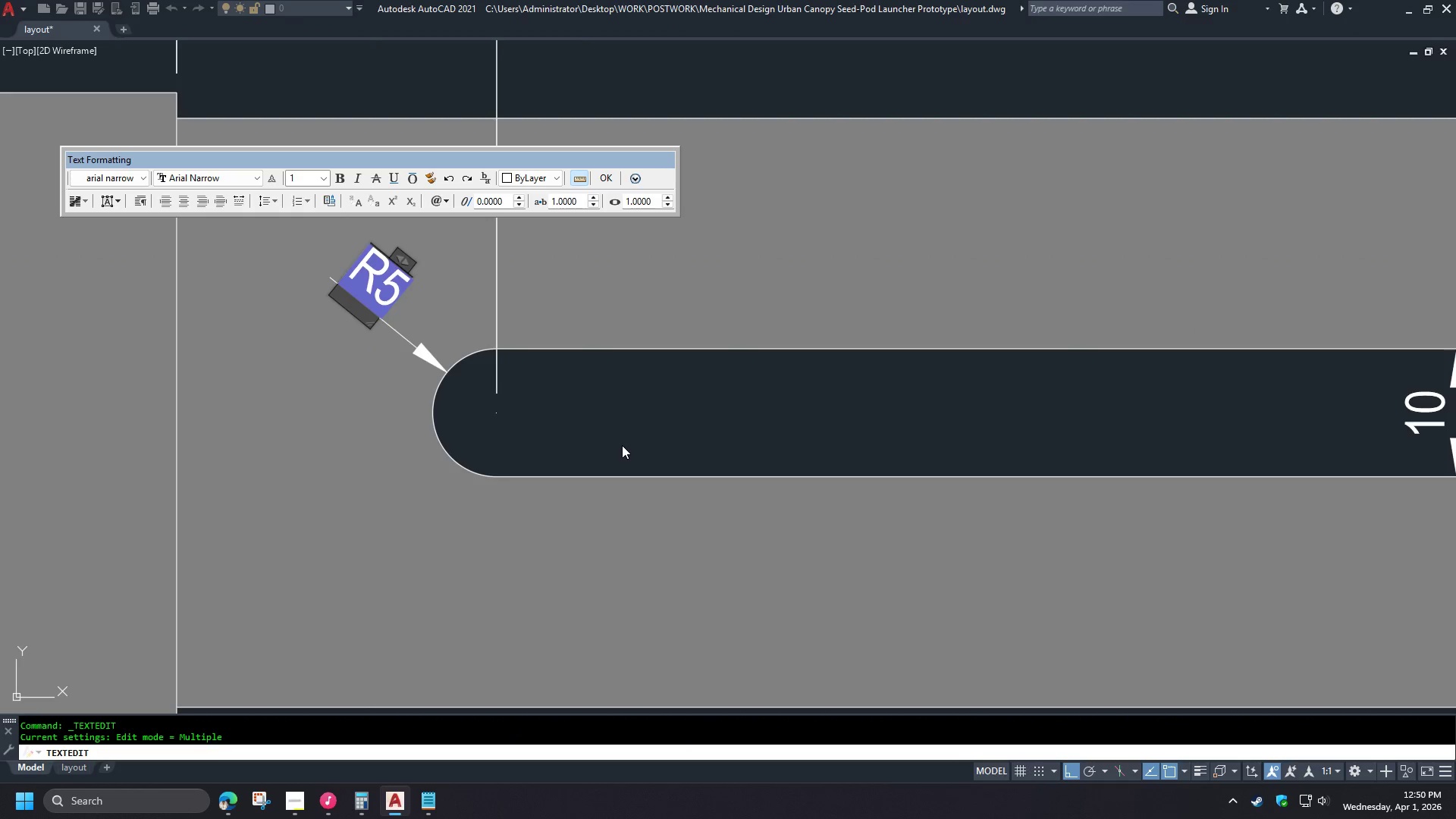 
key(2)
 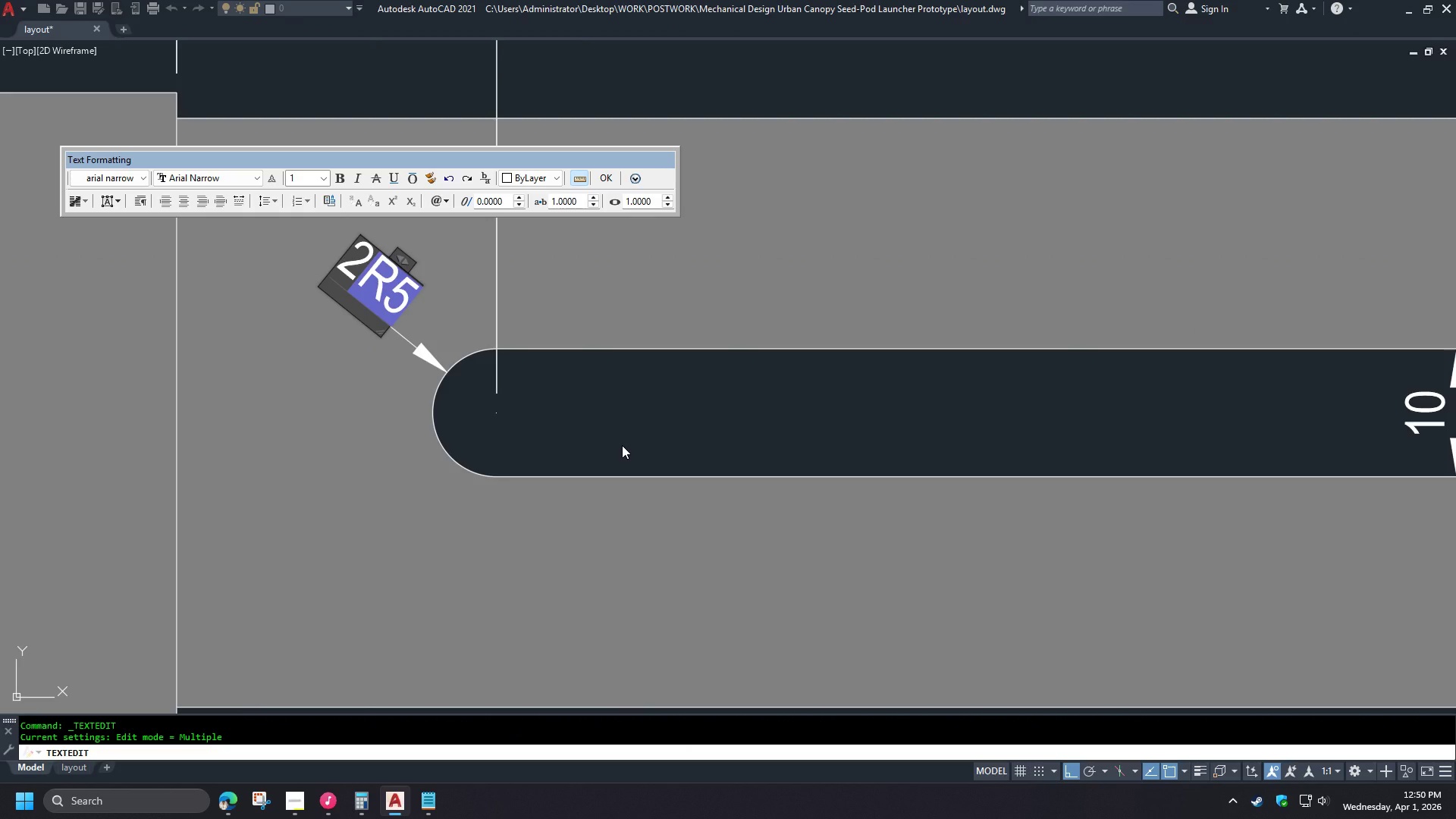 
key(Space)
 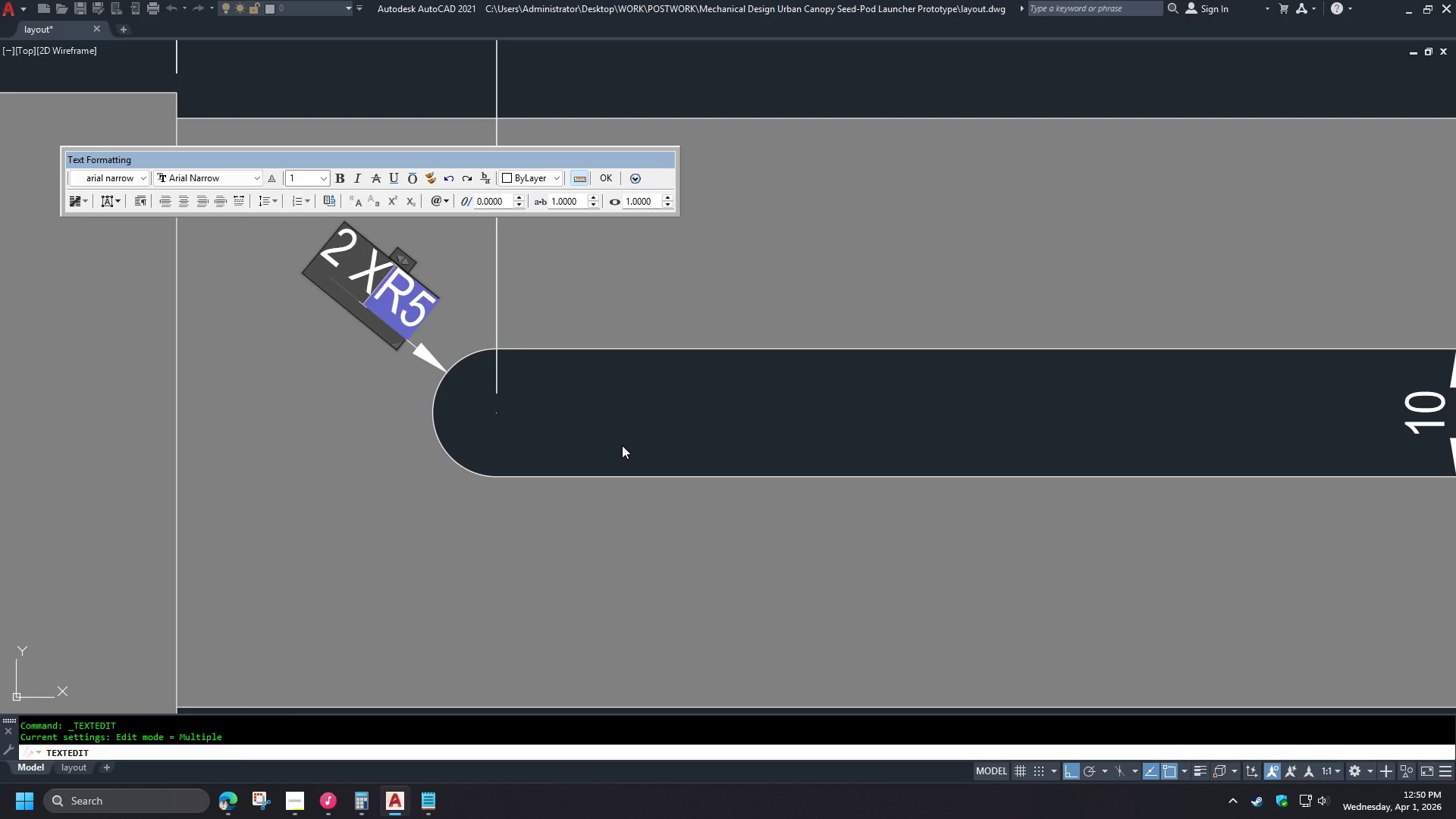 
key(X)
 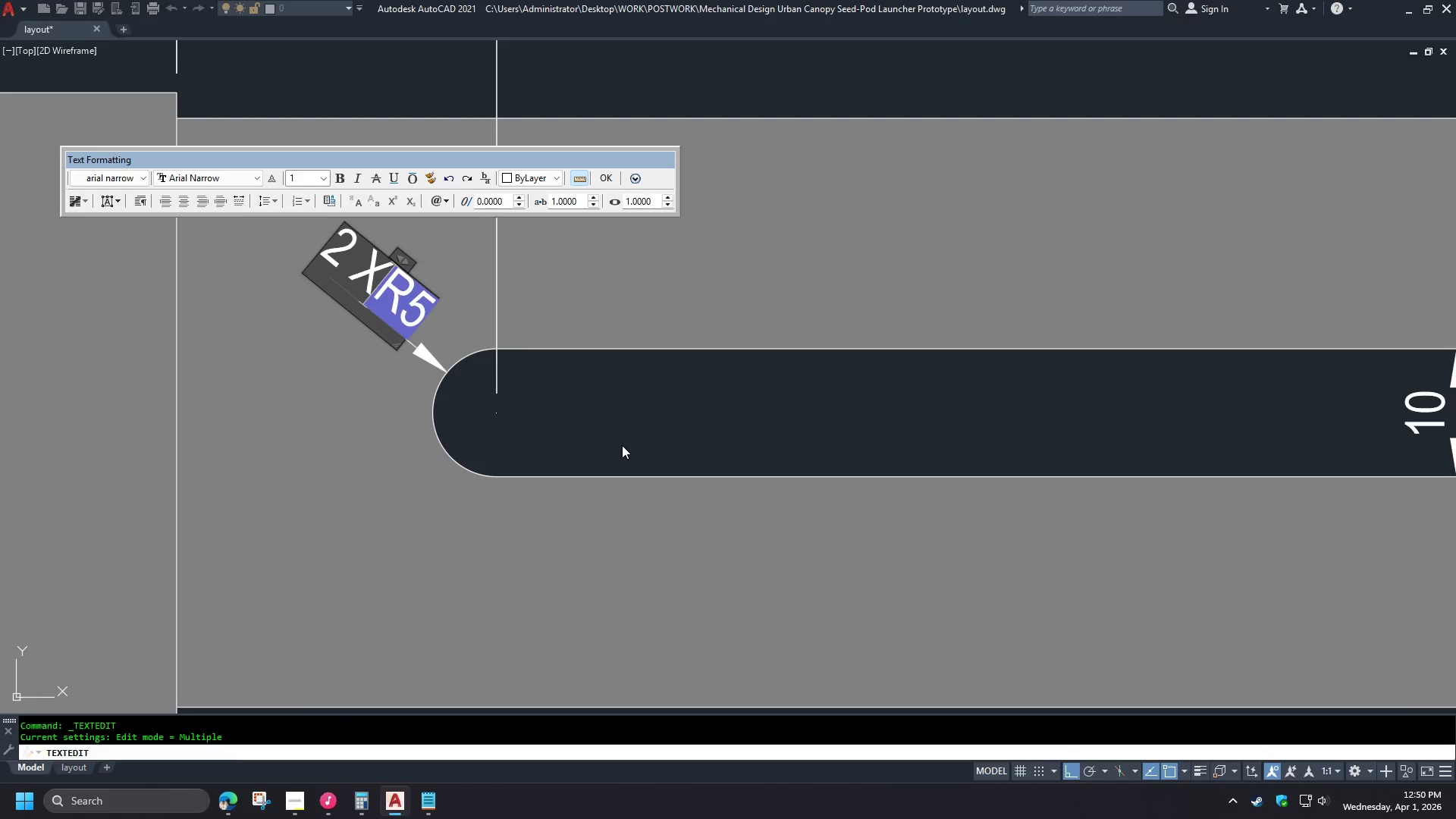 
key(Space)
 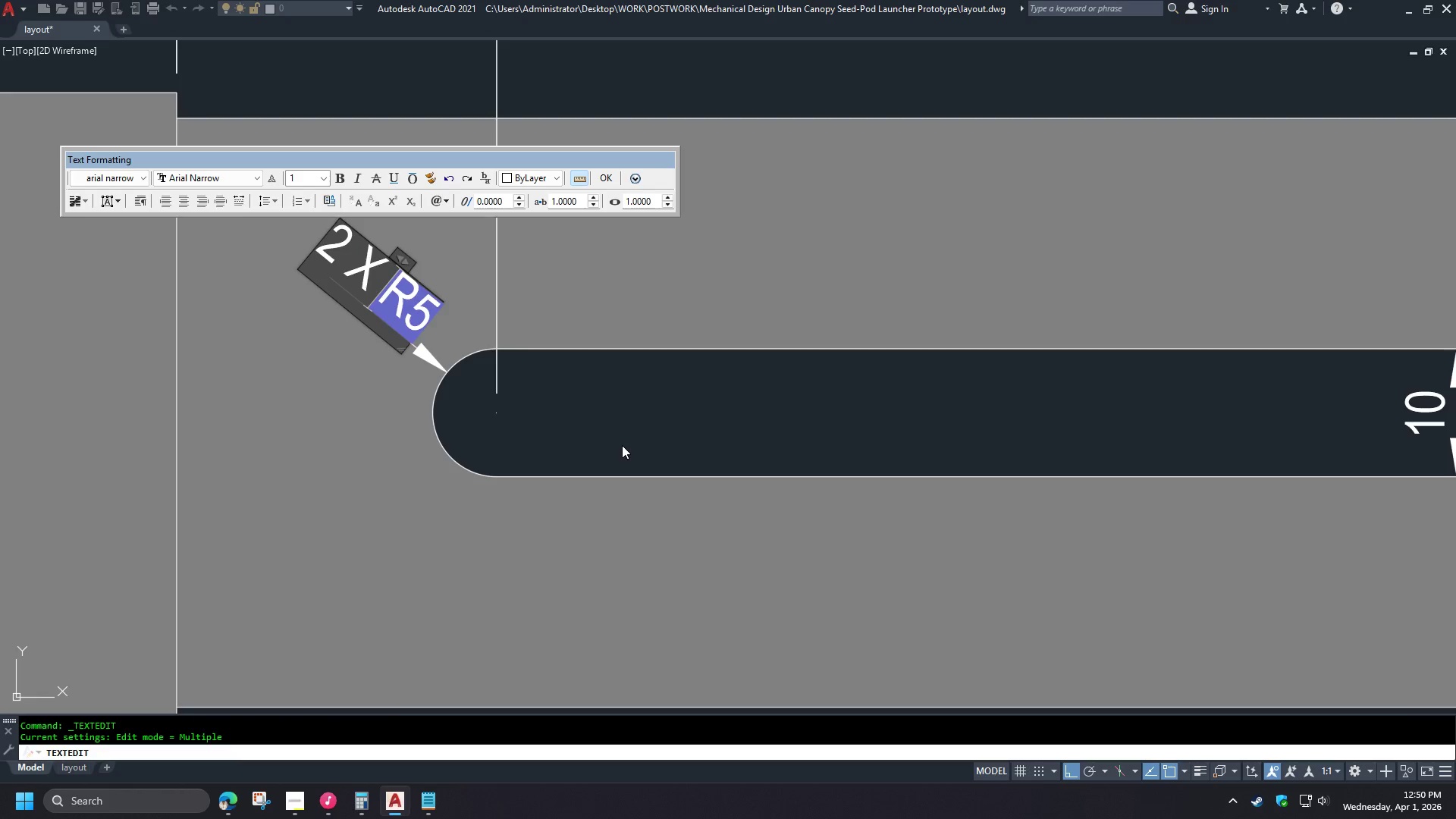 
key(Backspace)
 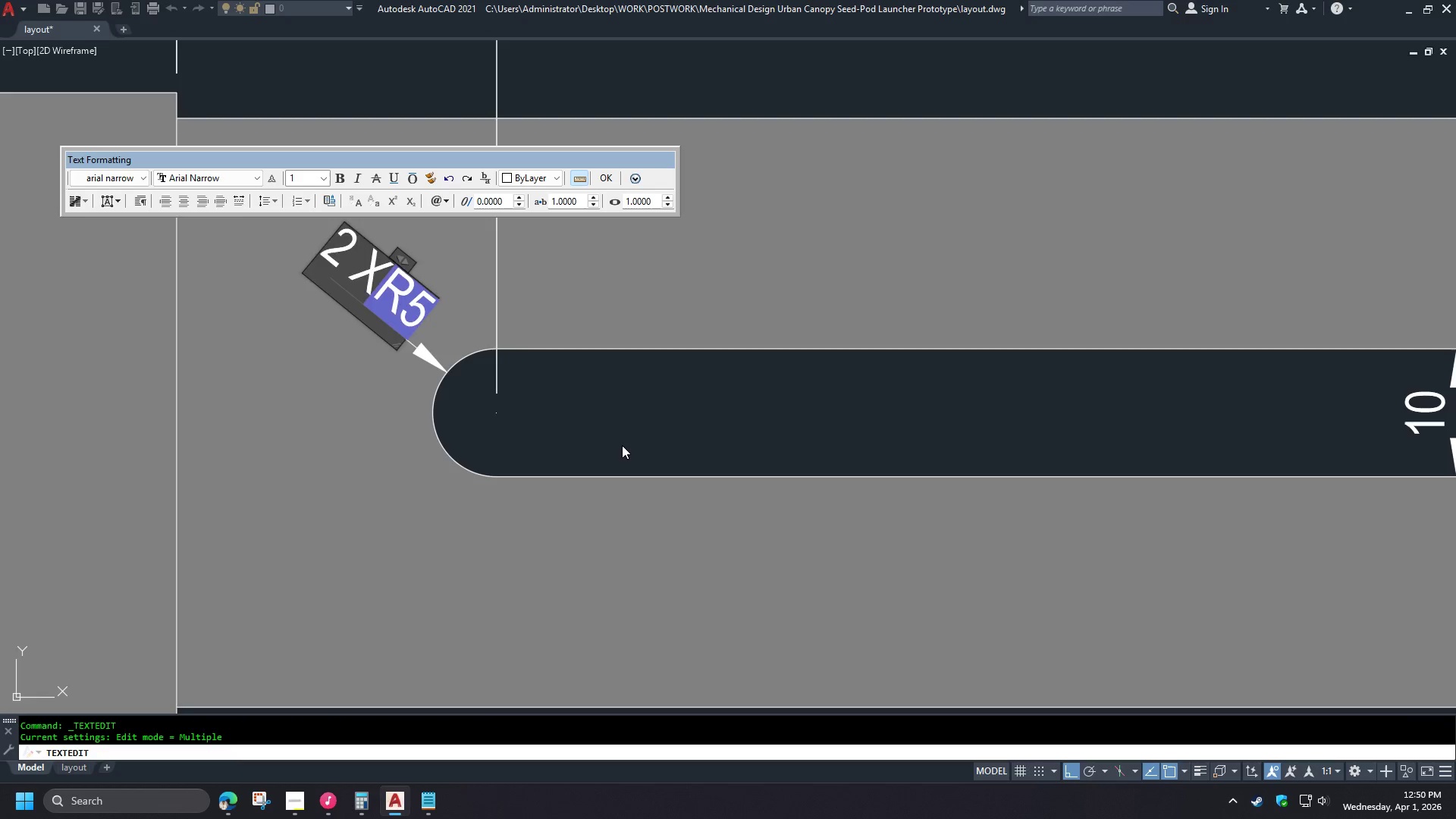 
key(Backspace)
 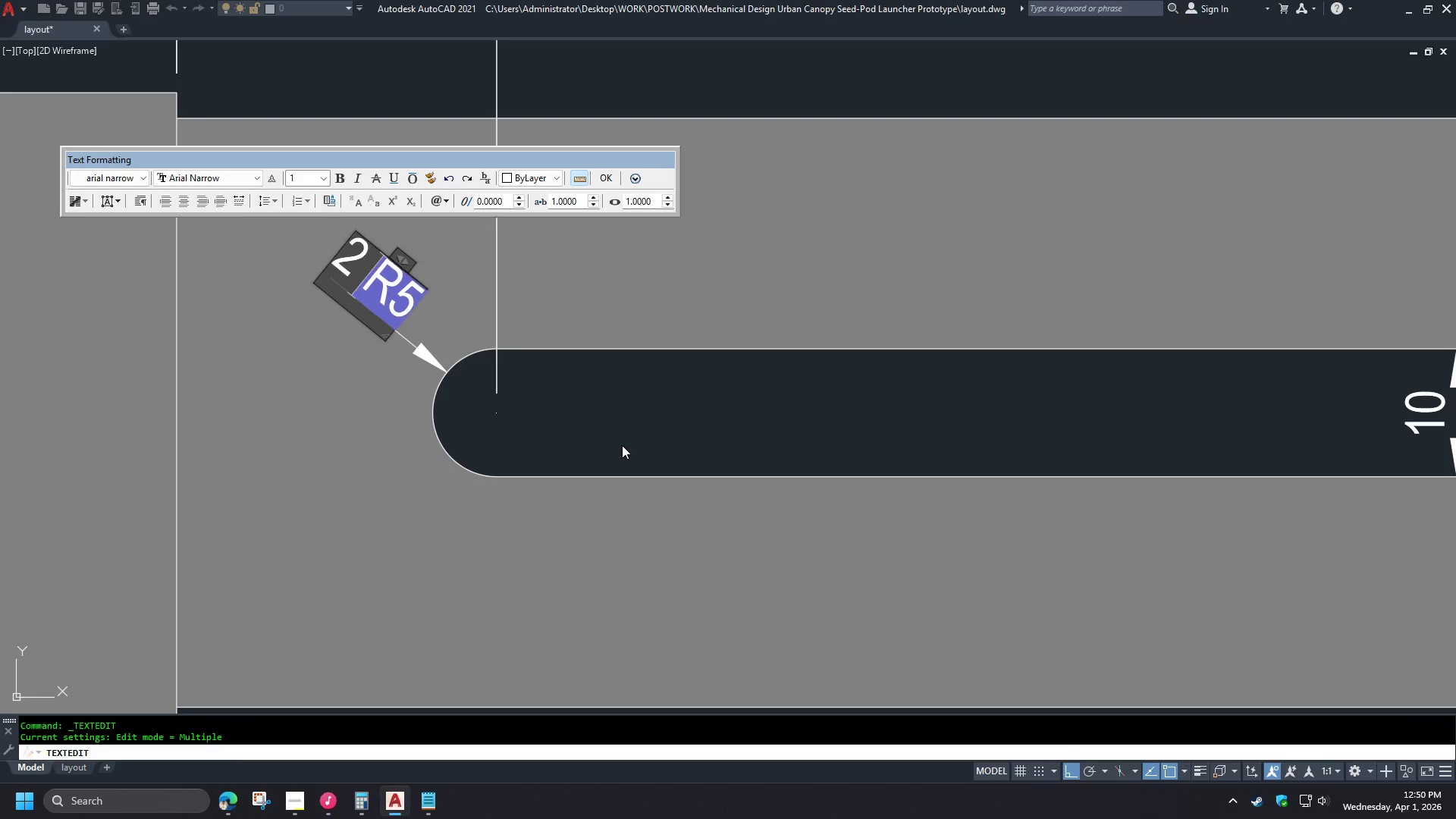 
key(Shift+X)
 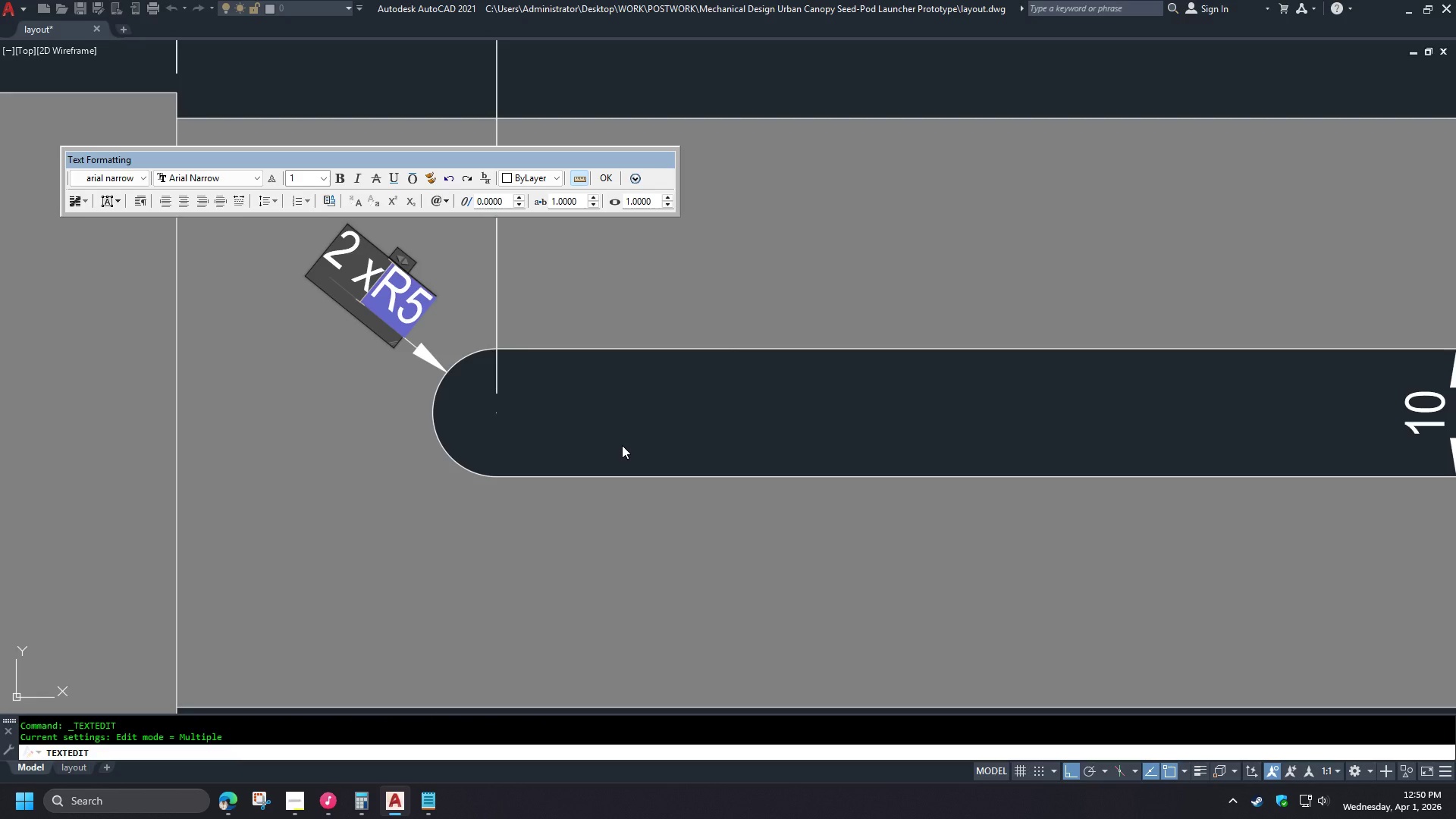 
key(Space)
 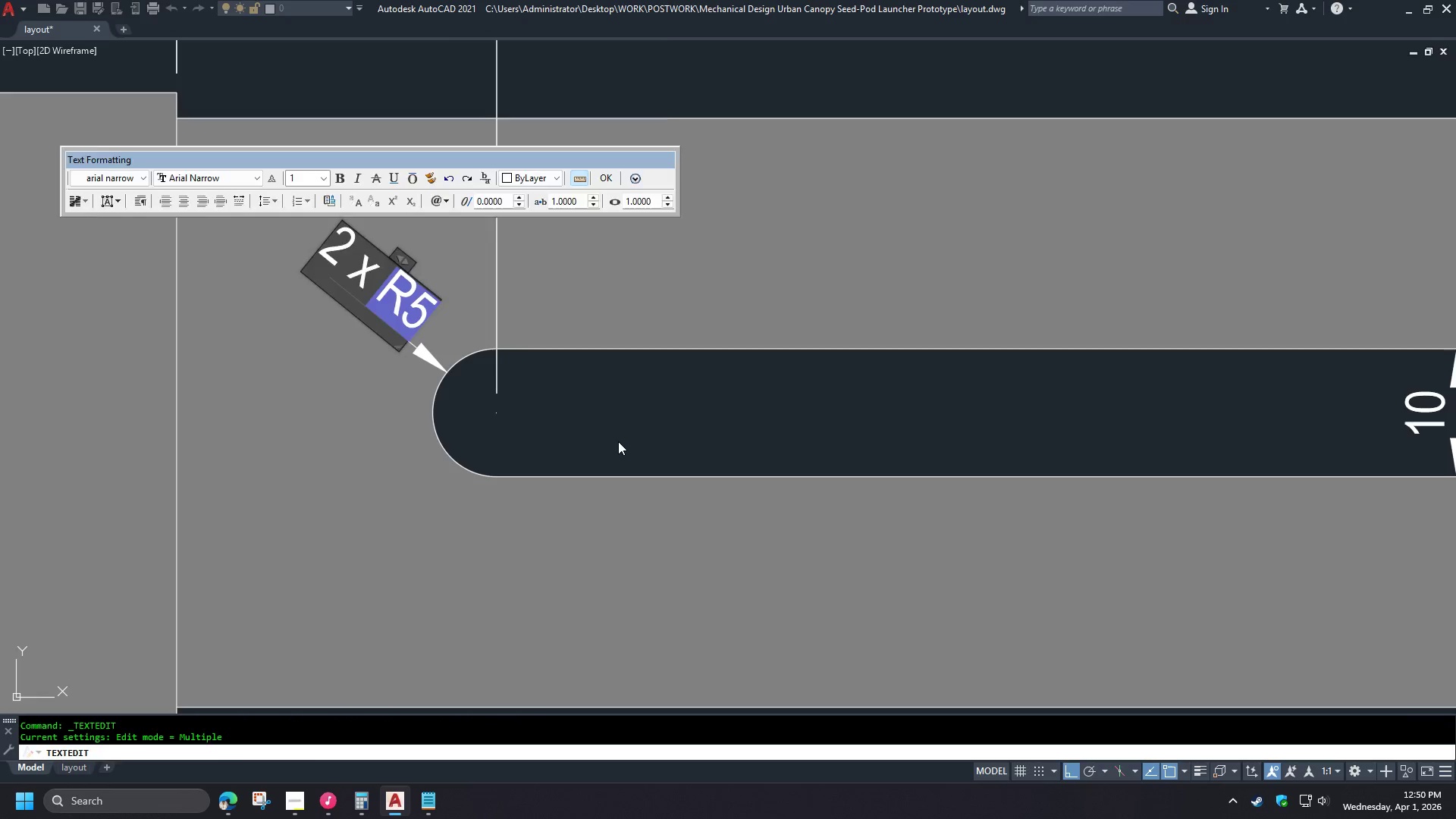 
left_click([618, 441])
 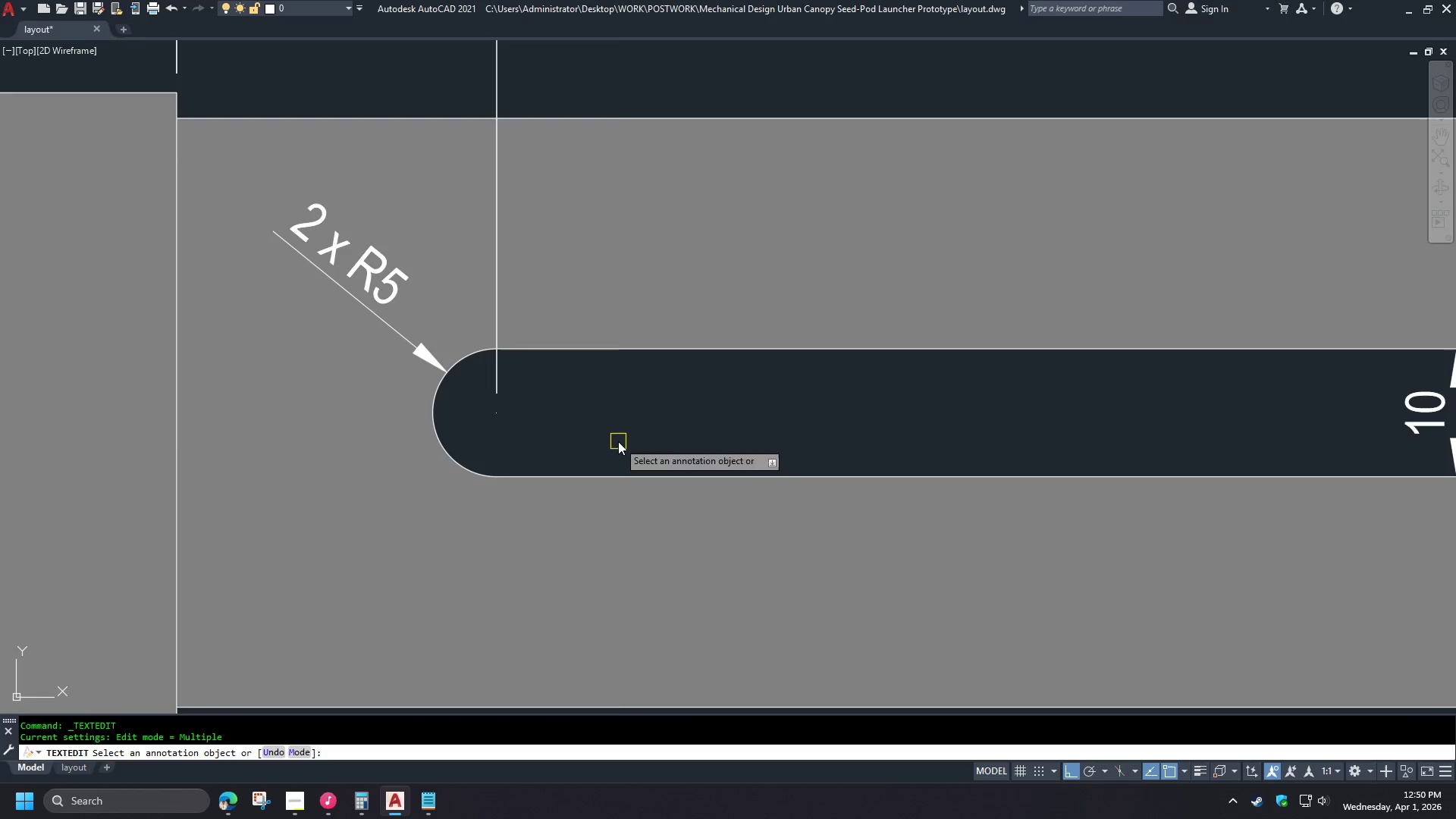 
key(Space)
 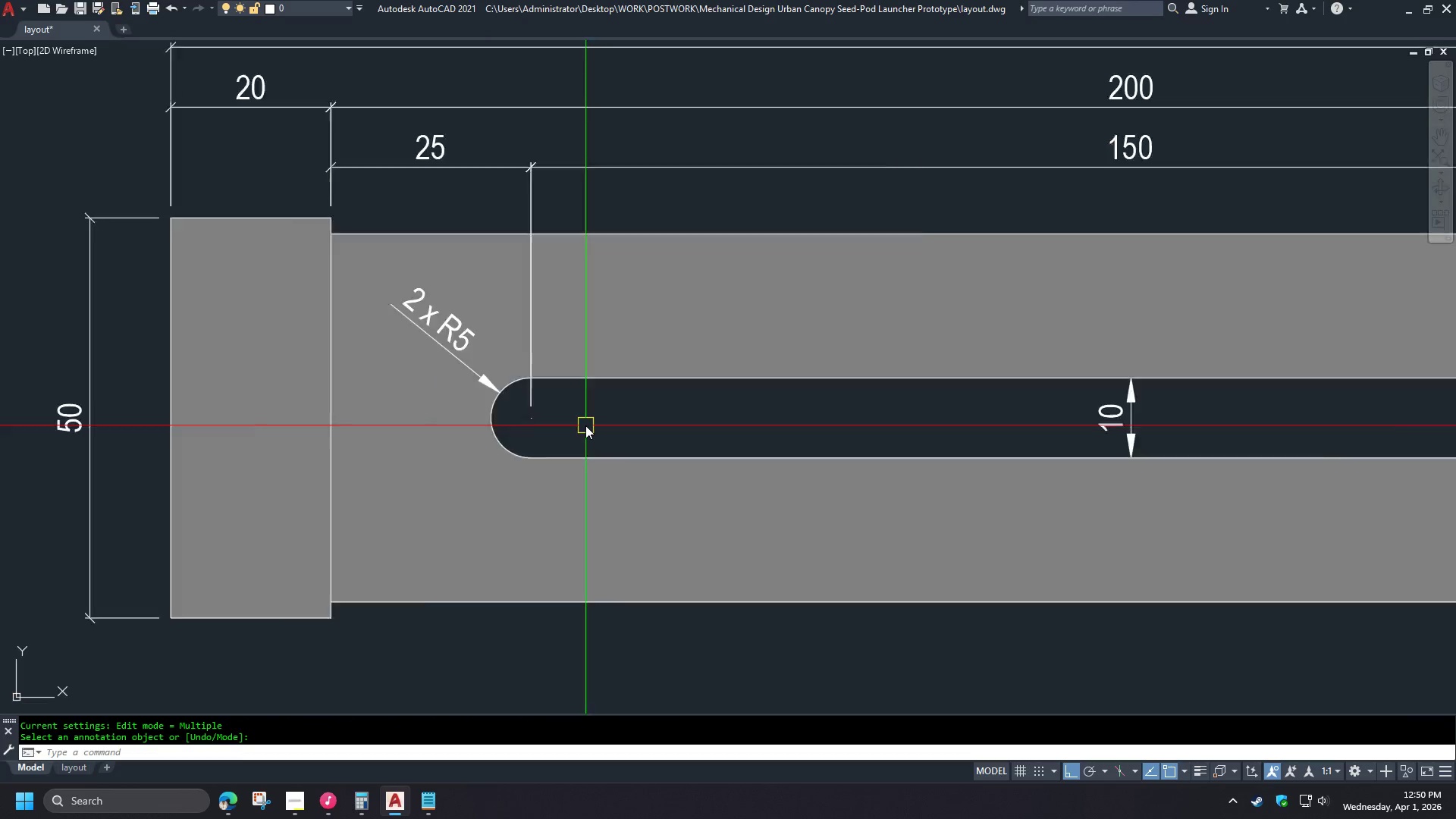 
scroll: coordinate [585, 425], scroll_direction: down, amount: 2.0
 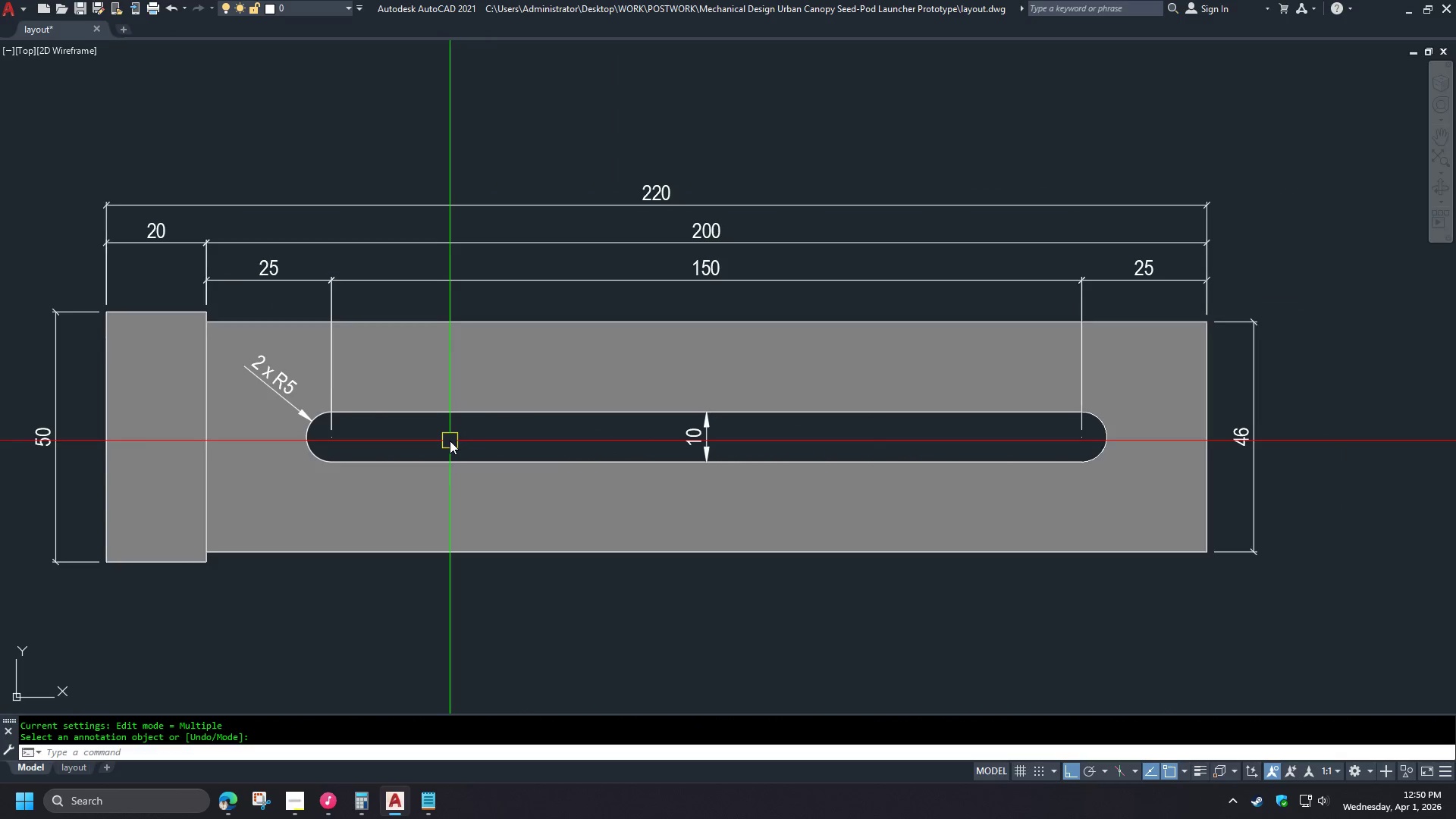 
wait(10.56)
 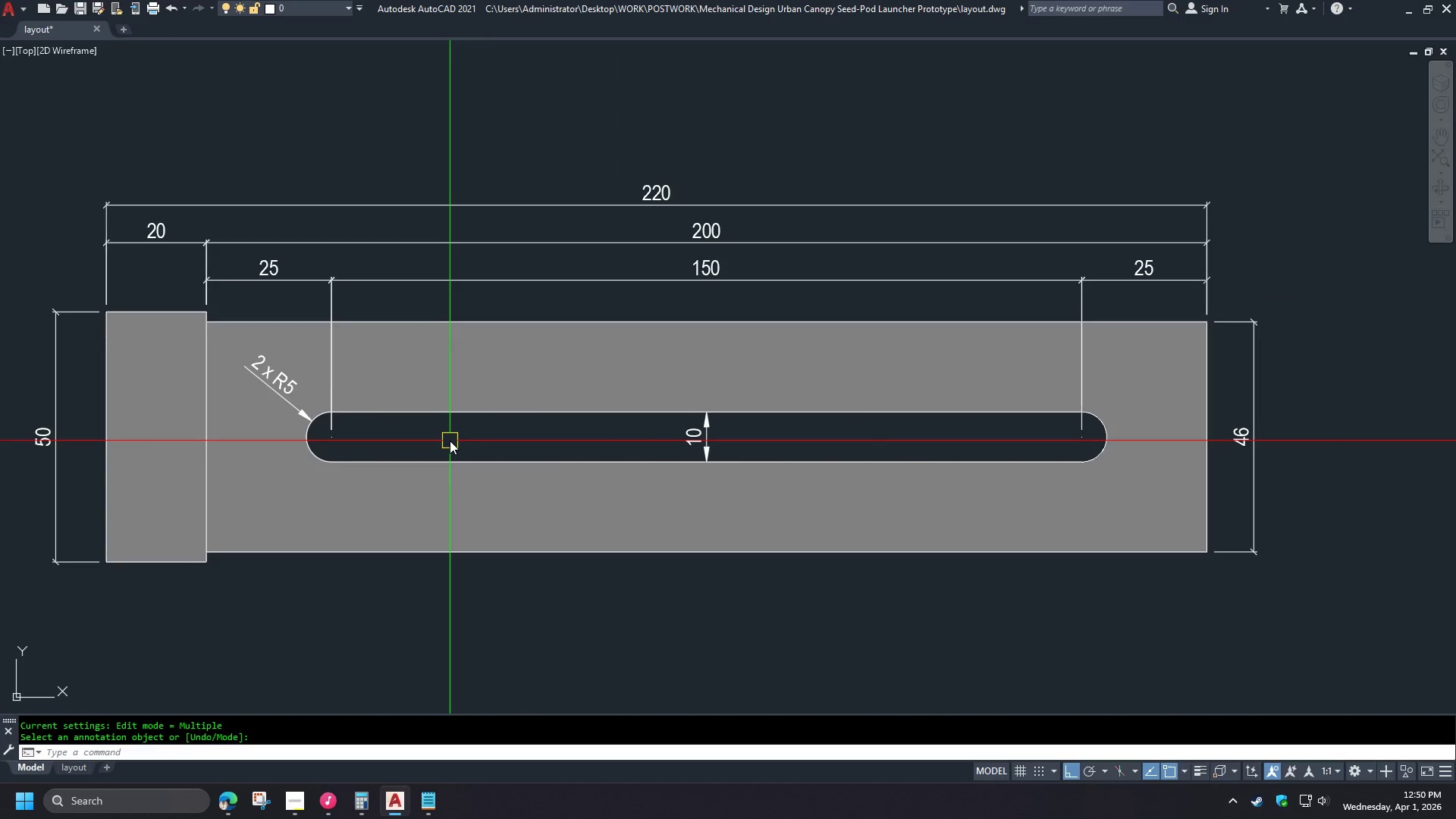 
scroll: coordinate [422, 441], scroll_direction: down, amount: 3.0
 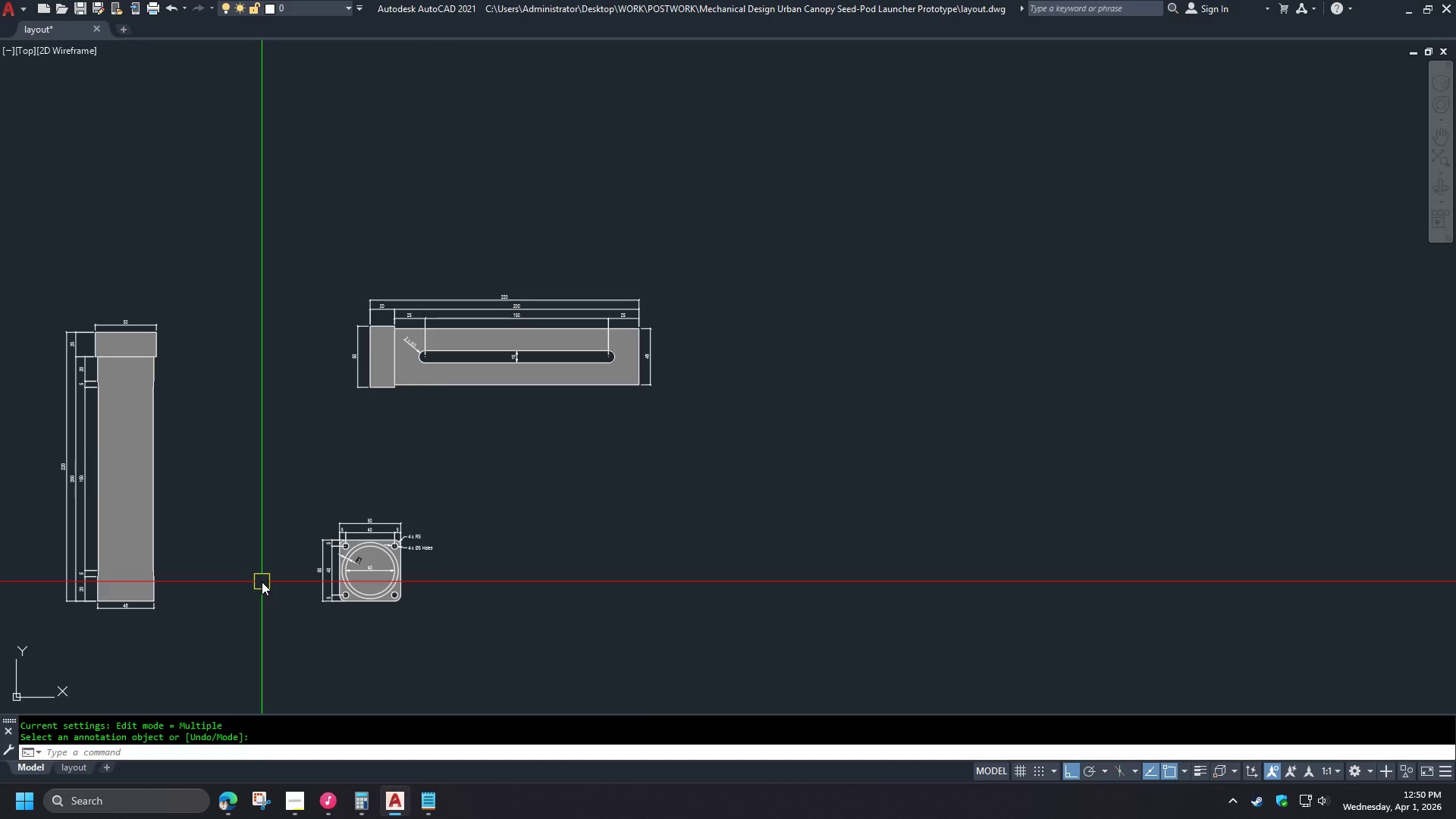 
scroll: coordinate [329, 612], scroll_direction: up, amount: 2.0
 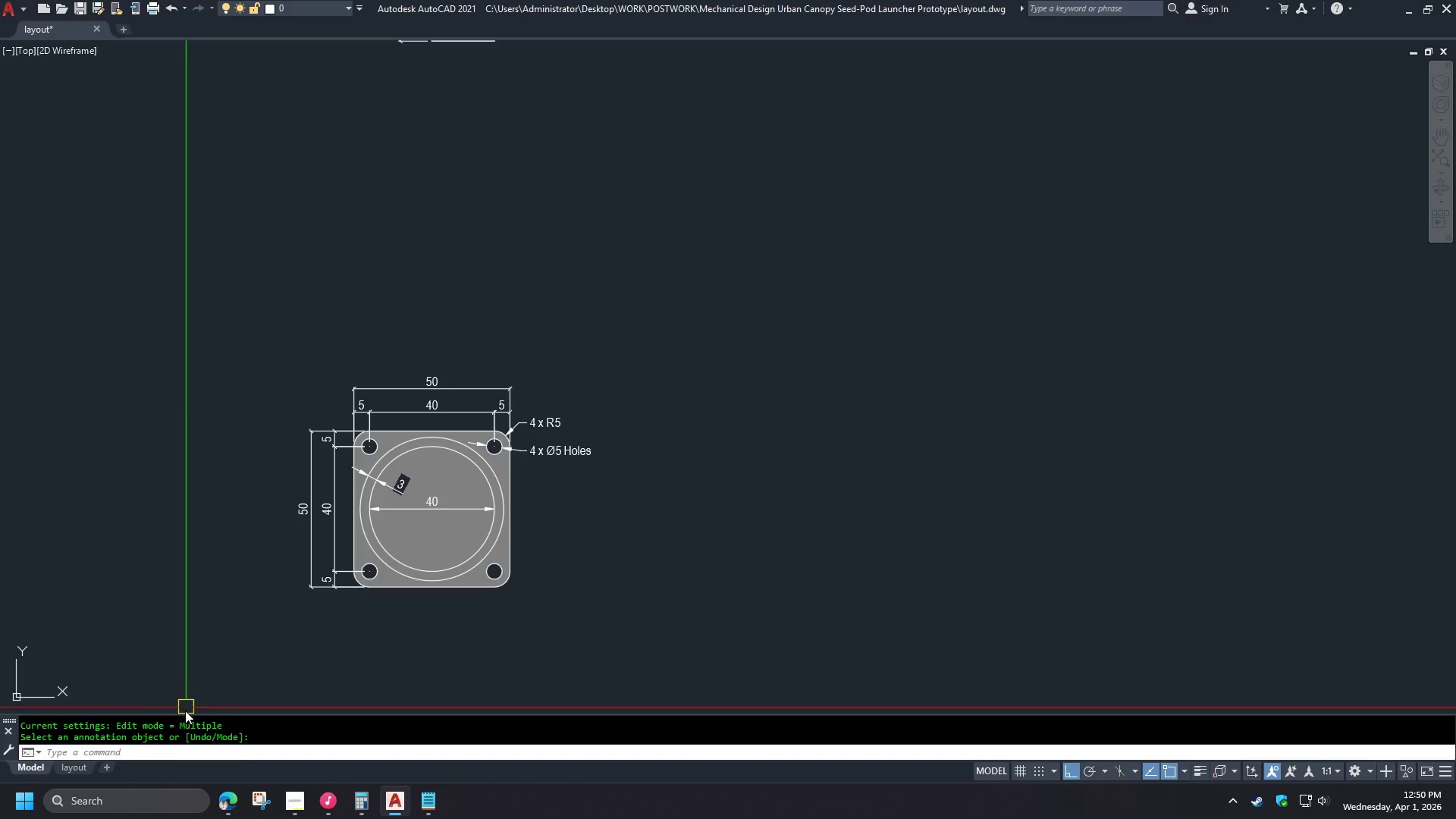 
left_click([74, 767])
 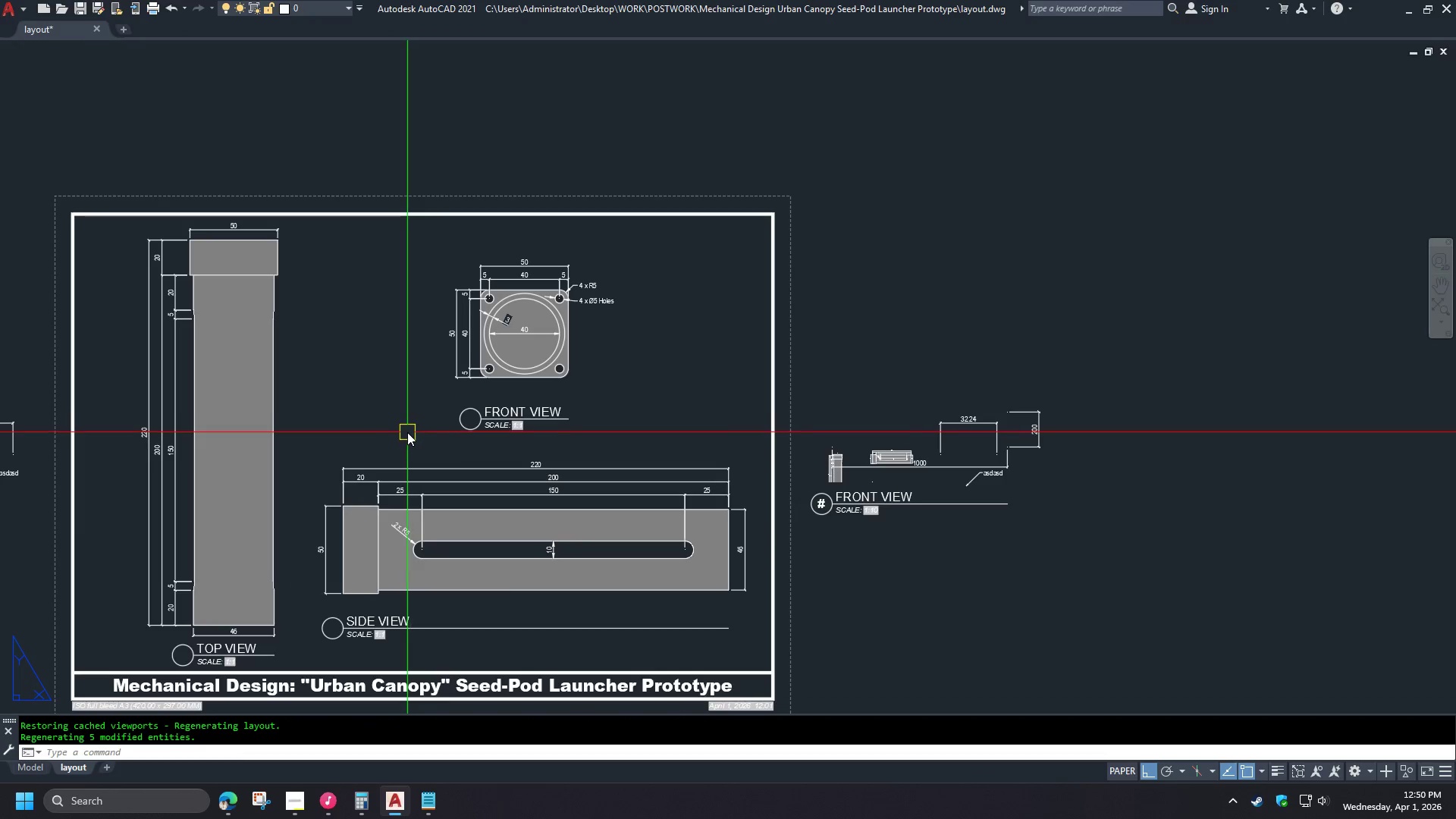 
scroll: coordinate [449, 424], scroll_direction: down, amount: 1.0
 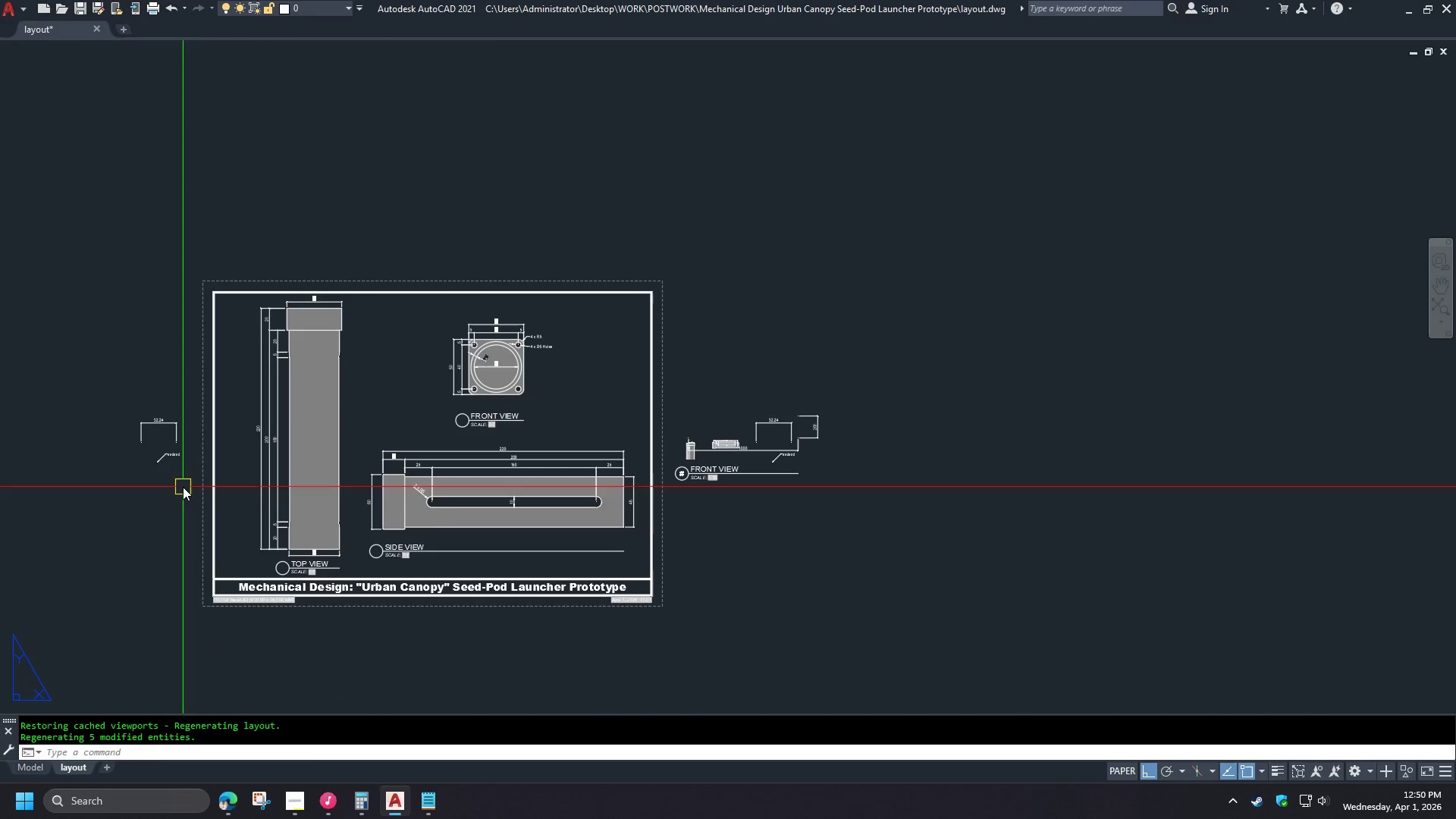 
double_click([87, 388])
 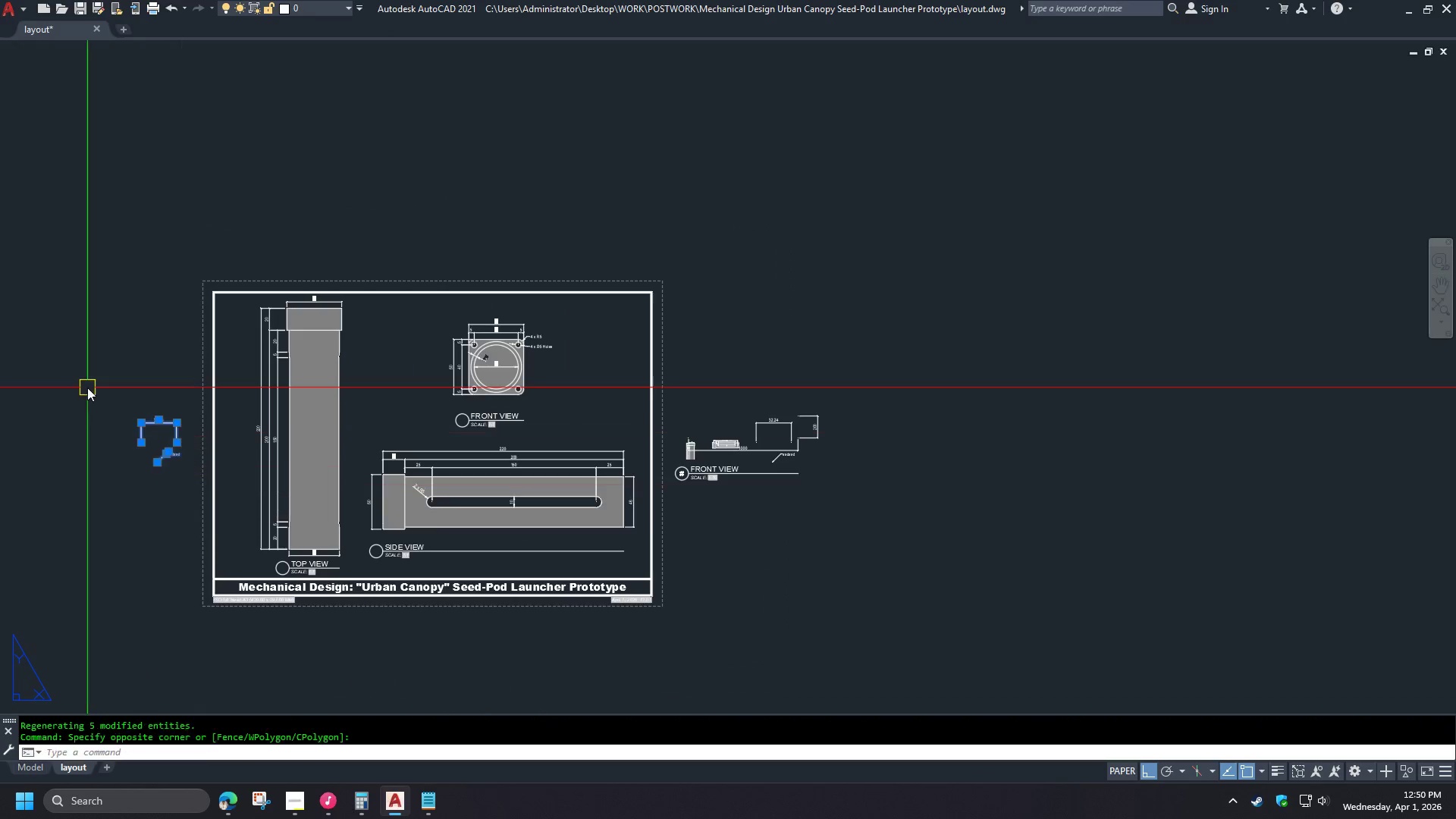 
key(E)
 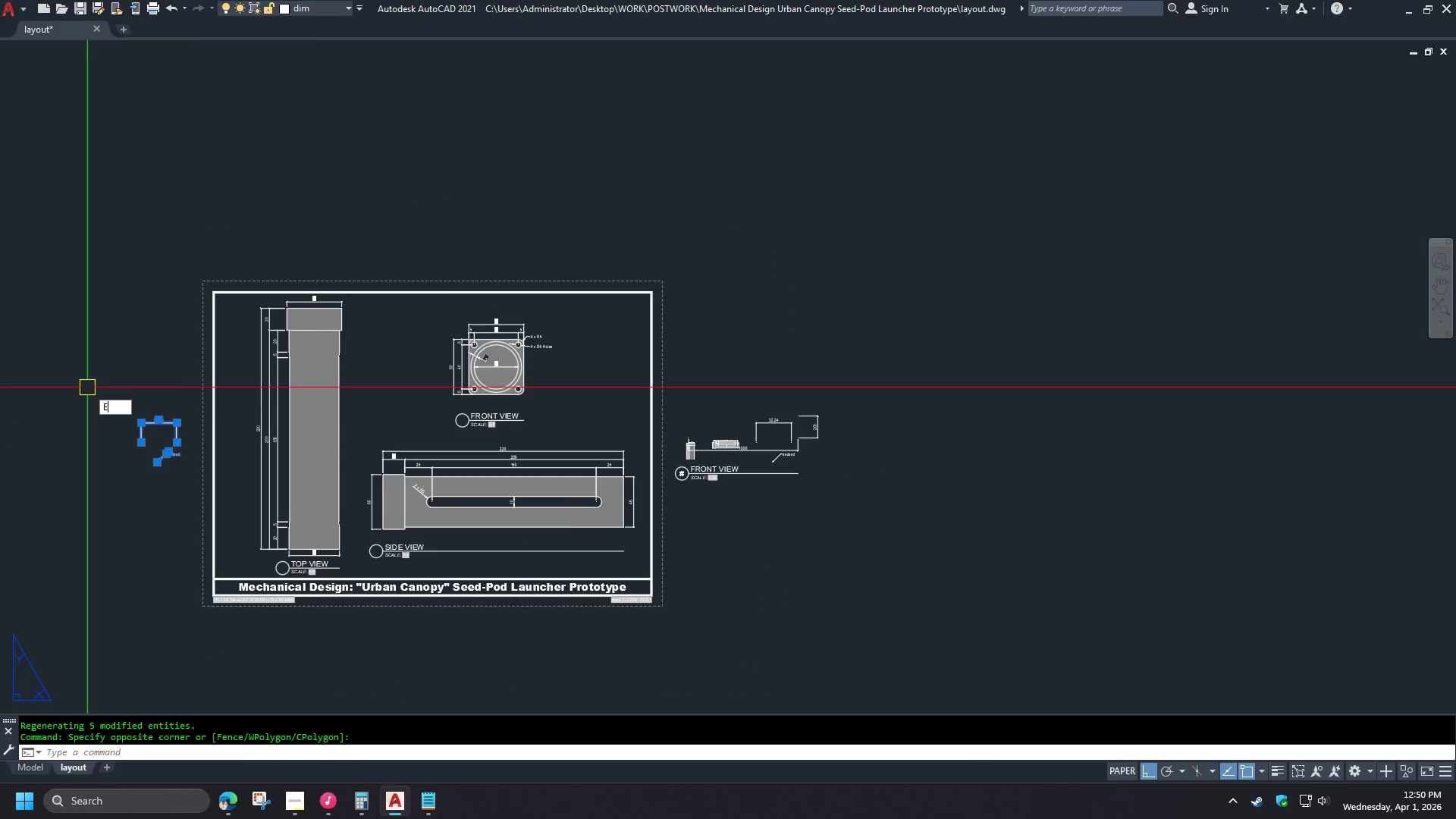 
key(Space)
 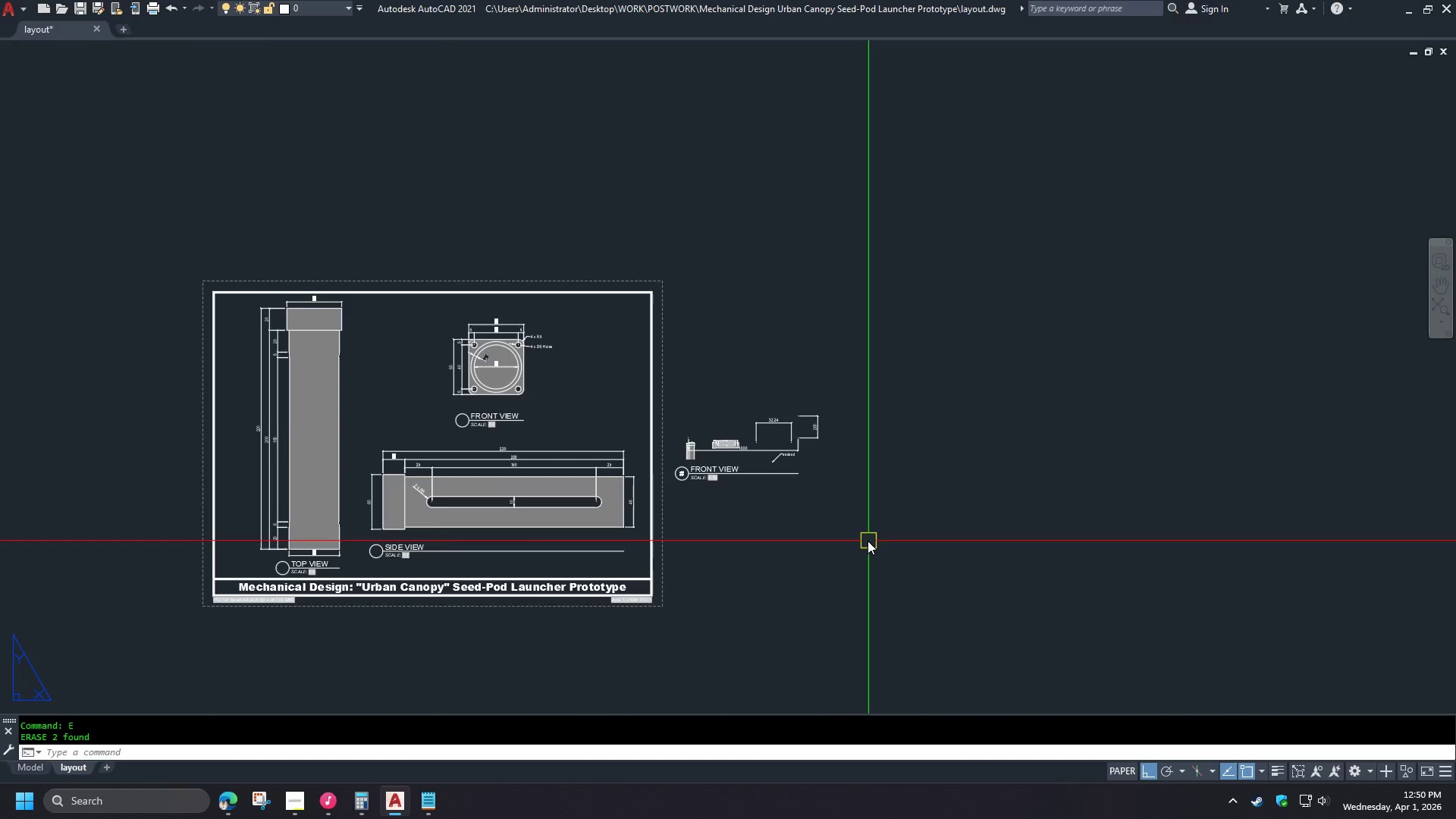 
scroll: coordinate [711, 482], scroll_direction: up, amount: 2.0
 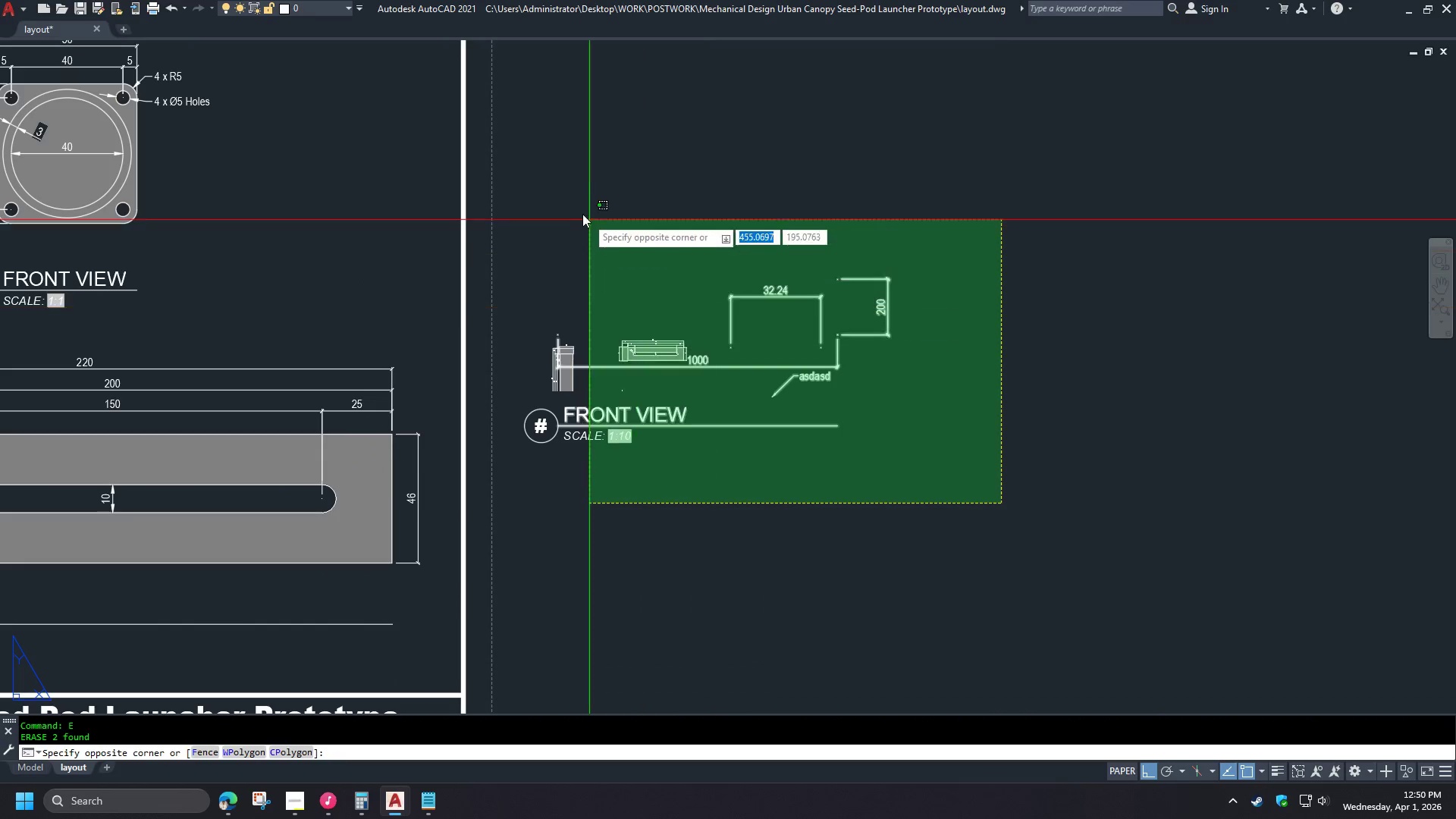 
left_click([542, 195])
 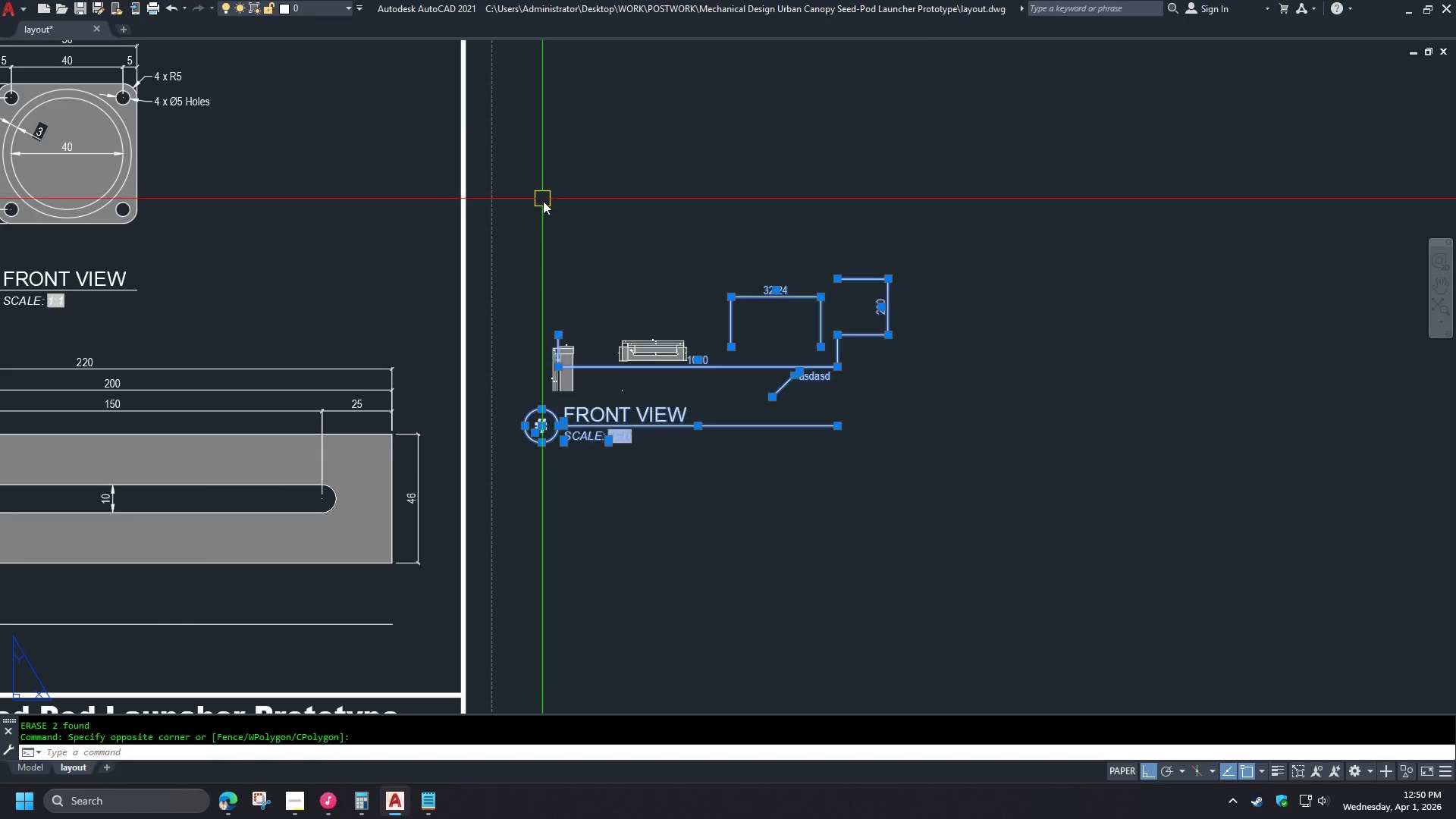 
key(E)
 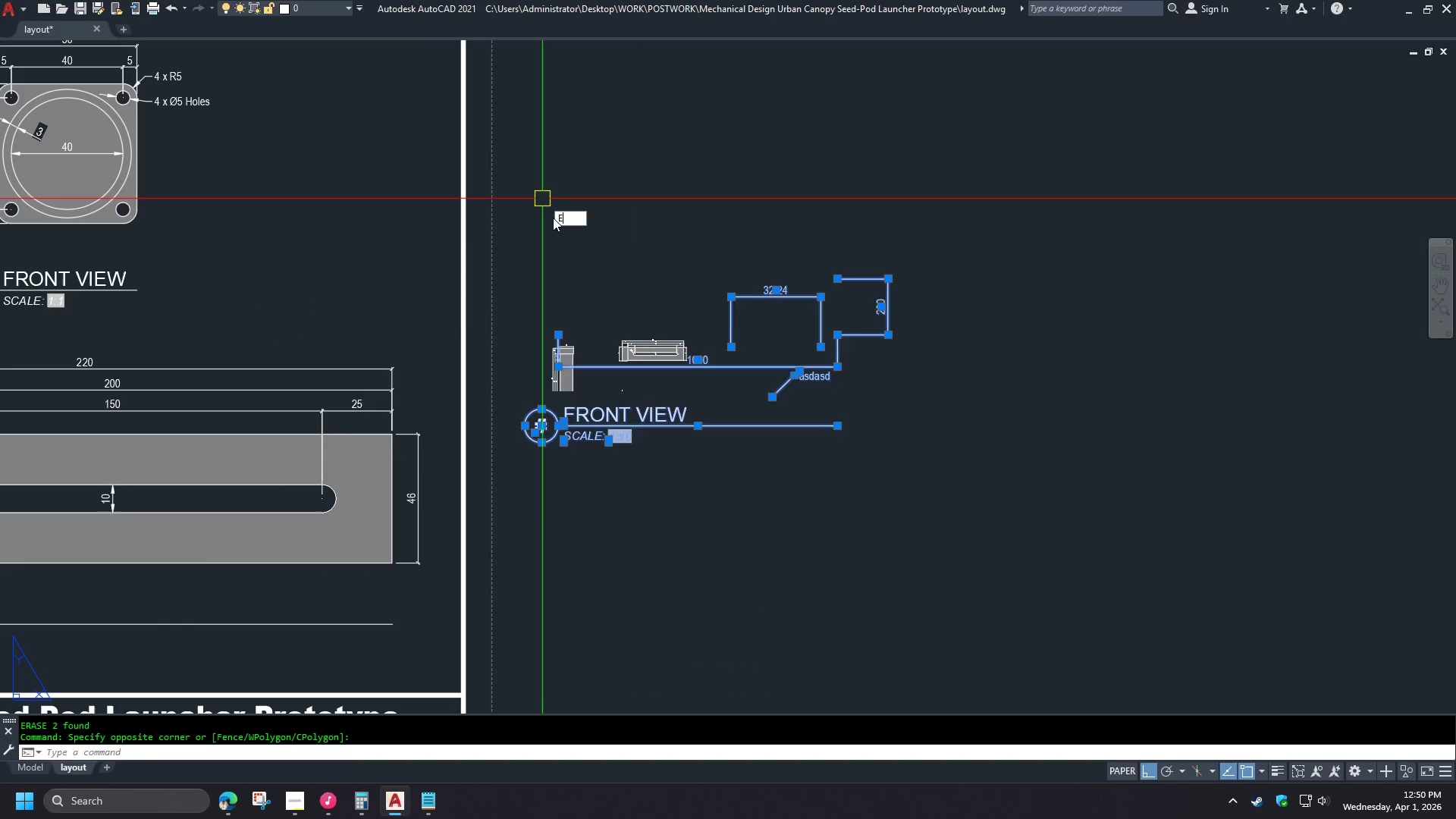 
key(Space)
 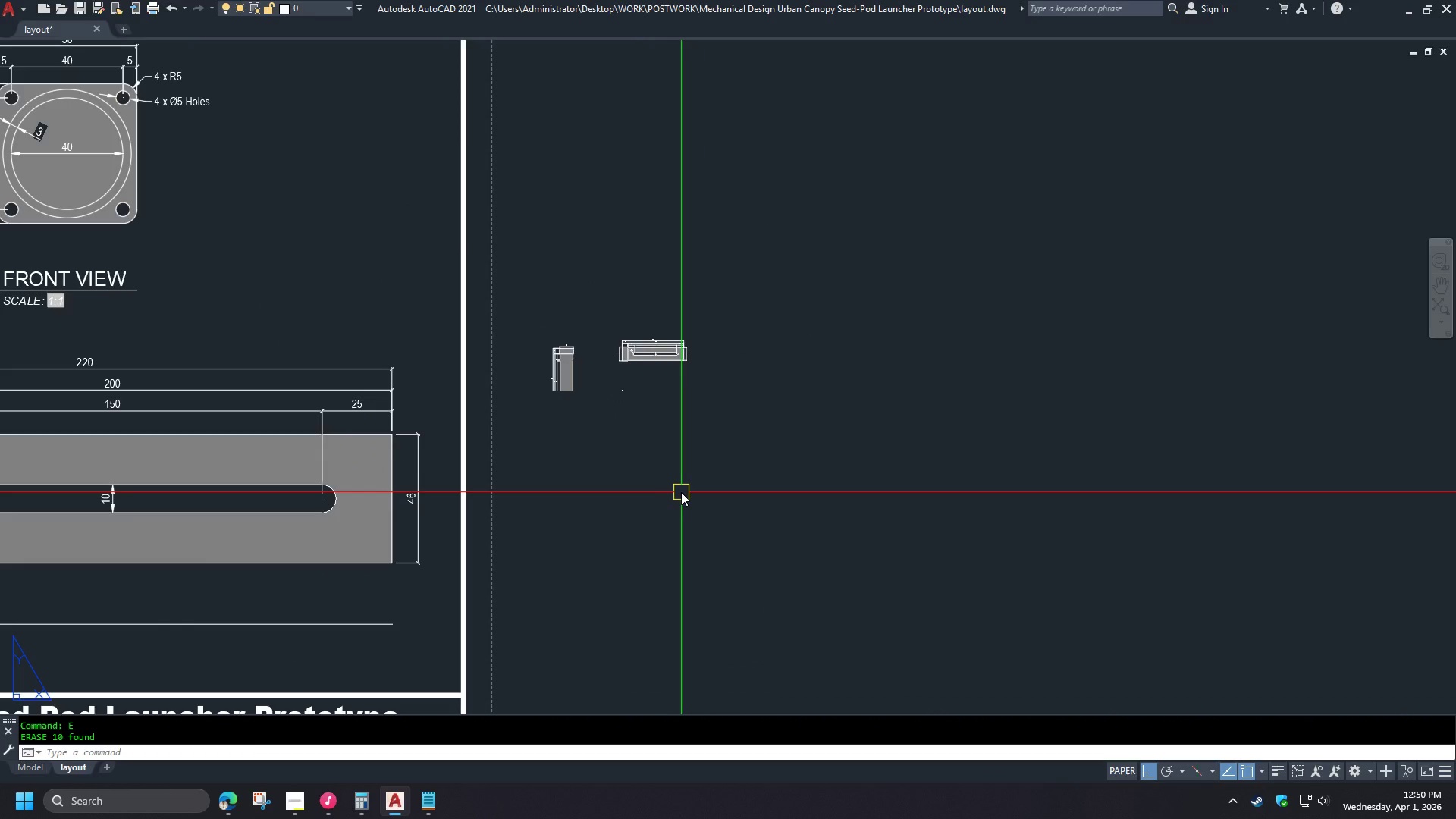 
scroll: coordinate [709, 482], scroll_direction: down, amount: 2.0
 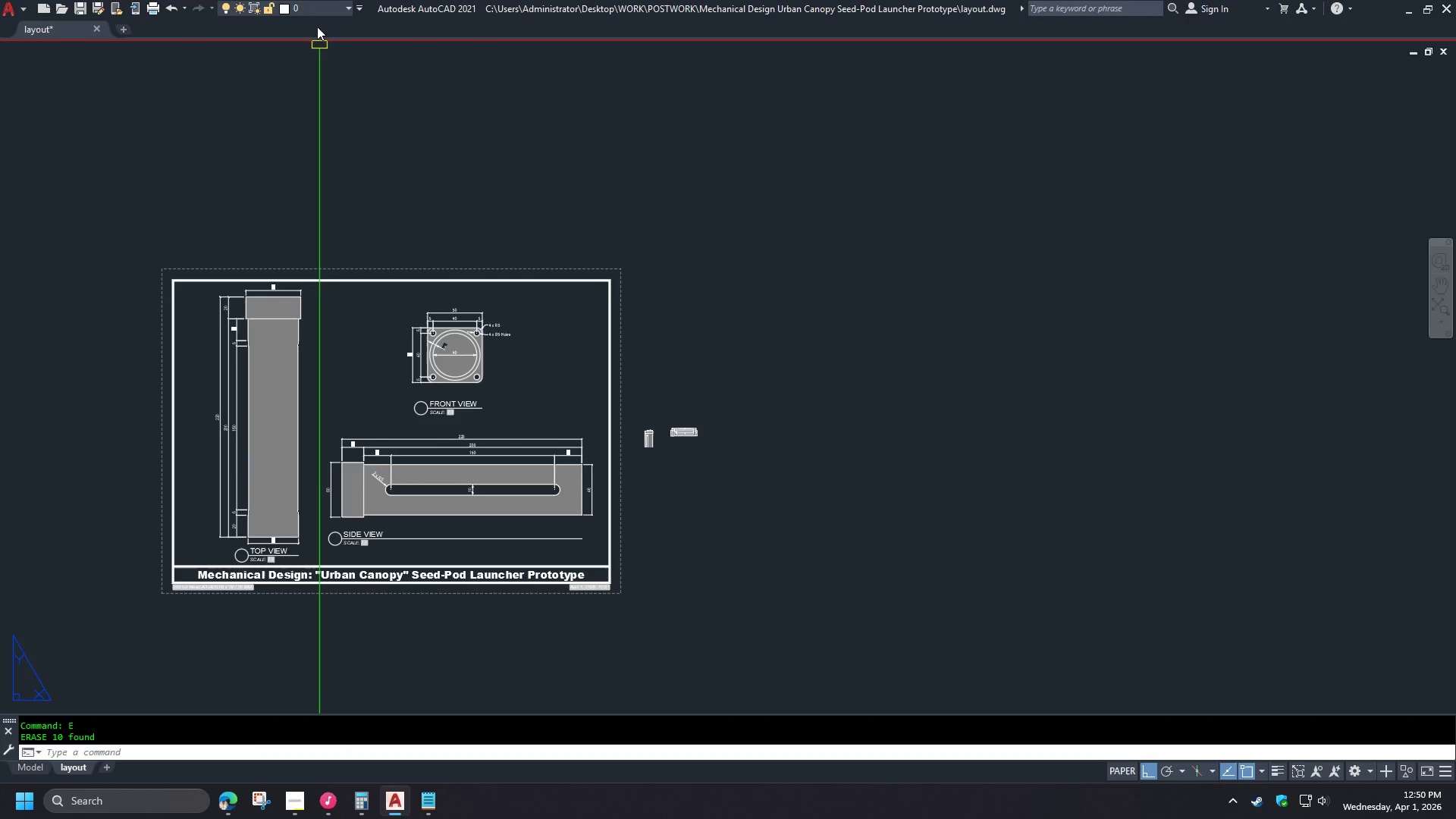 
left_click([313, 13])
 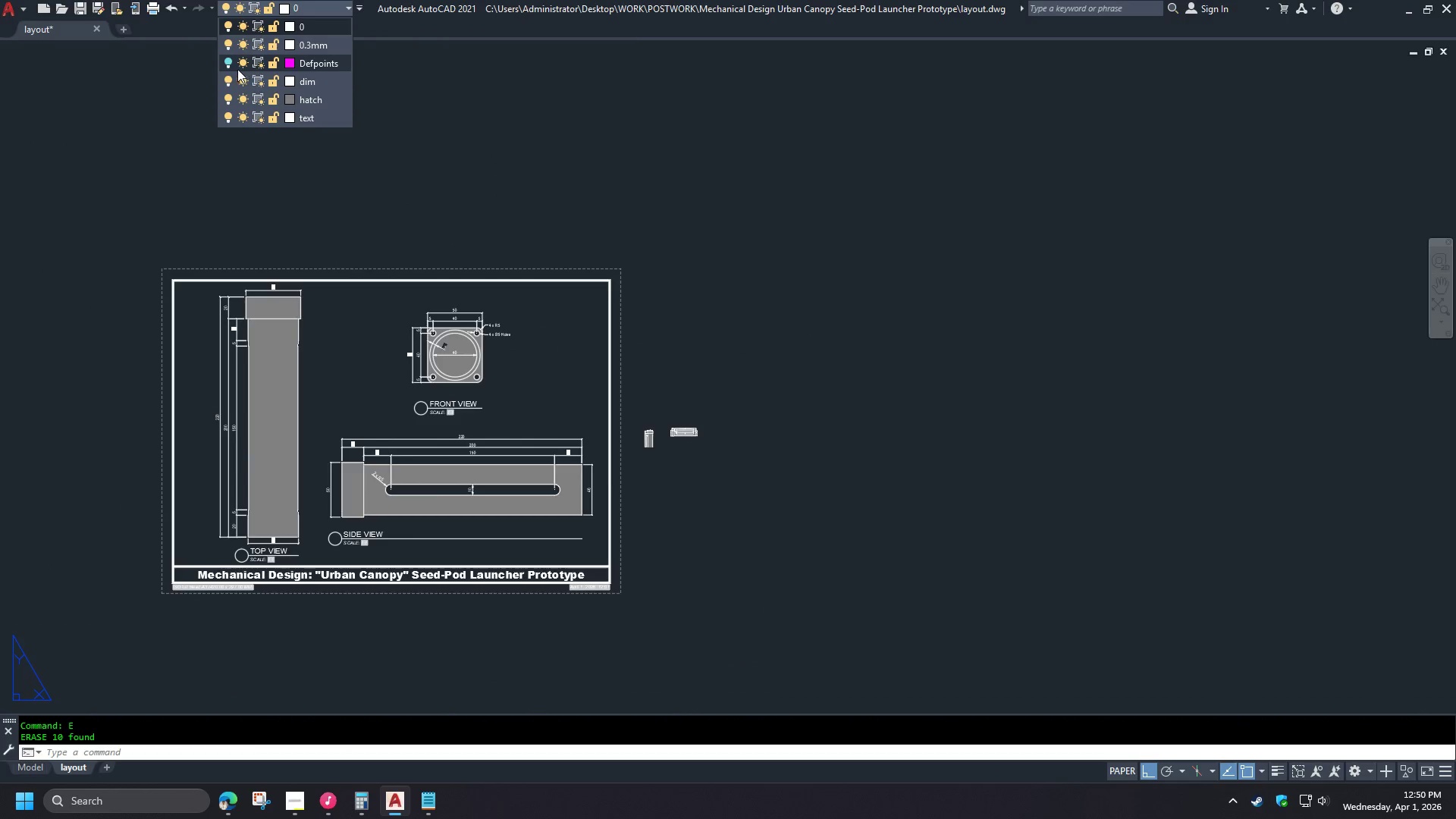 
left_click([230, 64])
 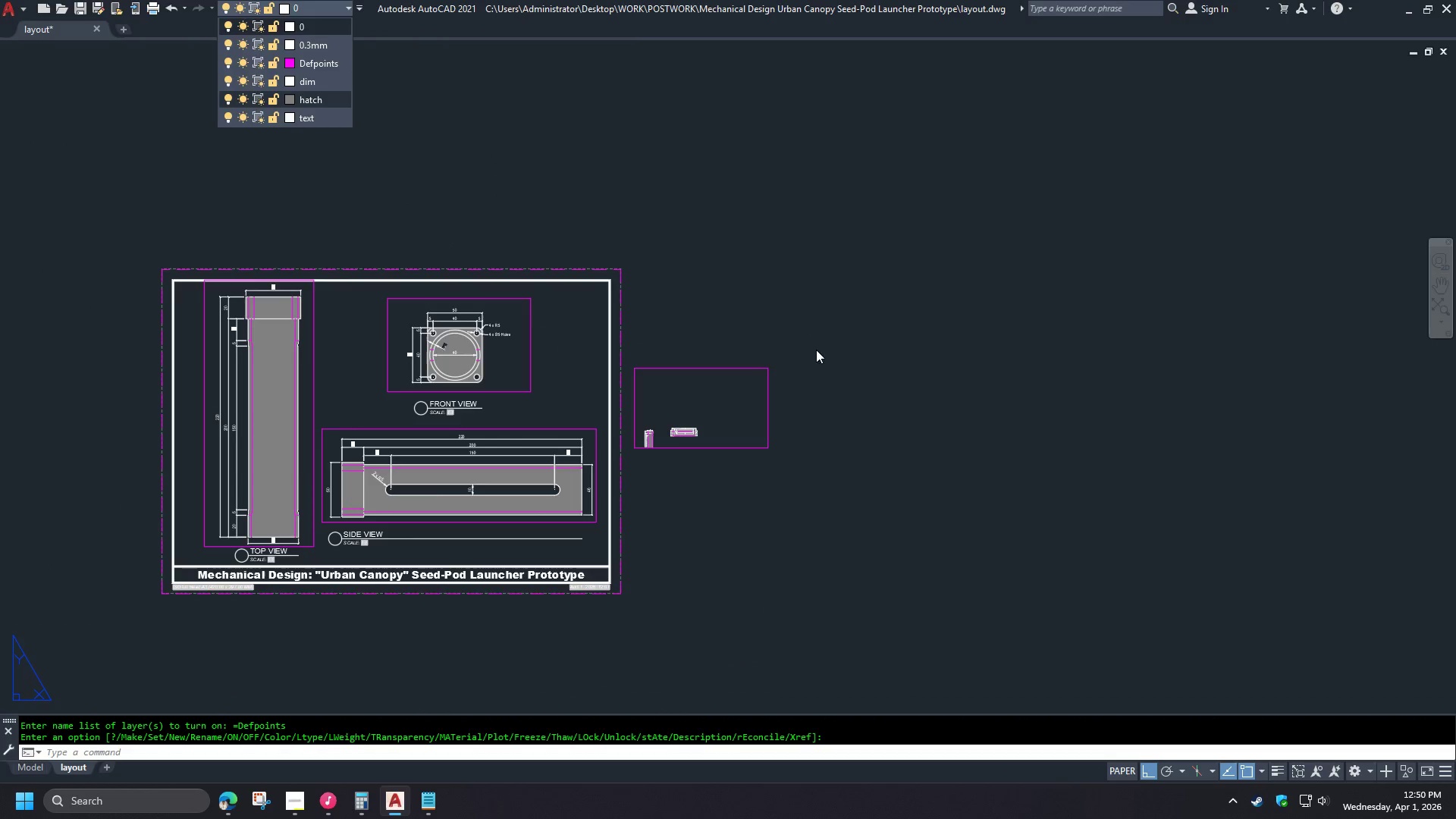 
left_click([804, 492])
 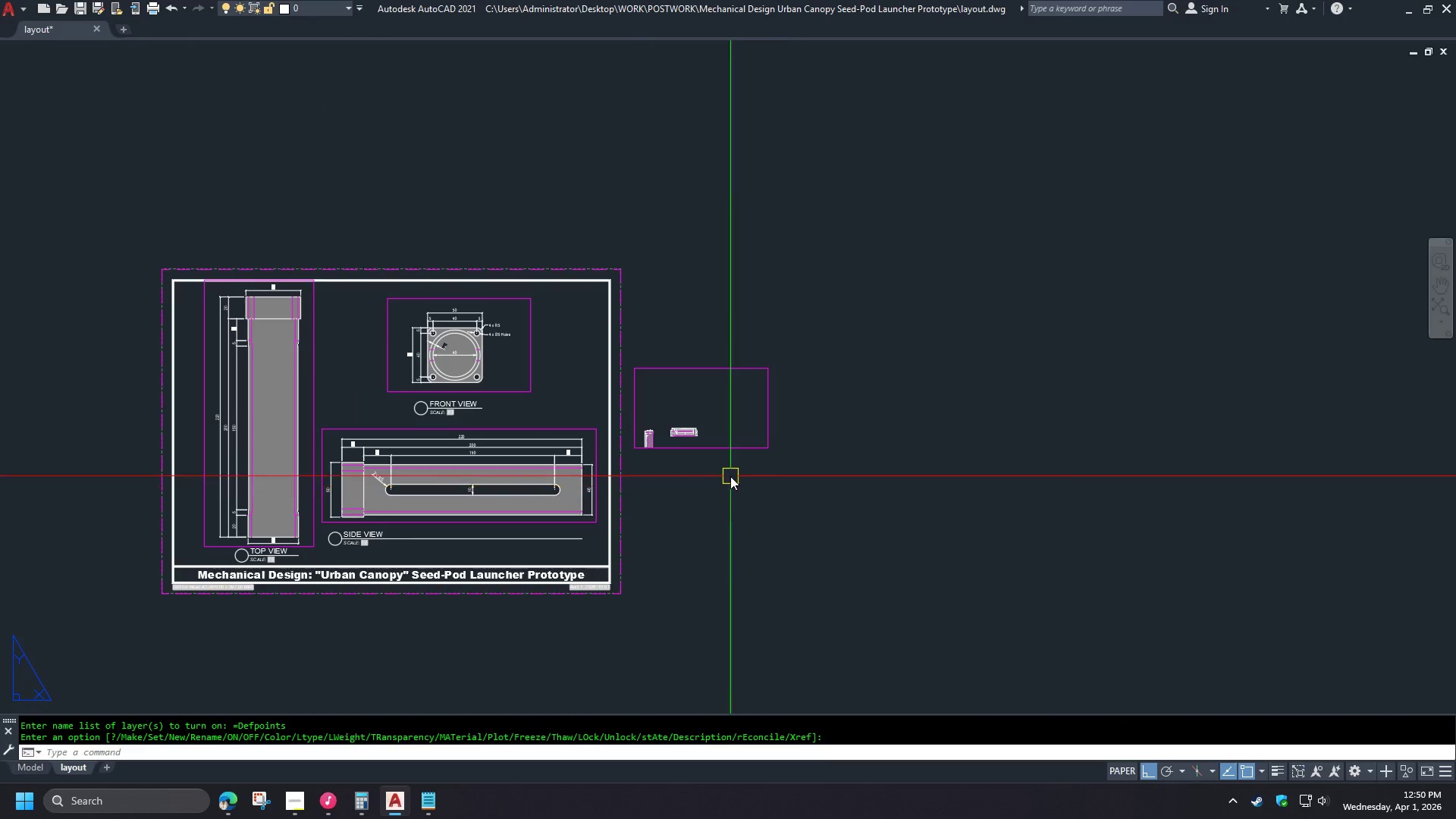 
left_click_drag(start_coordinate=[728, 475], to_coordinate=[720, 464])
 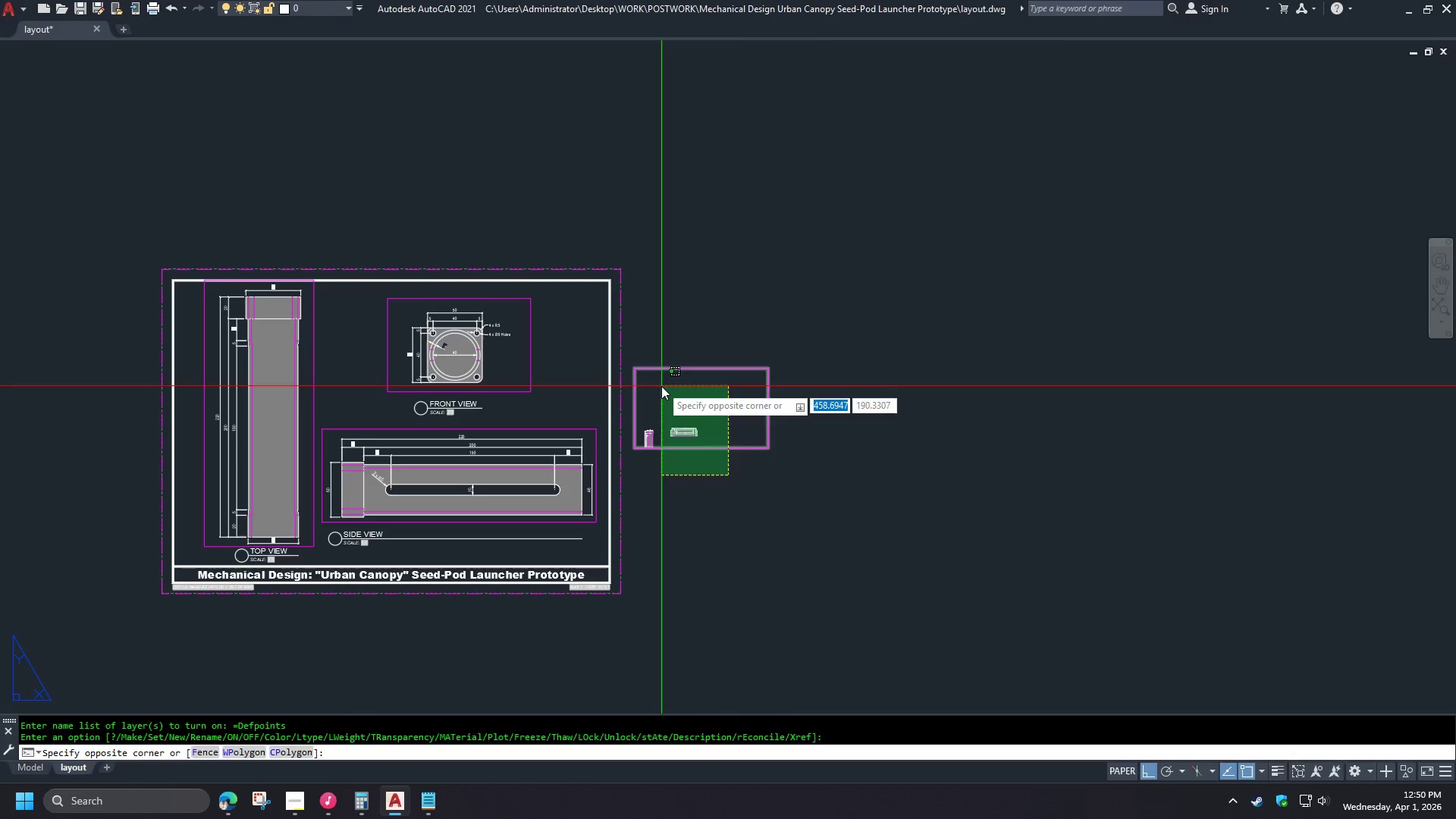 
triple_click([661, 386])
 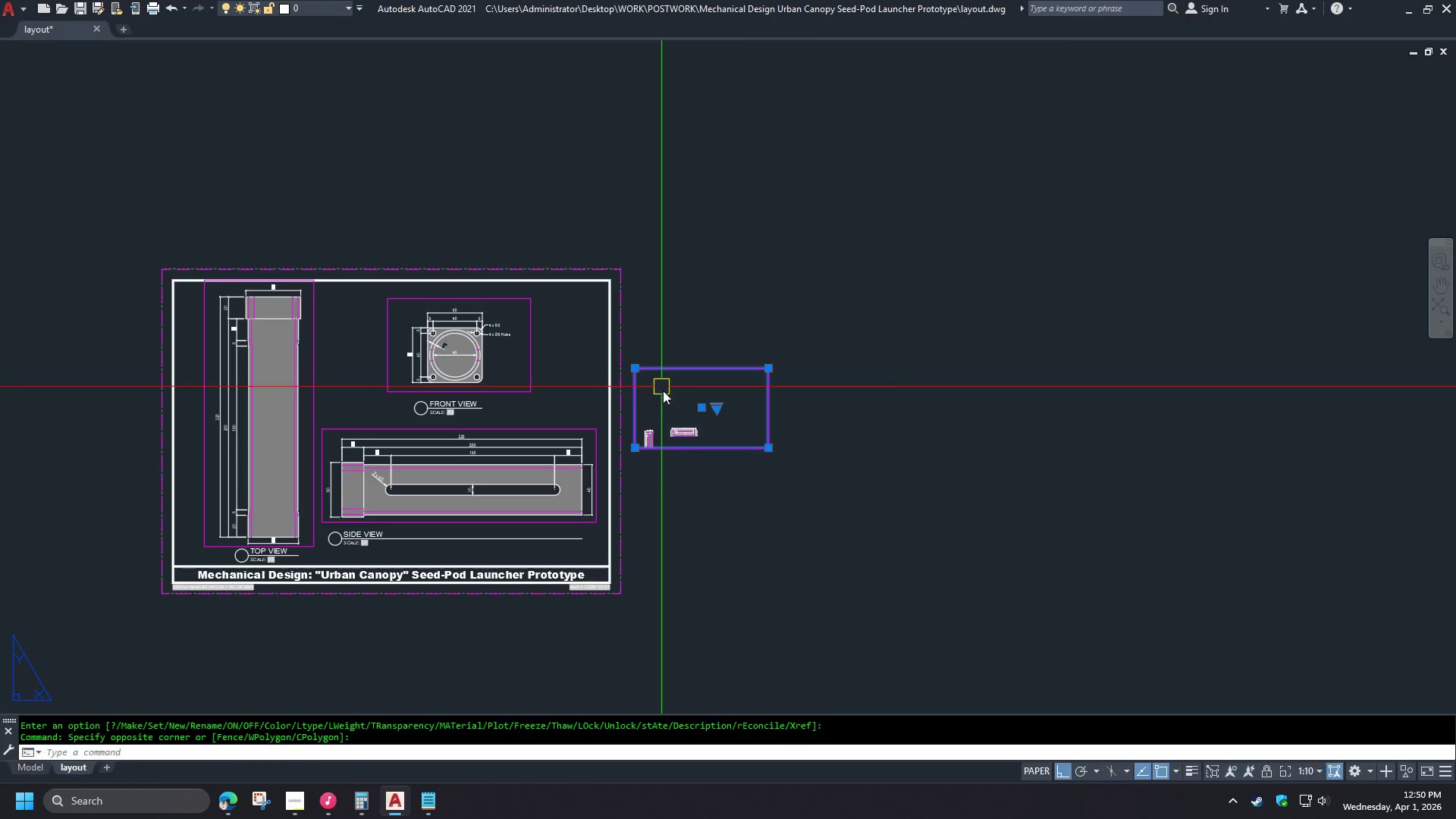 
type(E Z E PRE )
 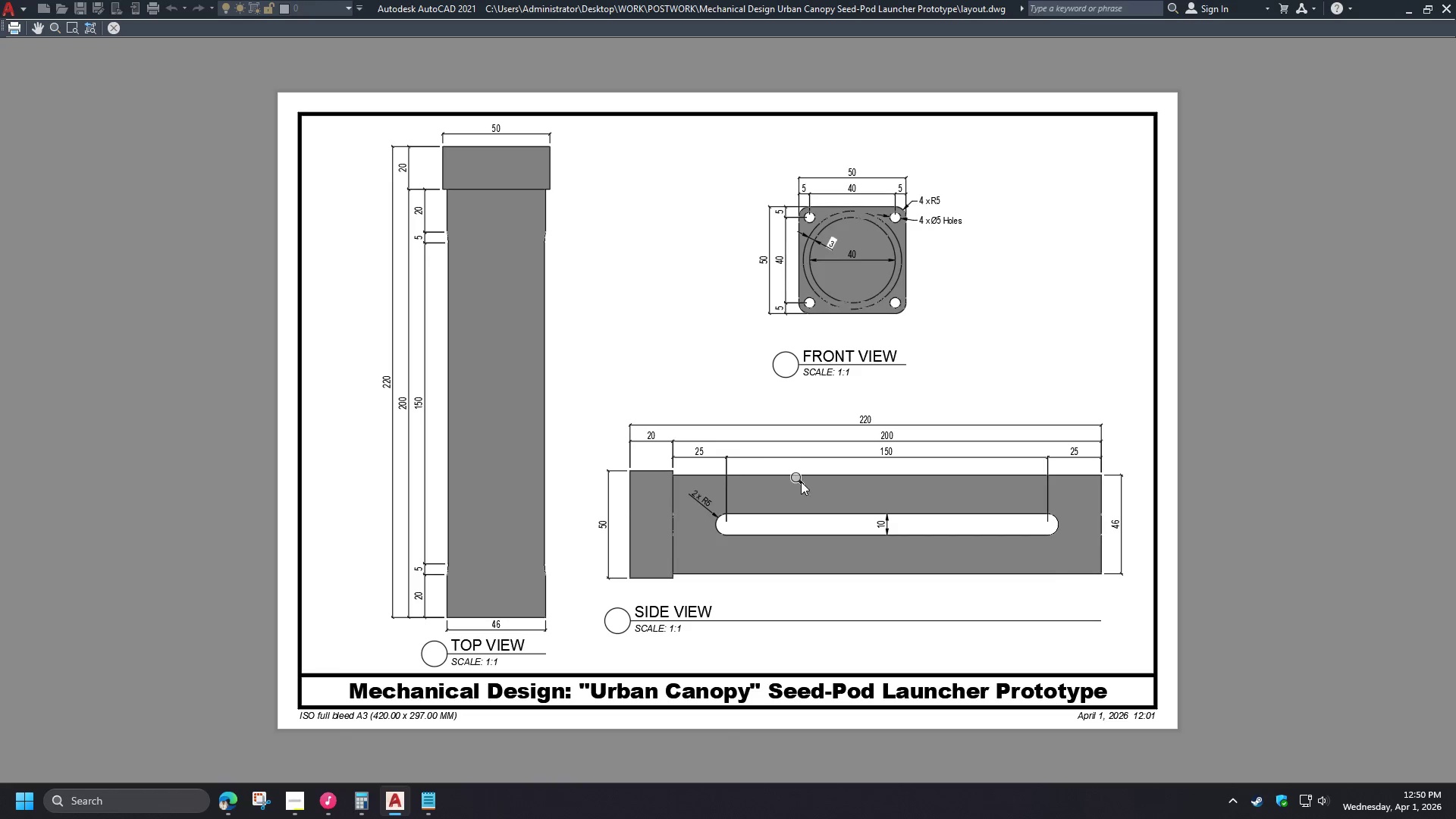 
scroll: coordinate [736, 533], scroll_direction: up, amount: 2.0
 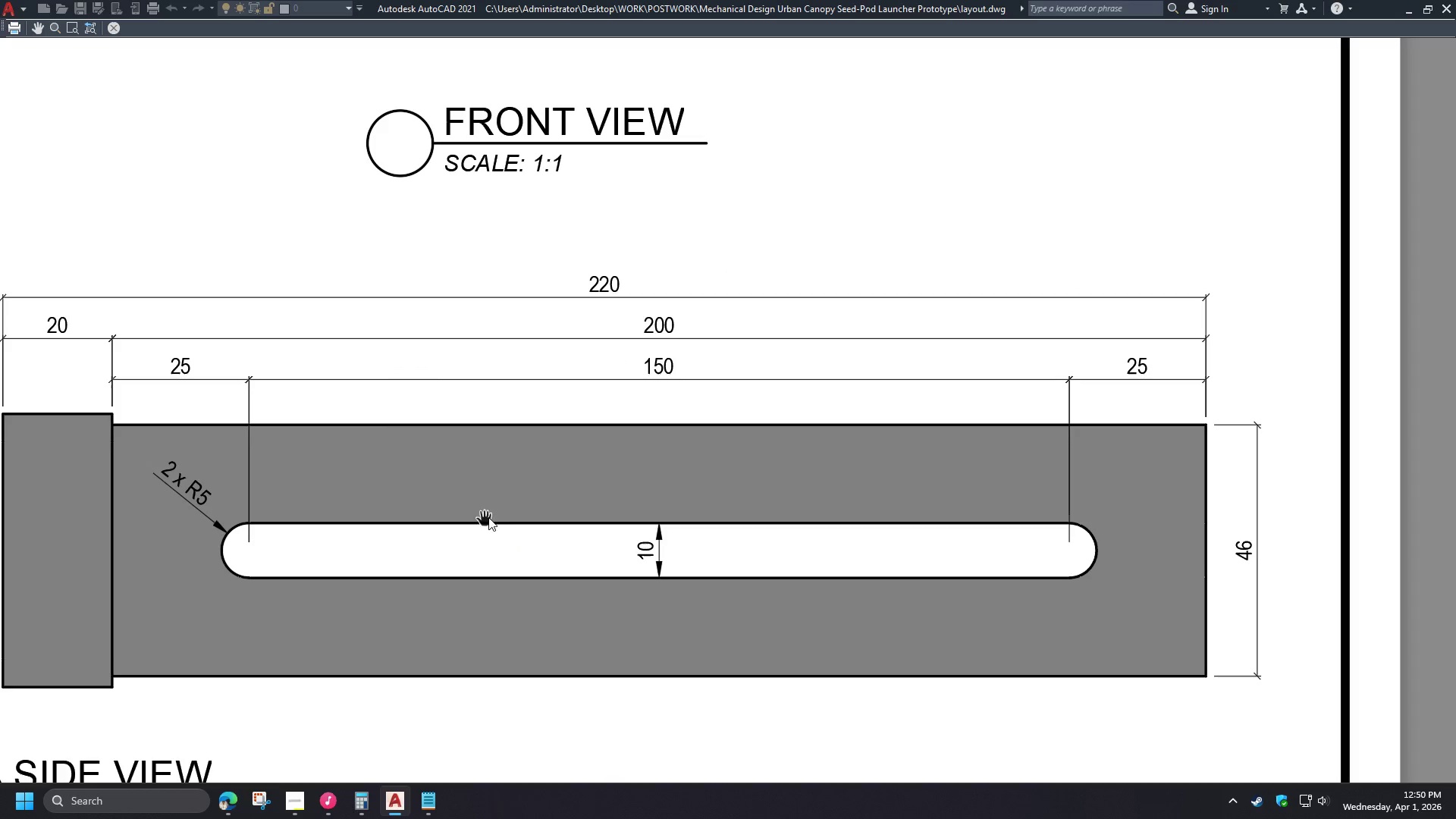 
scroll: coordinate [732, 457], scroll_direction: down, amount: 1.0
 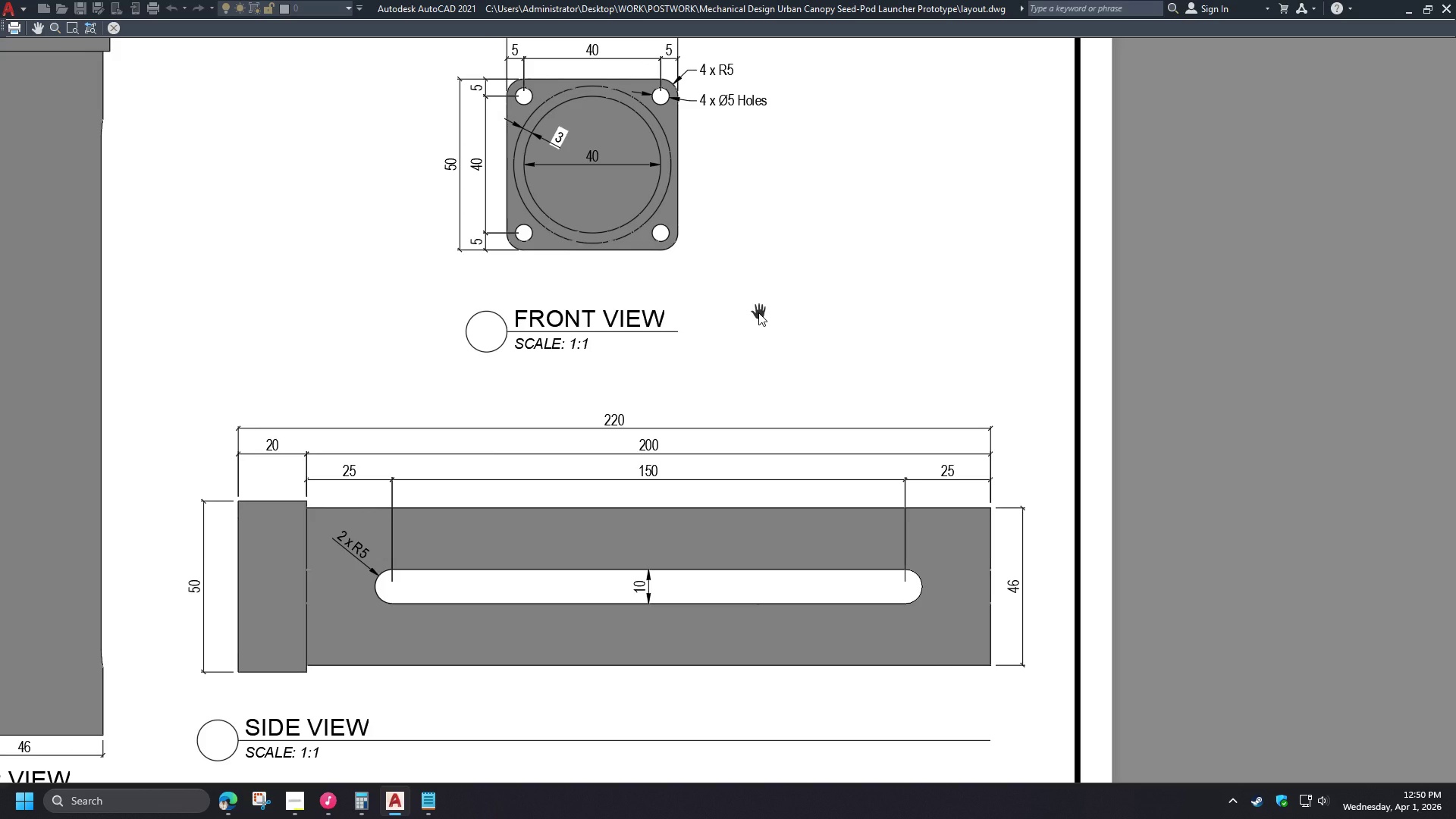 
wait(8.48)
 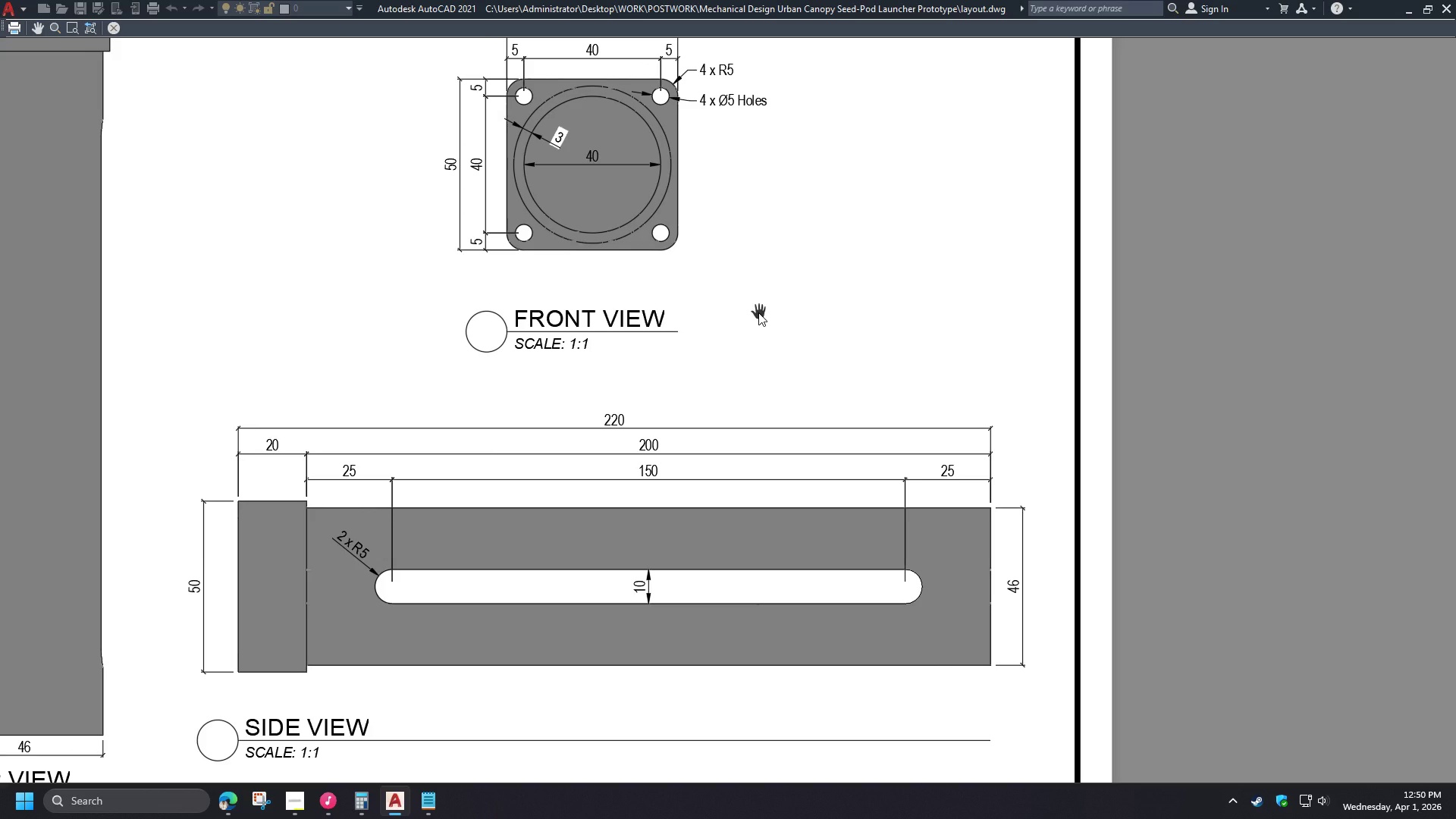 
key(Escape)
 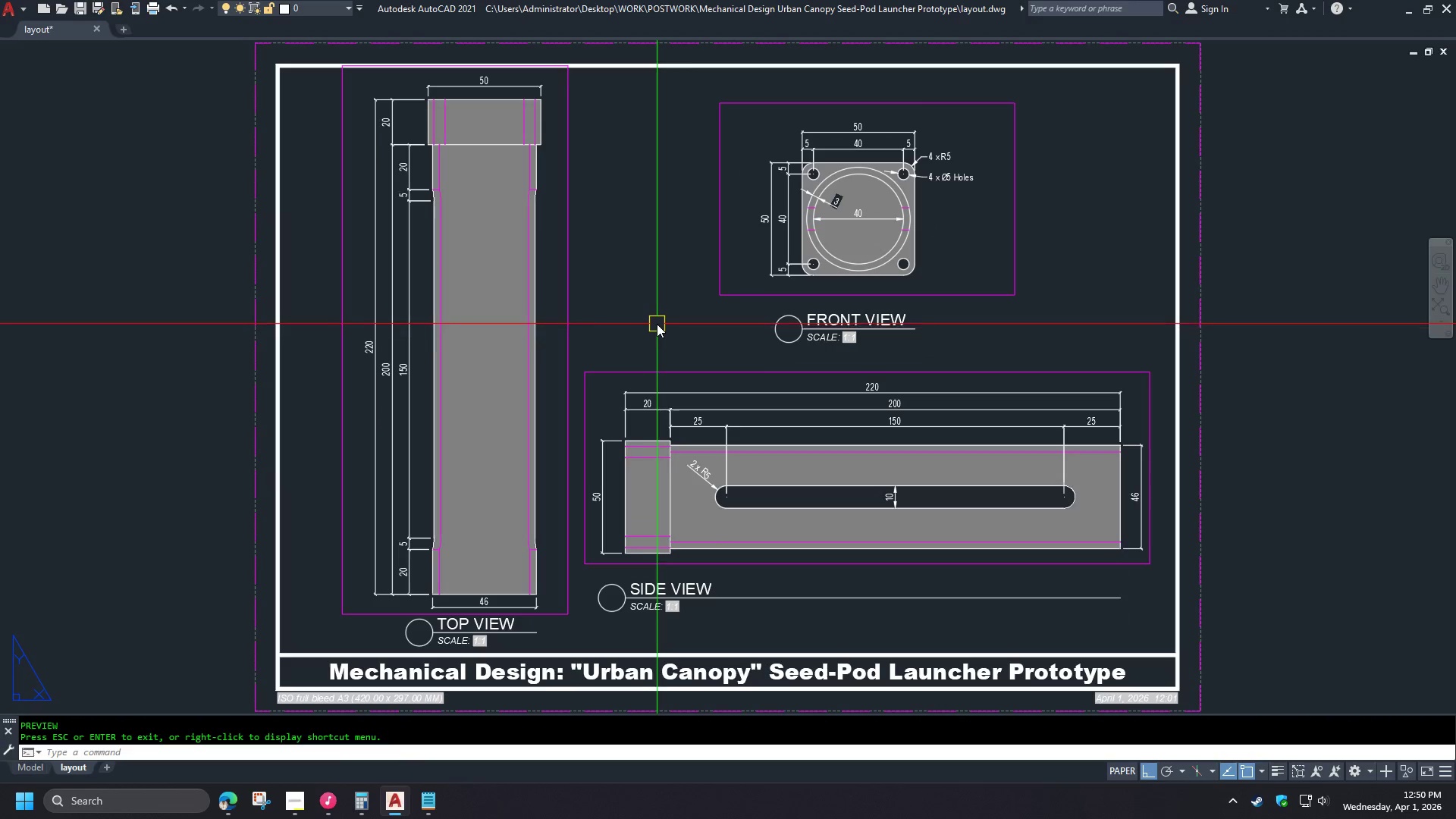 
wait(10.38)
 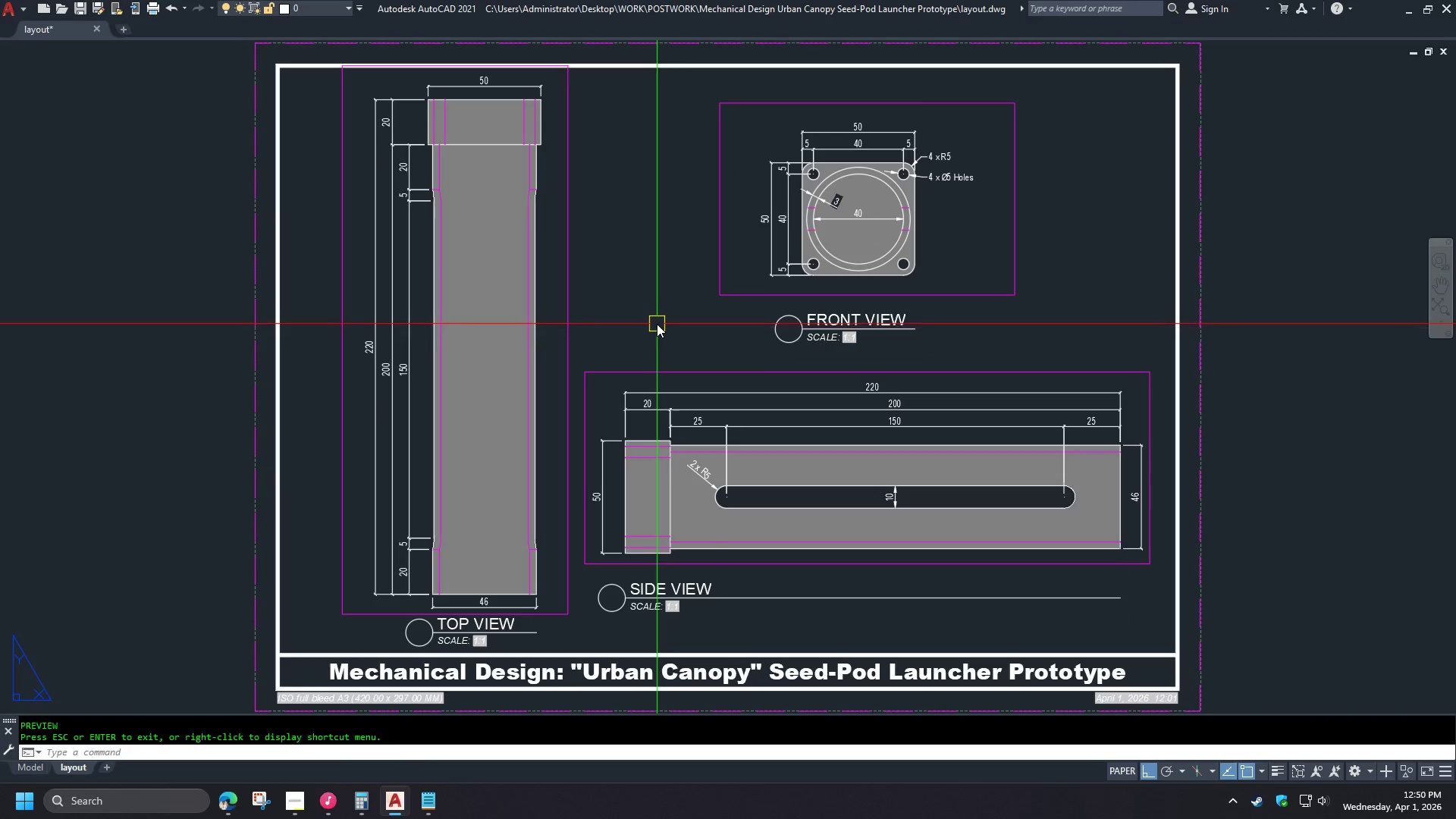 
scroll: coordinate [466, 371], scroll_direction: none, amount: 0.0
 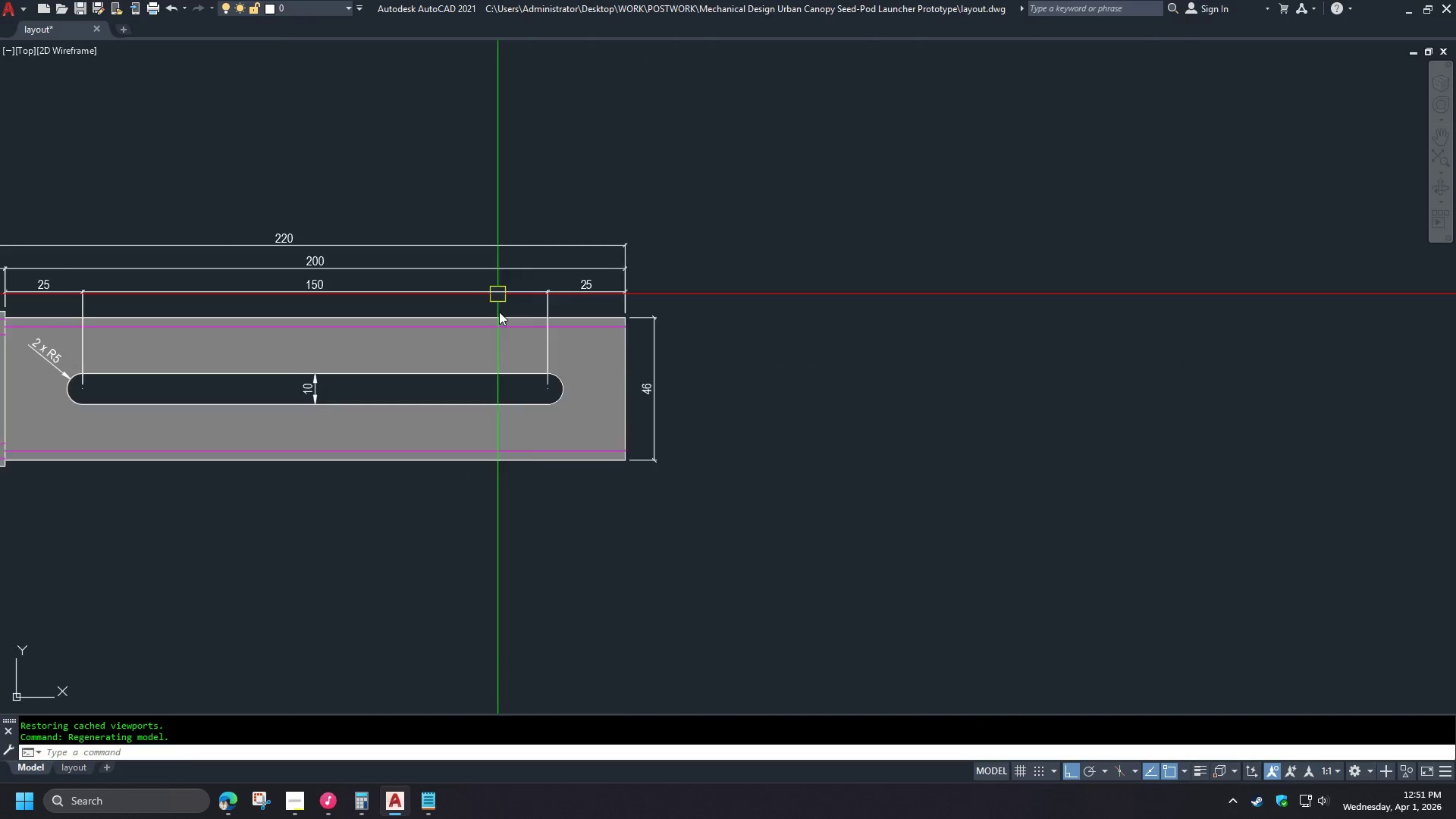 
key(S)
 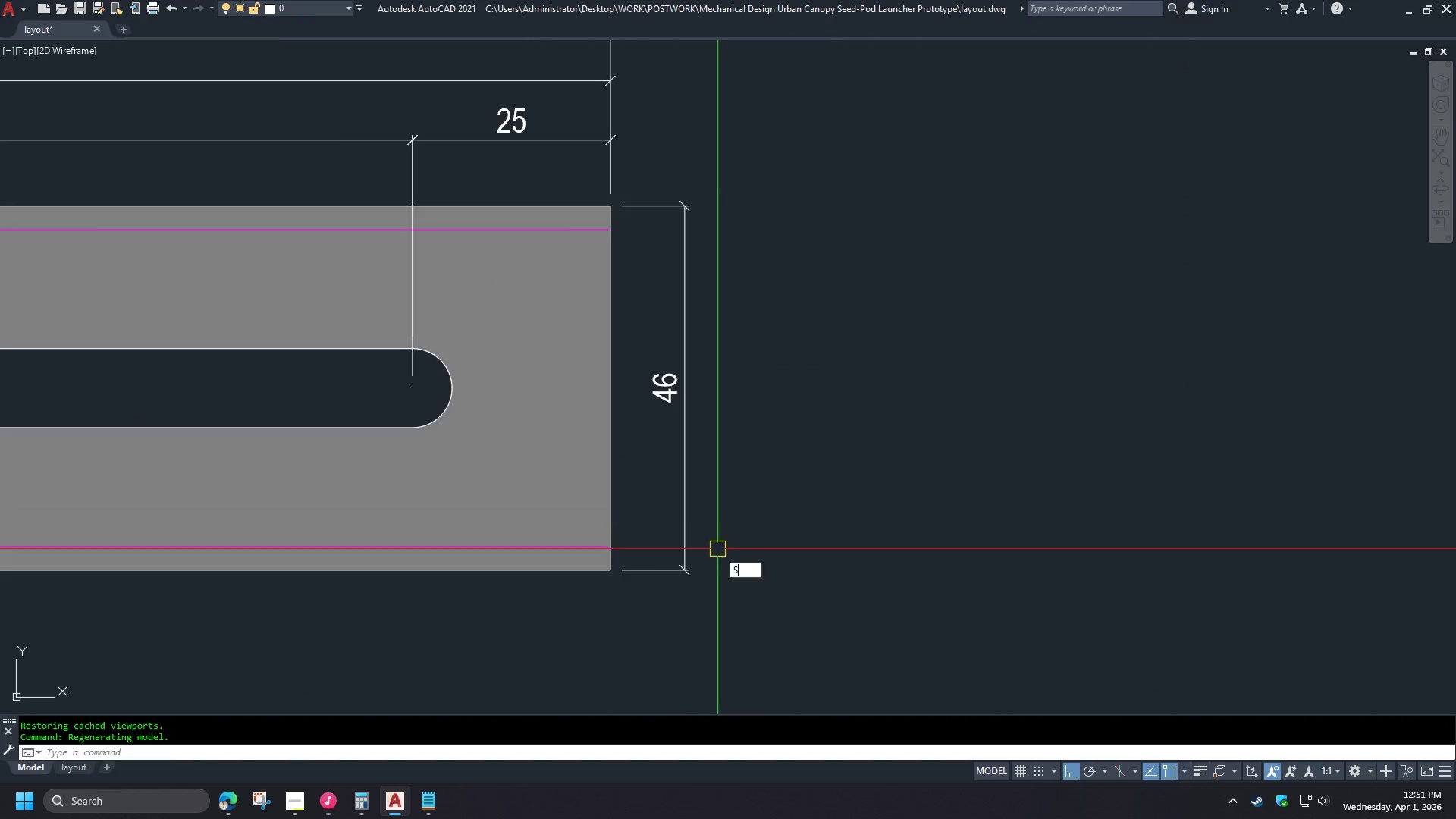 
scroll: coordinate [638, 385], scroll_direction: up, amount: 2.0
 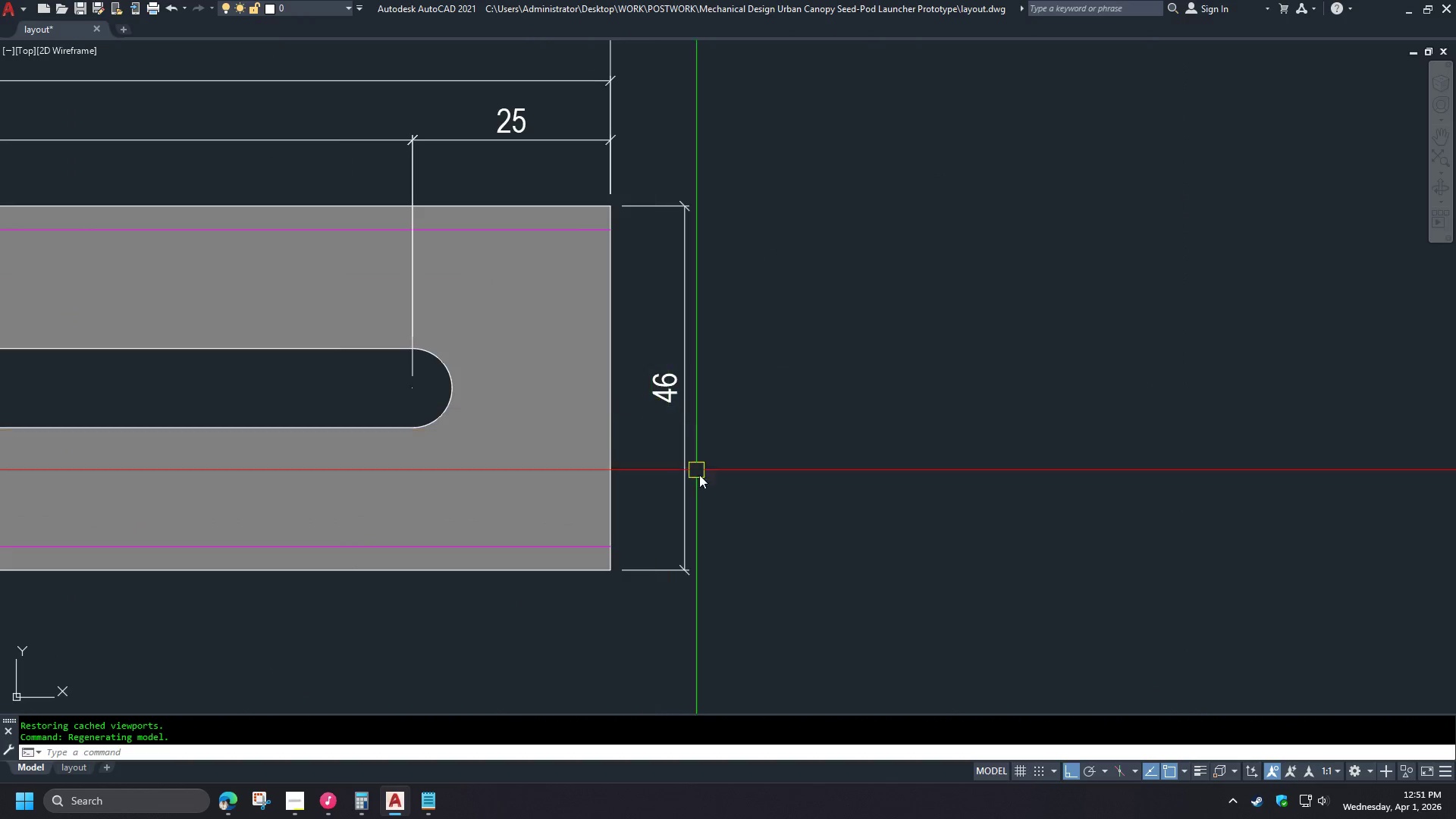 
key(Space)
 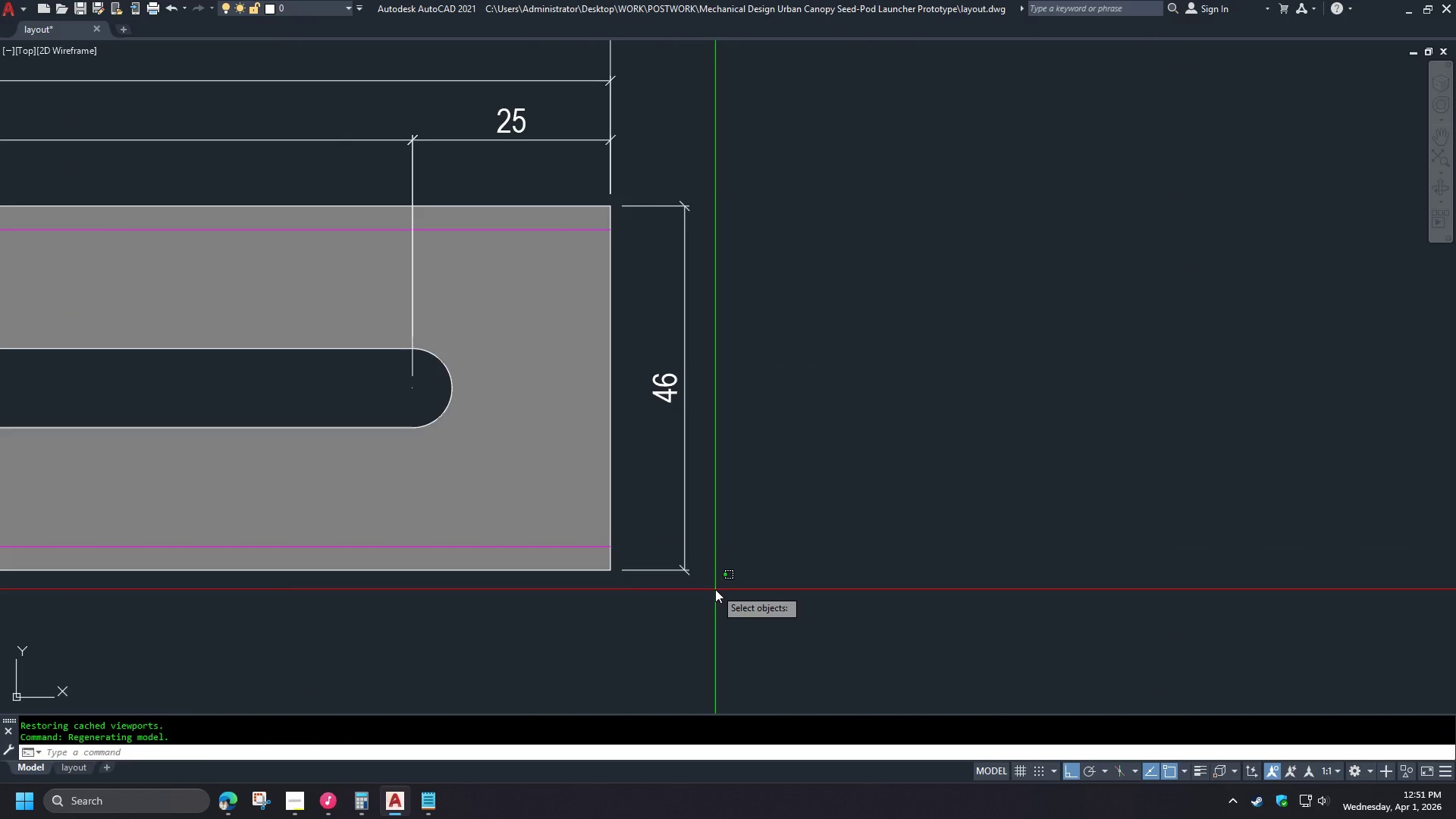 
left_click_drag(start_coordinate=[715, 588], to_coordinate=[711, 587])
 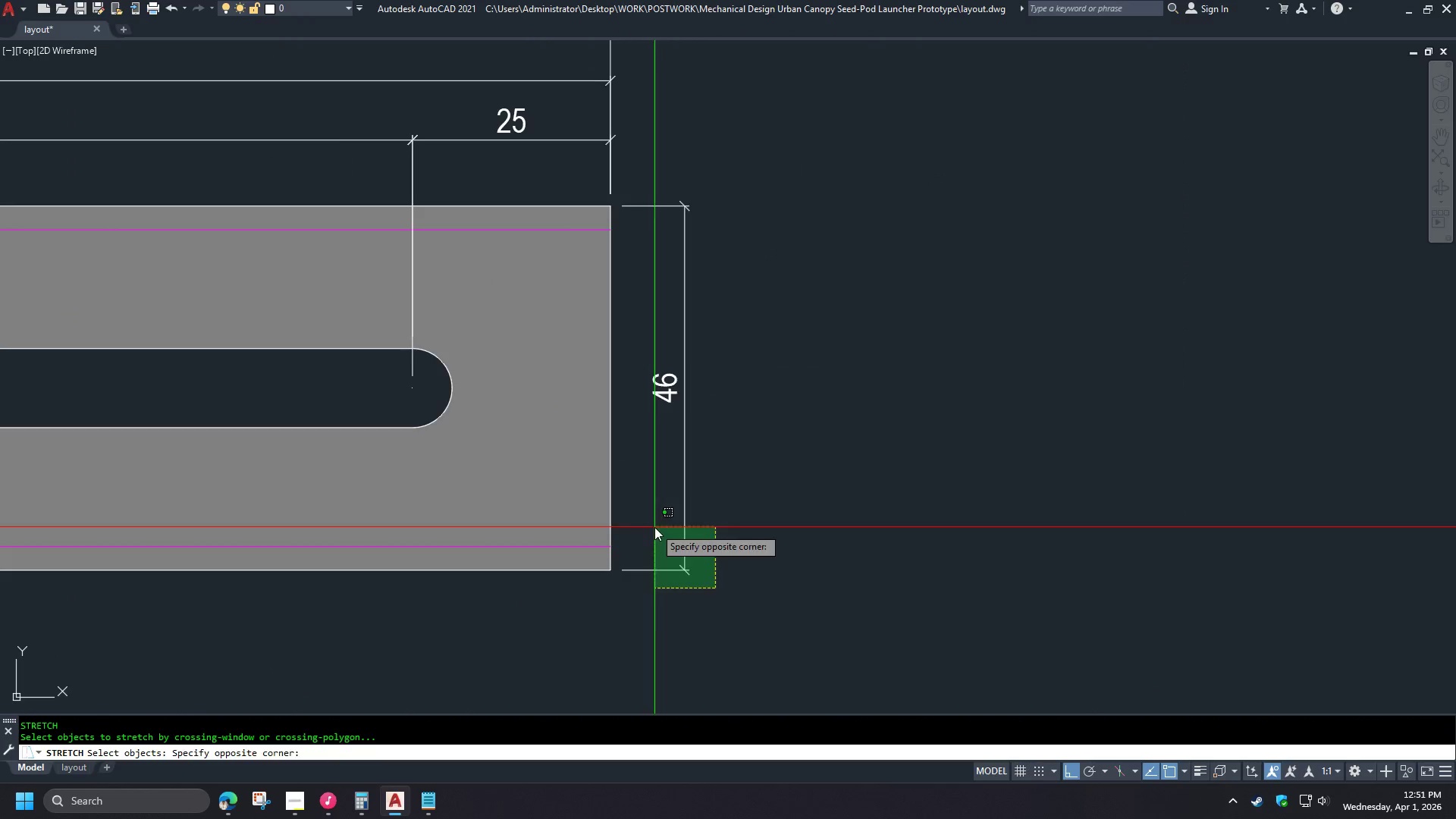 
double_click([654, 527])
 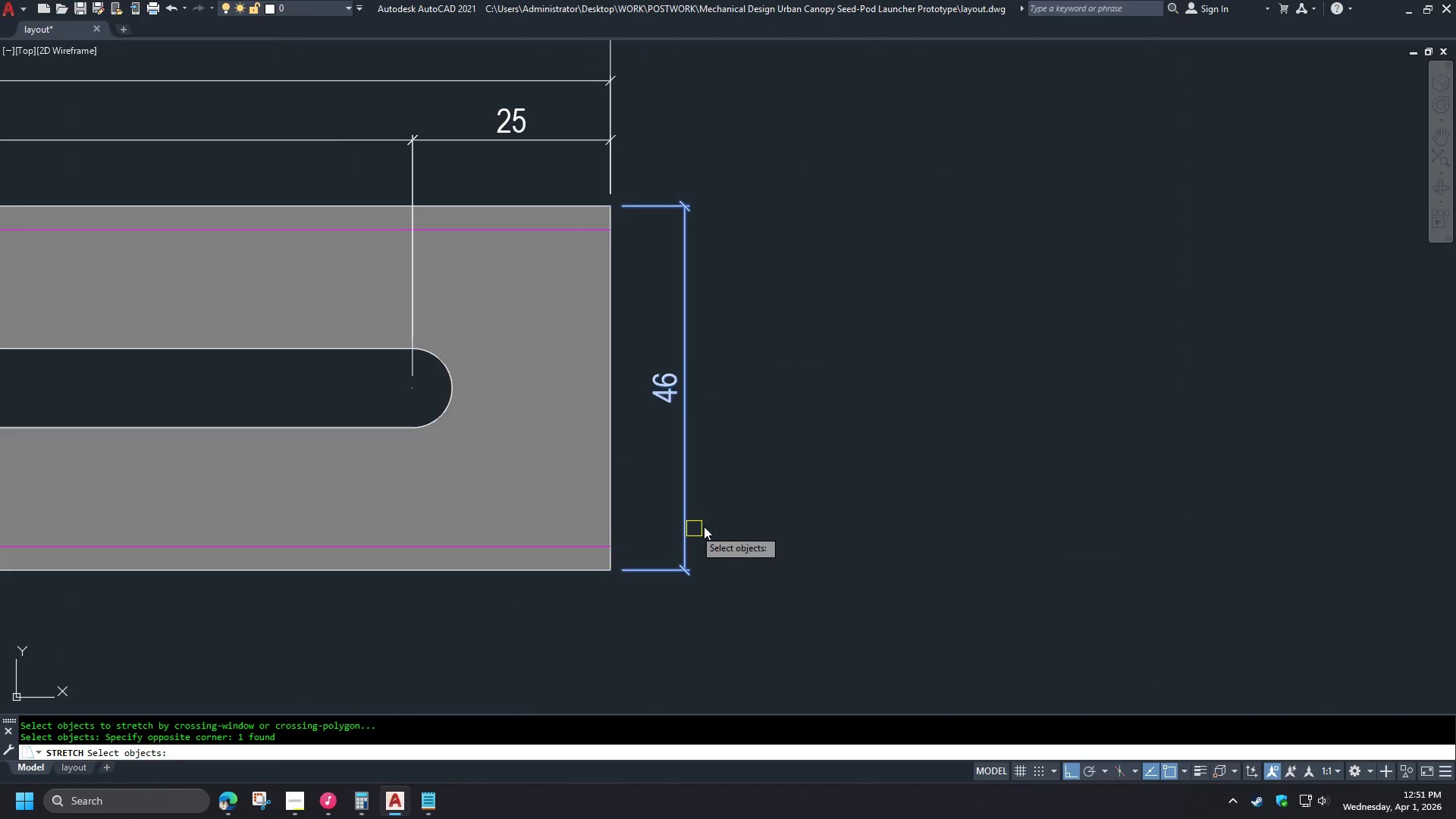 
key(Space)
 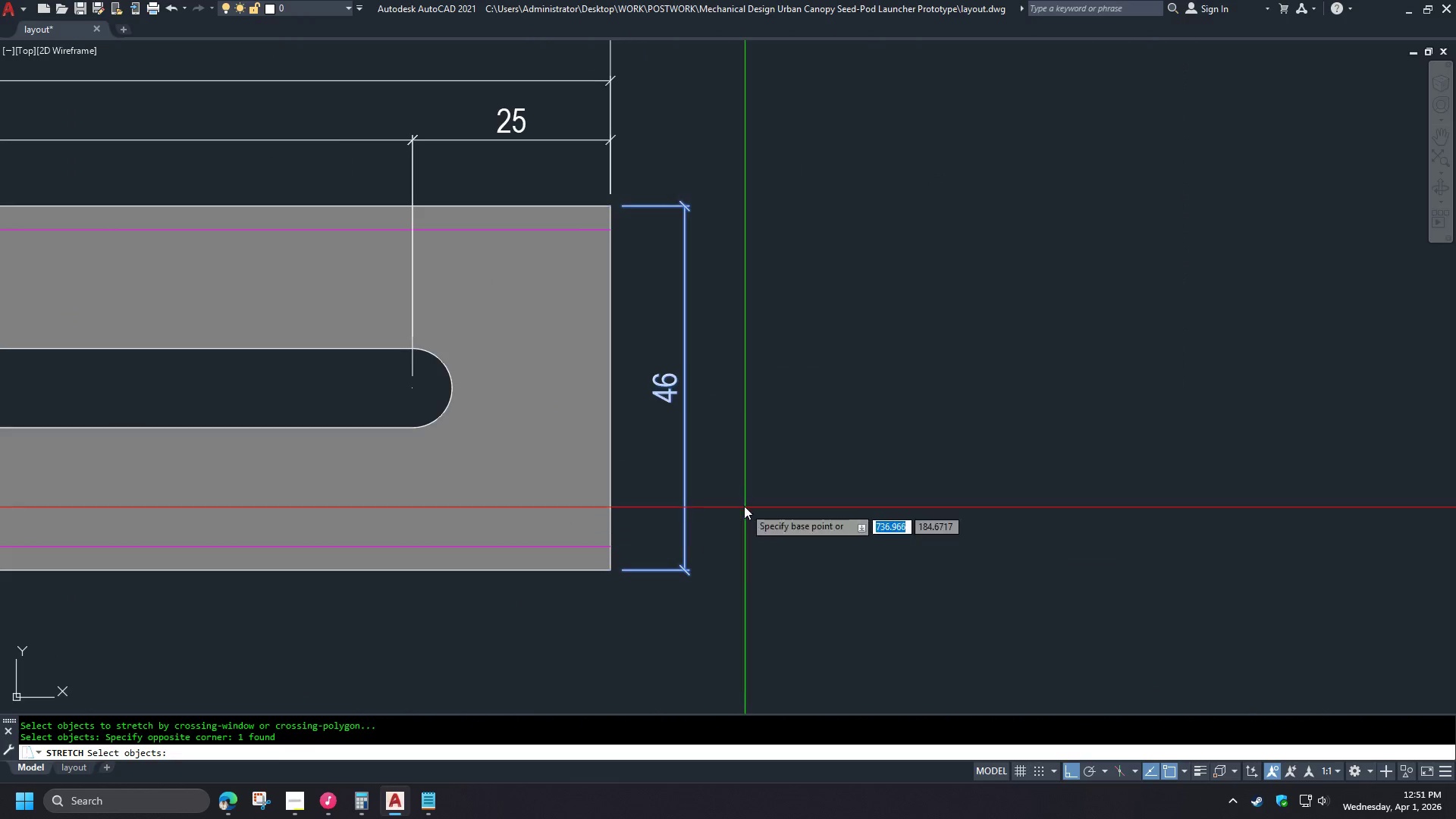 
left_click_drag(start_coordinate=[744, 506], to_coordinate=[767, 514])
 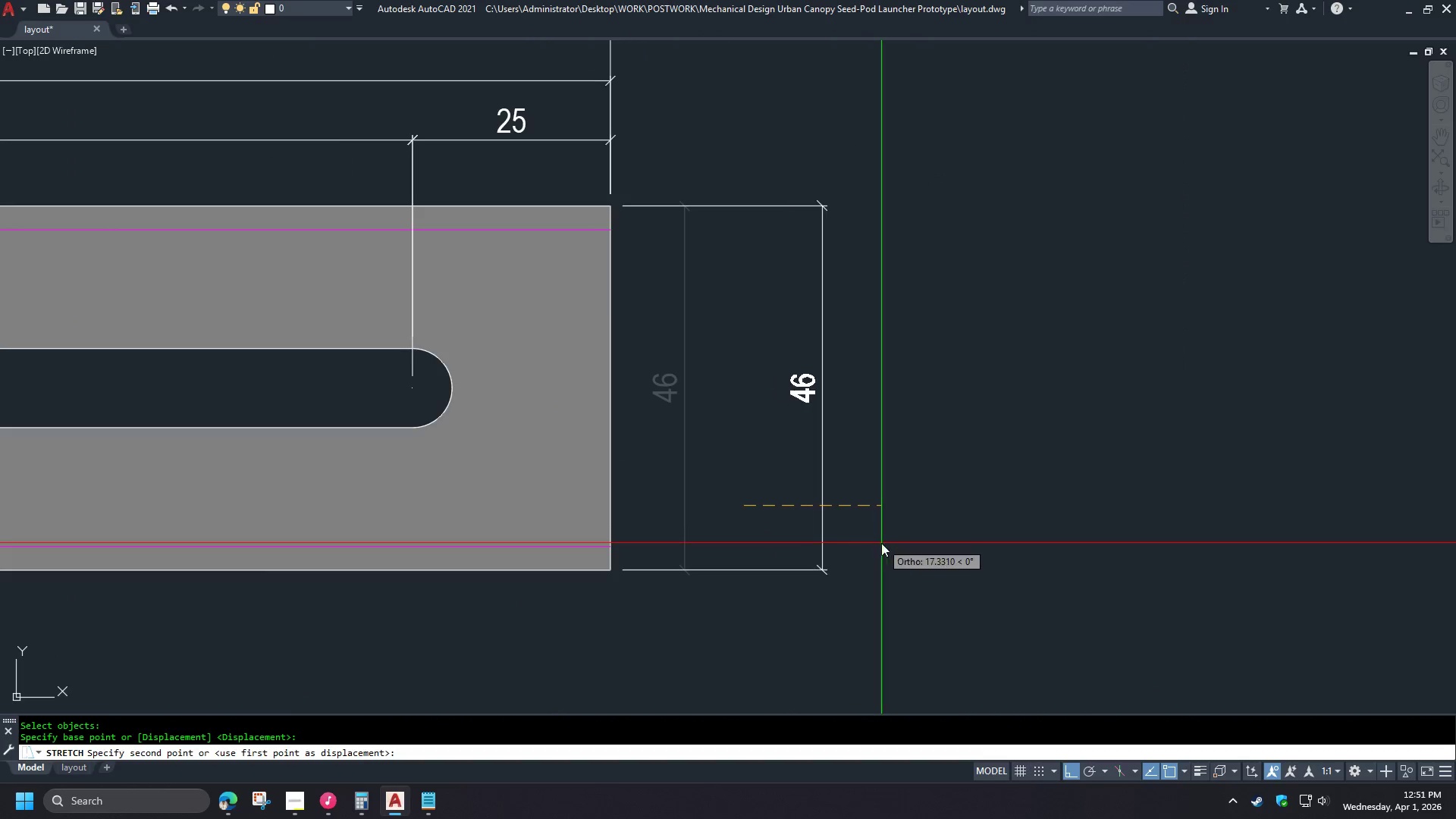 
triple_click([881, 543])
 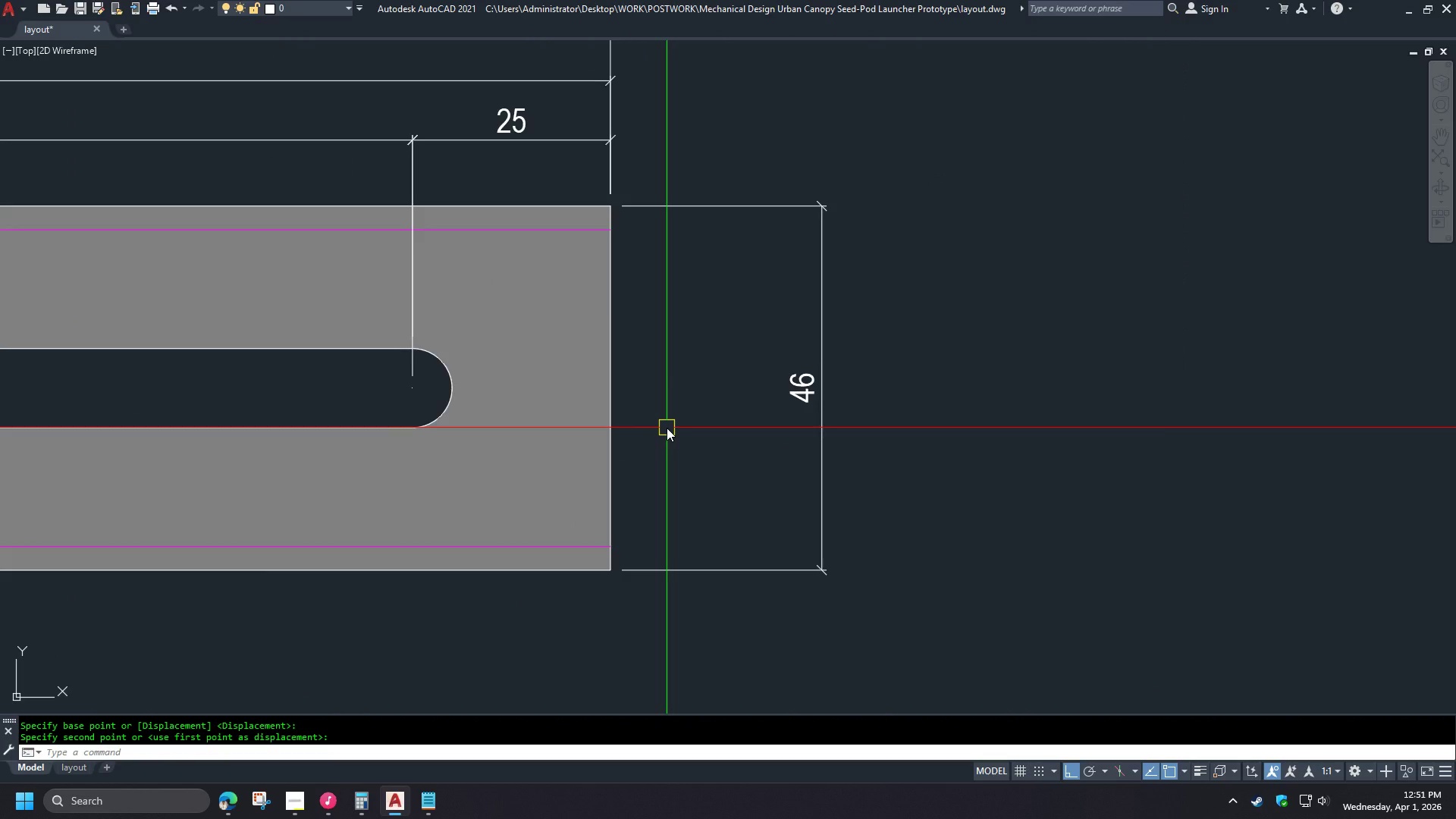 
type(DC)
 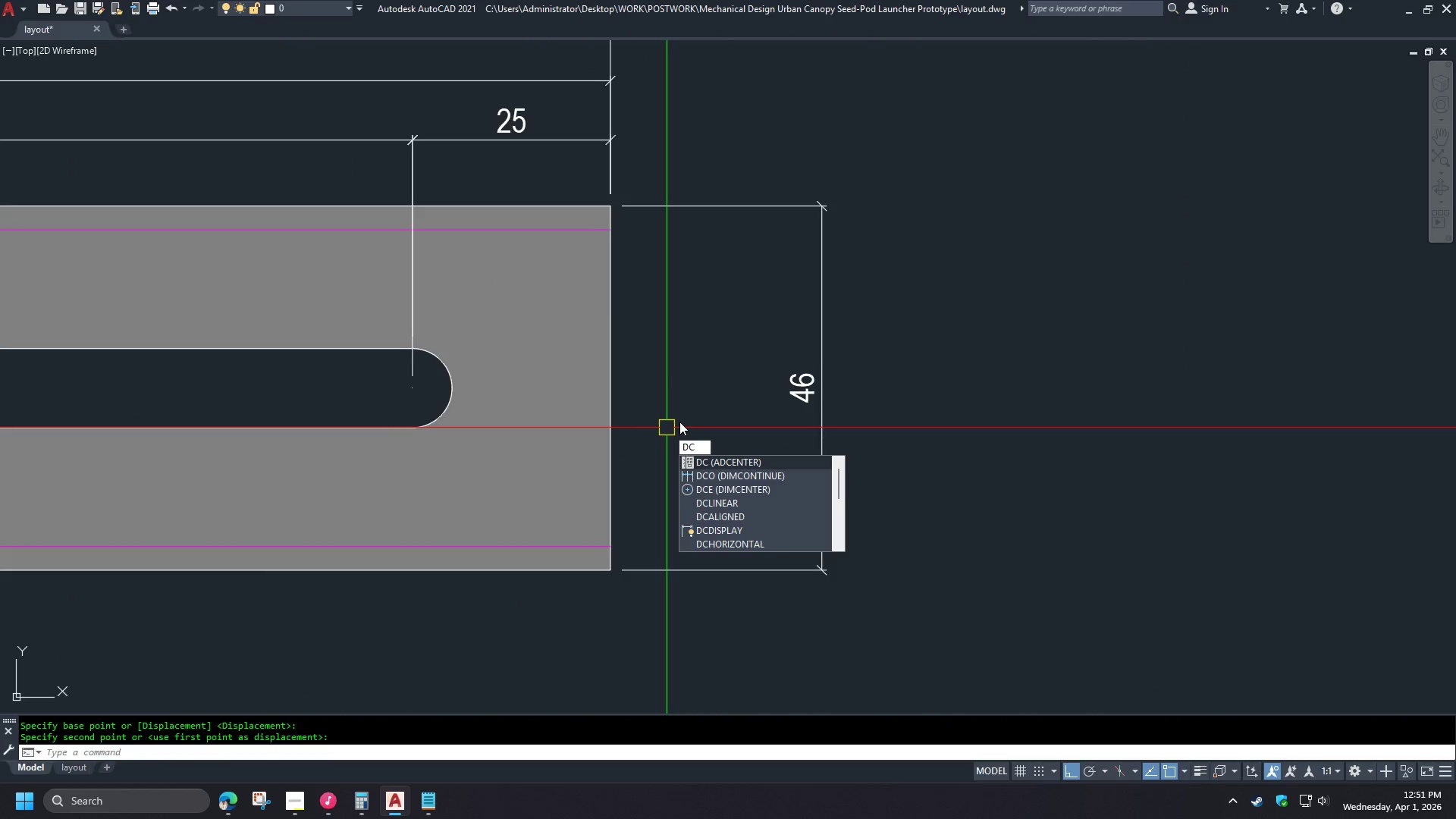 
key(Escape)
type(DLI )
 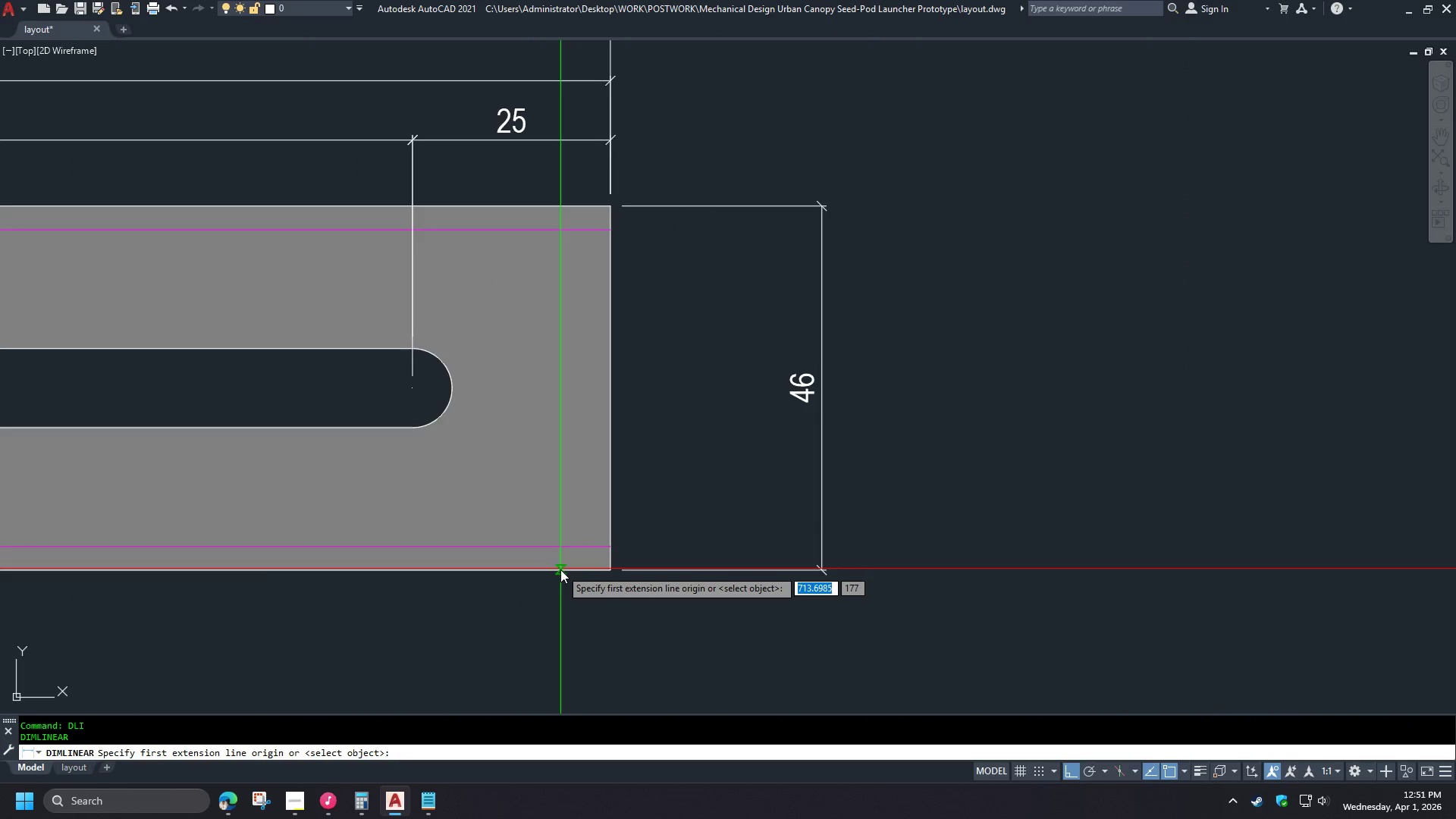 
type(END )
 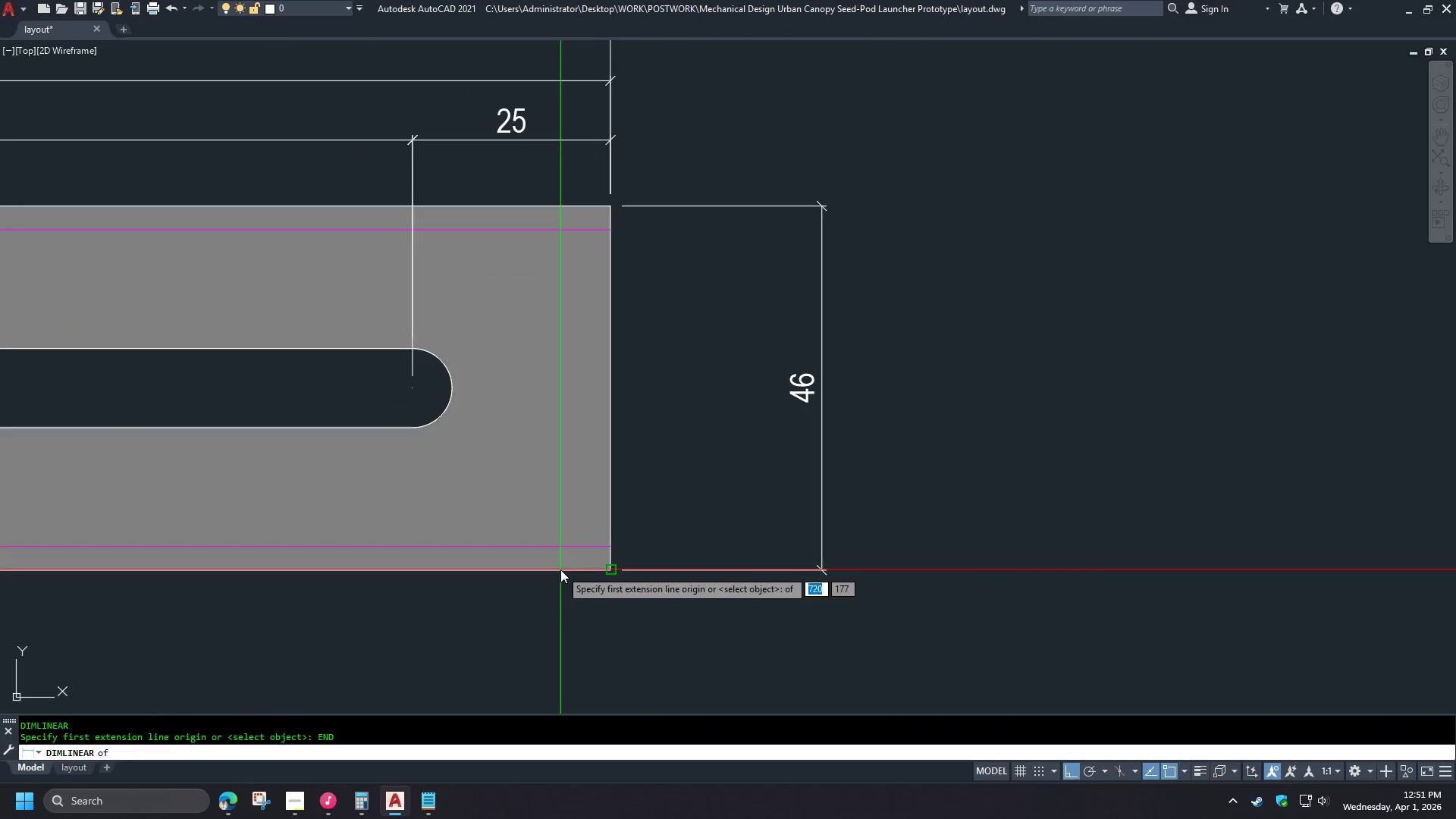 
left_click([560, 570])
 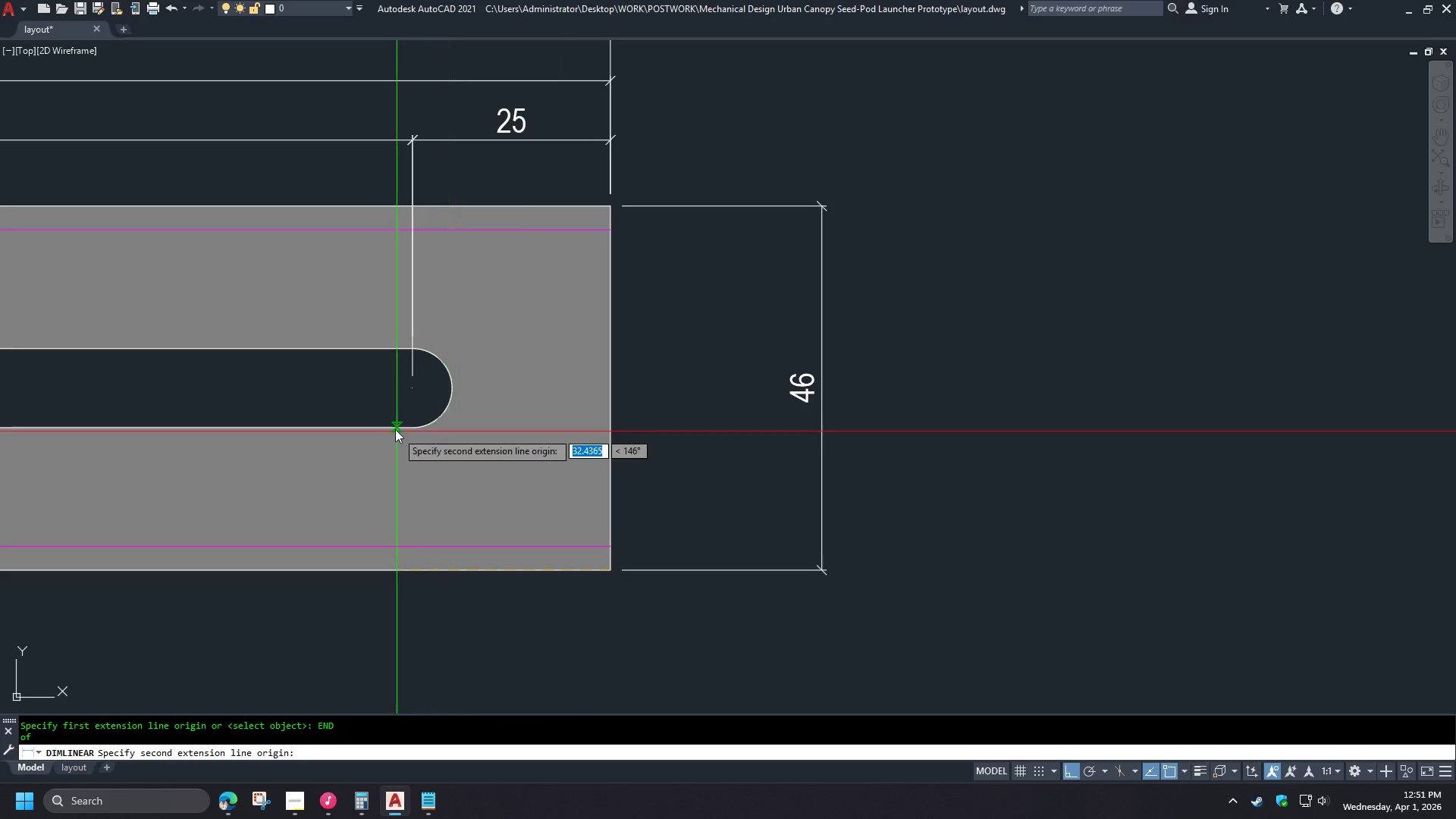 
type(END )
 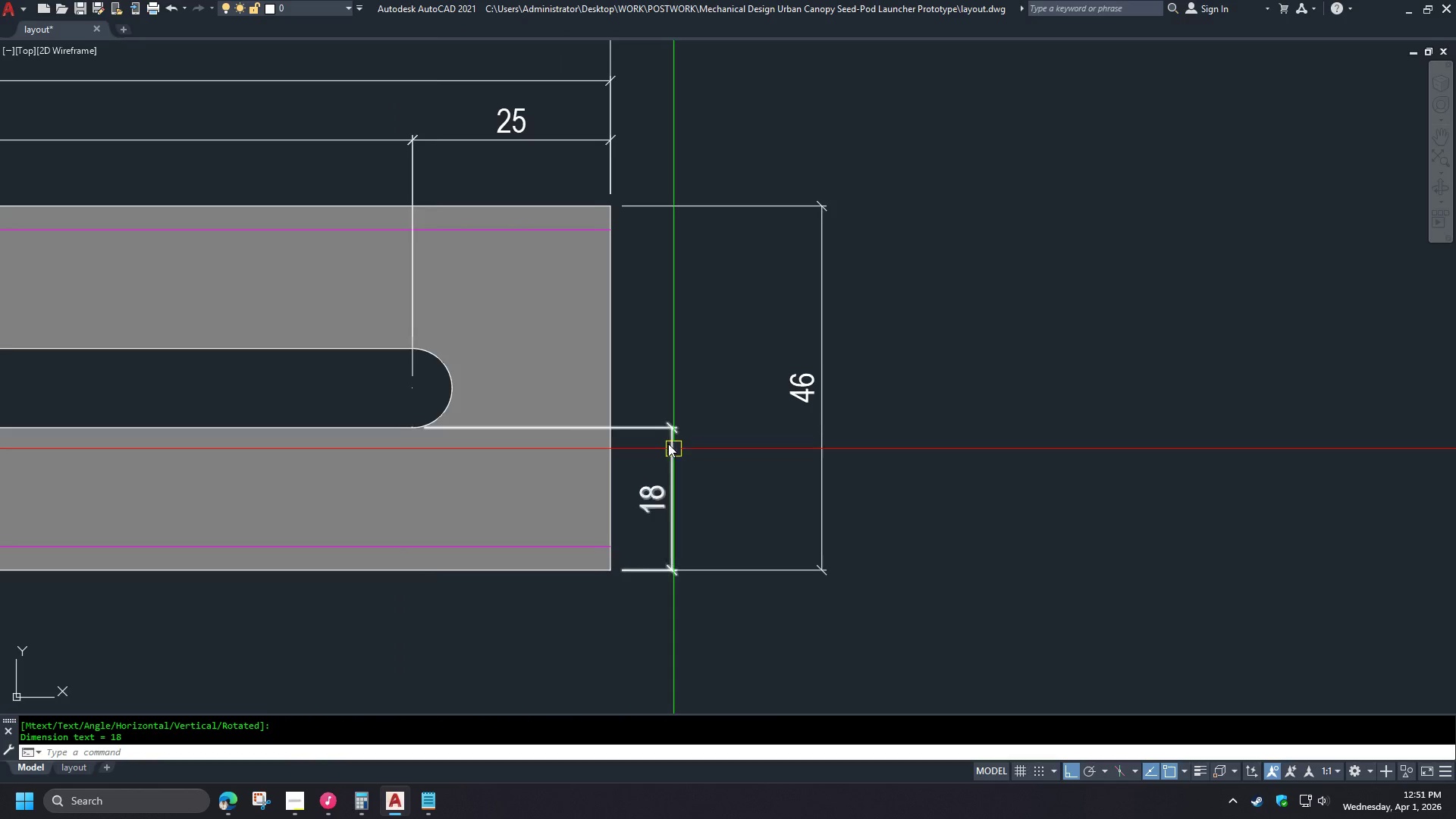 
type(DCO )
 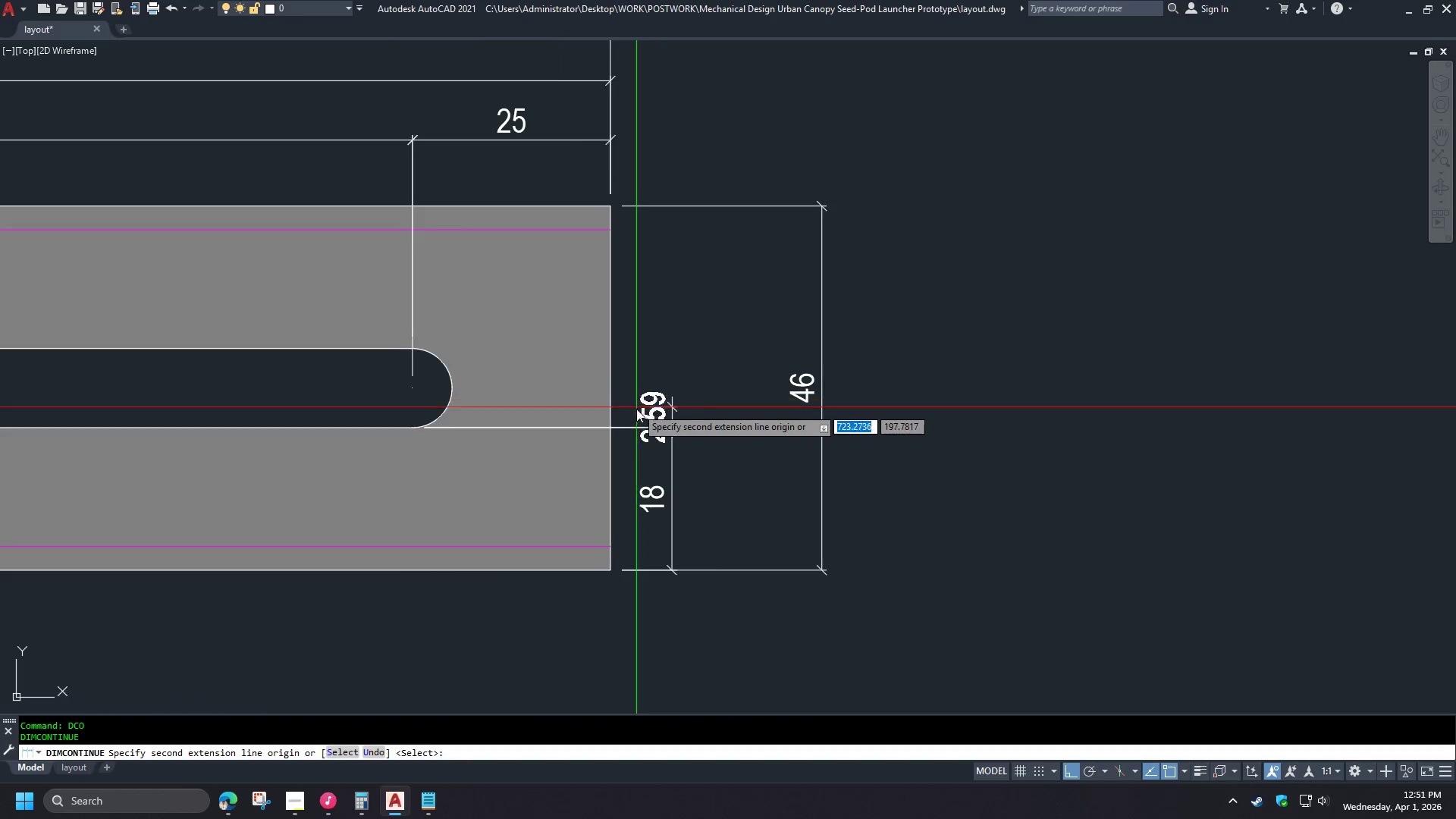 
key(Space)
 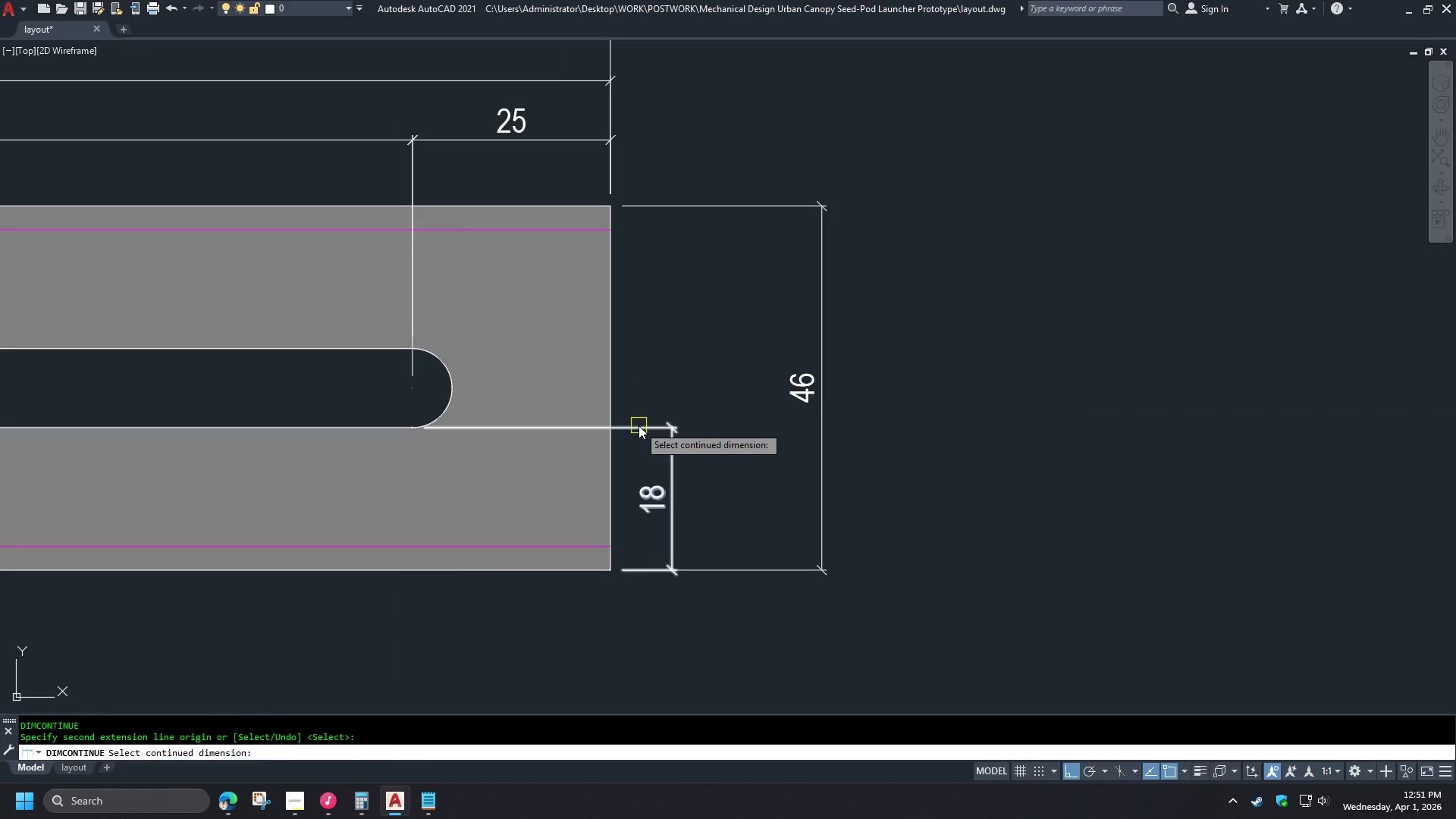 
left_click([639, 425])
 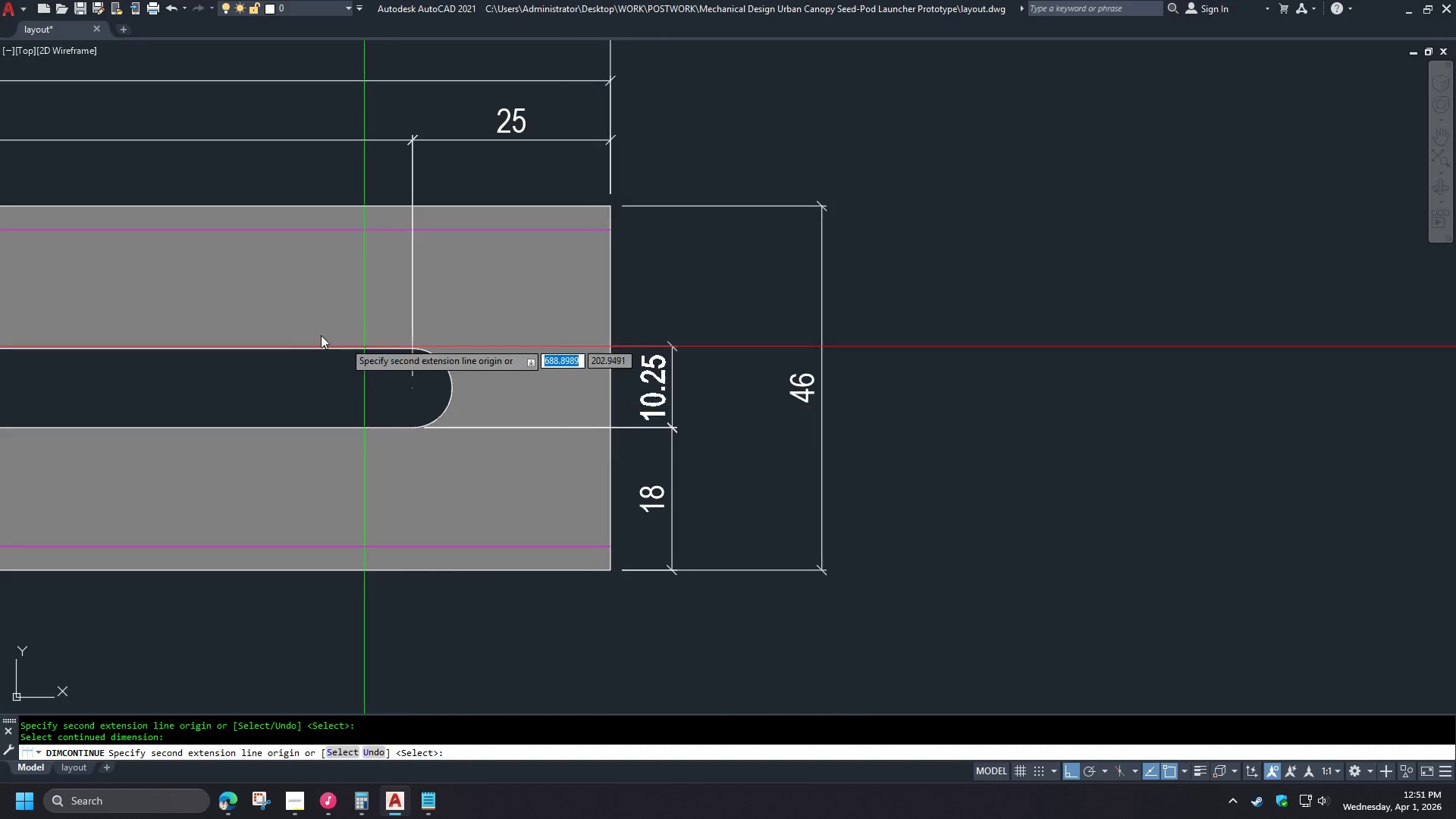 
type(END )
 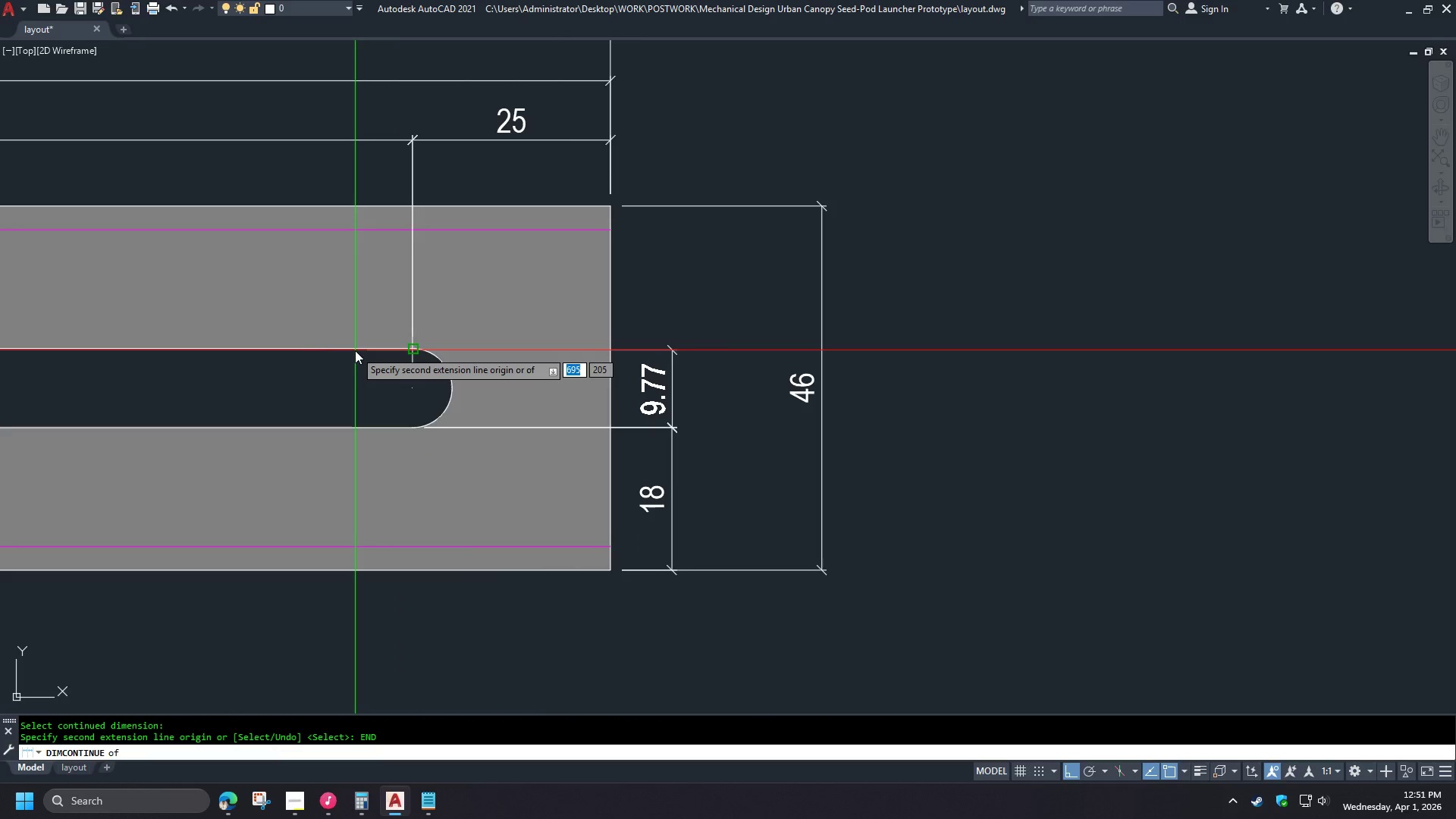 
left_click([355, 350])
 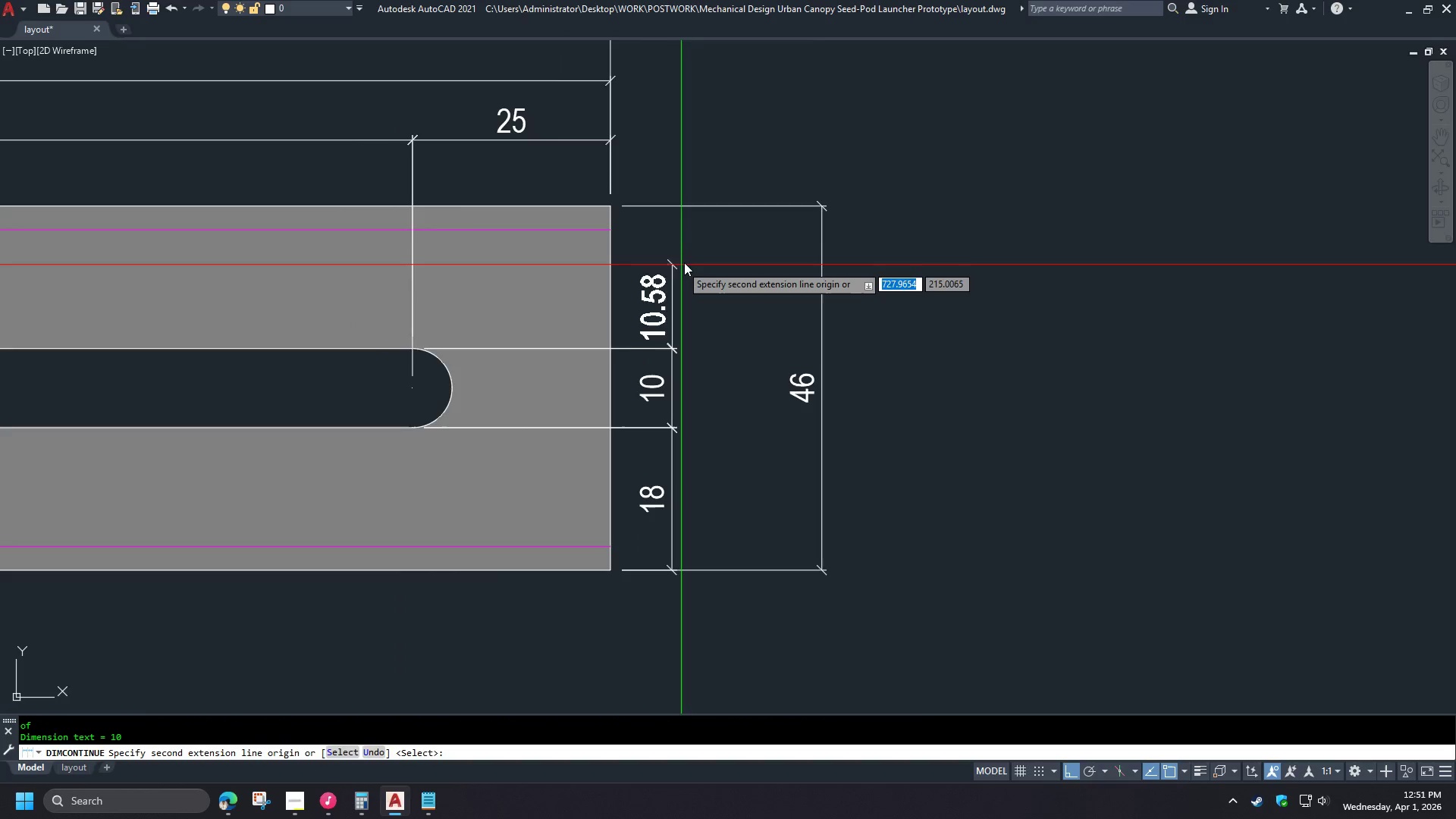 
type(END )
 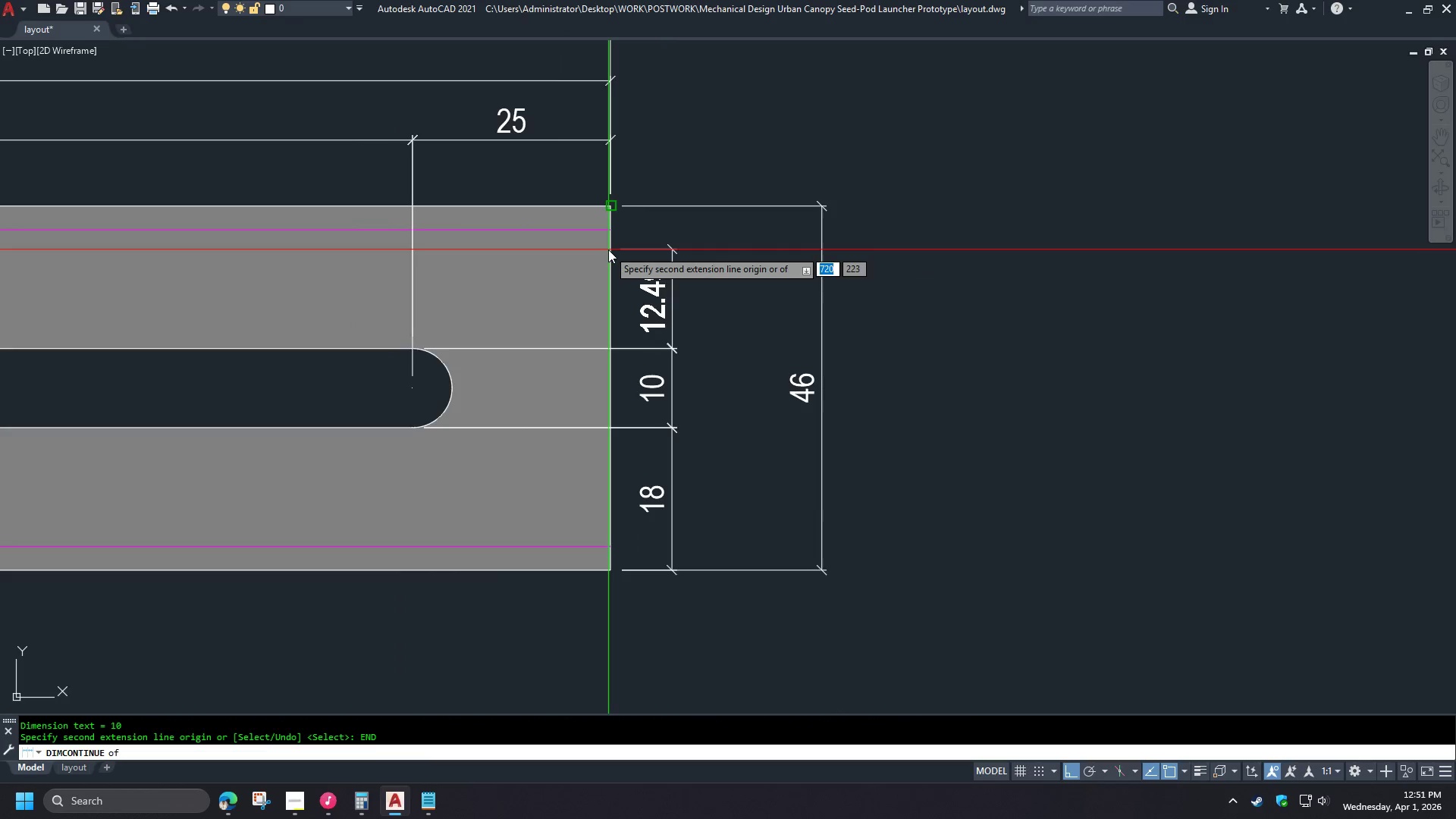 
left_click([608, 249])
 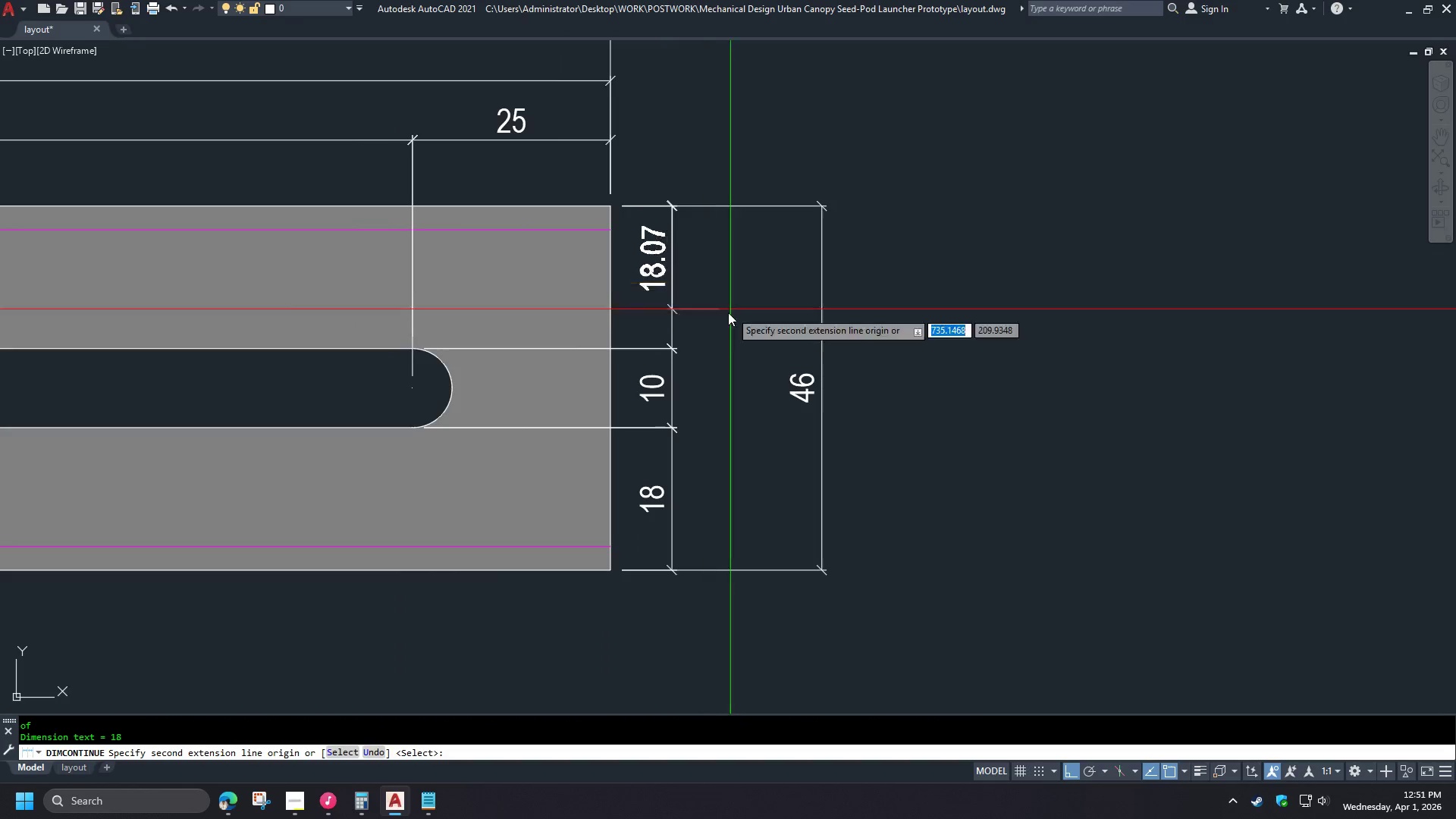 
type(  DBA  )
 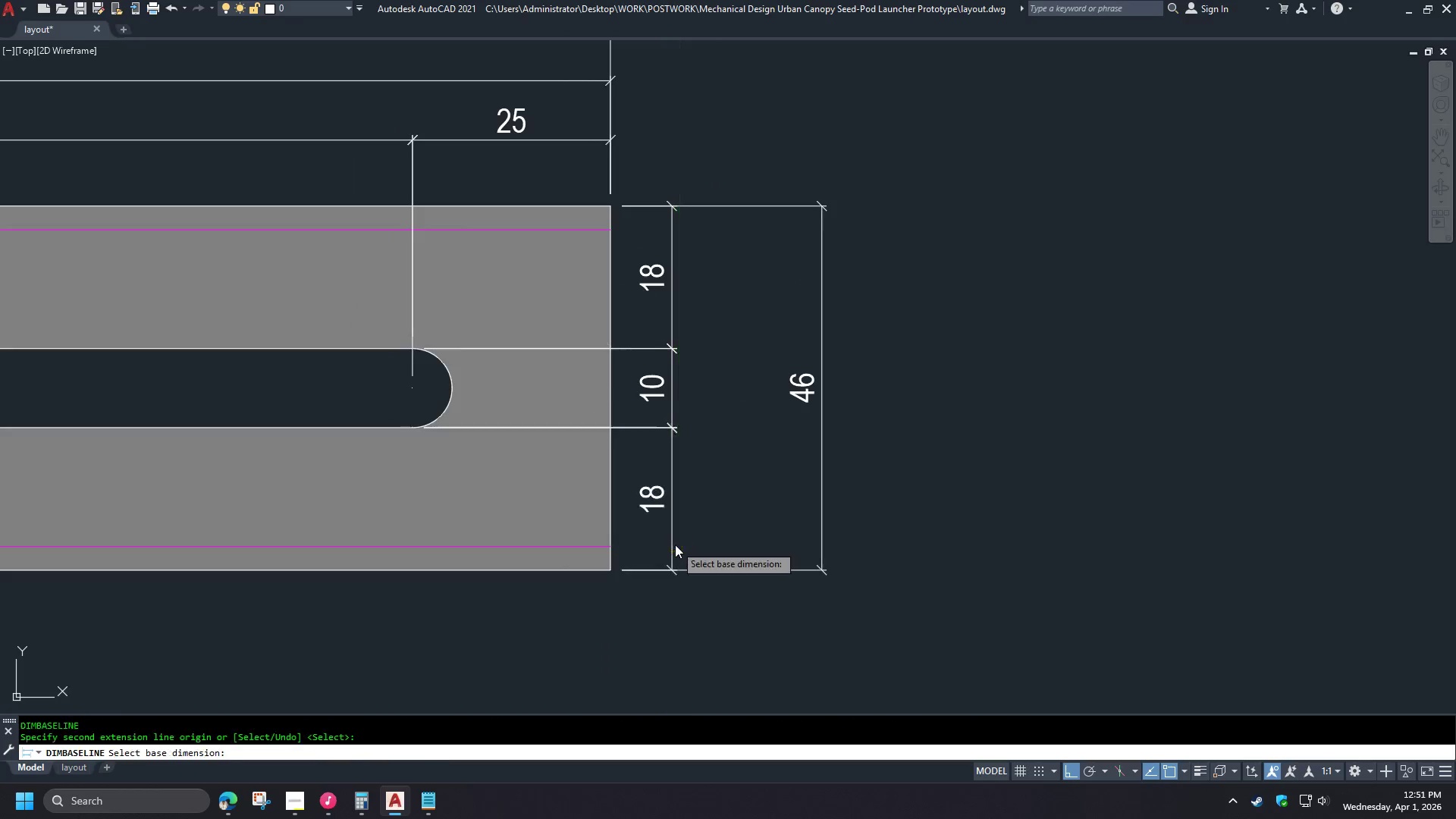 
left_click([675, 544])
 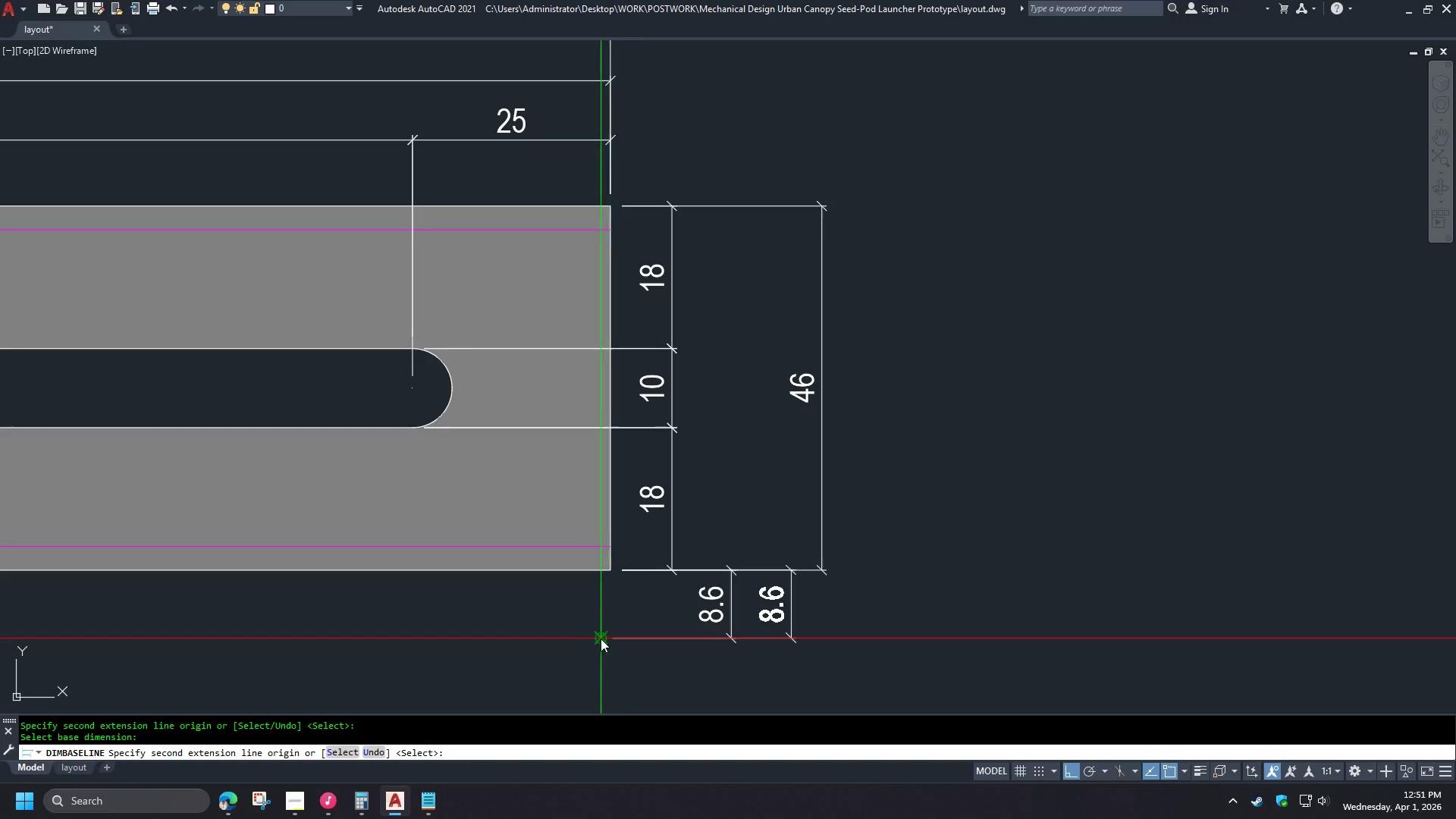 
key(Escape)
 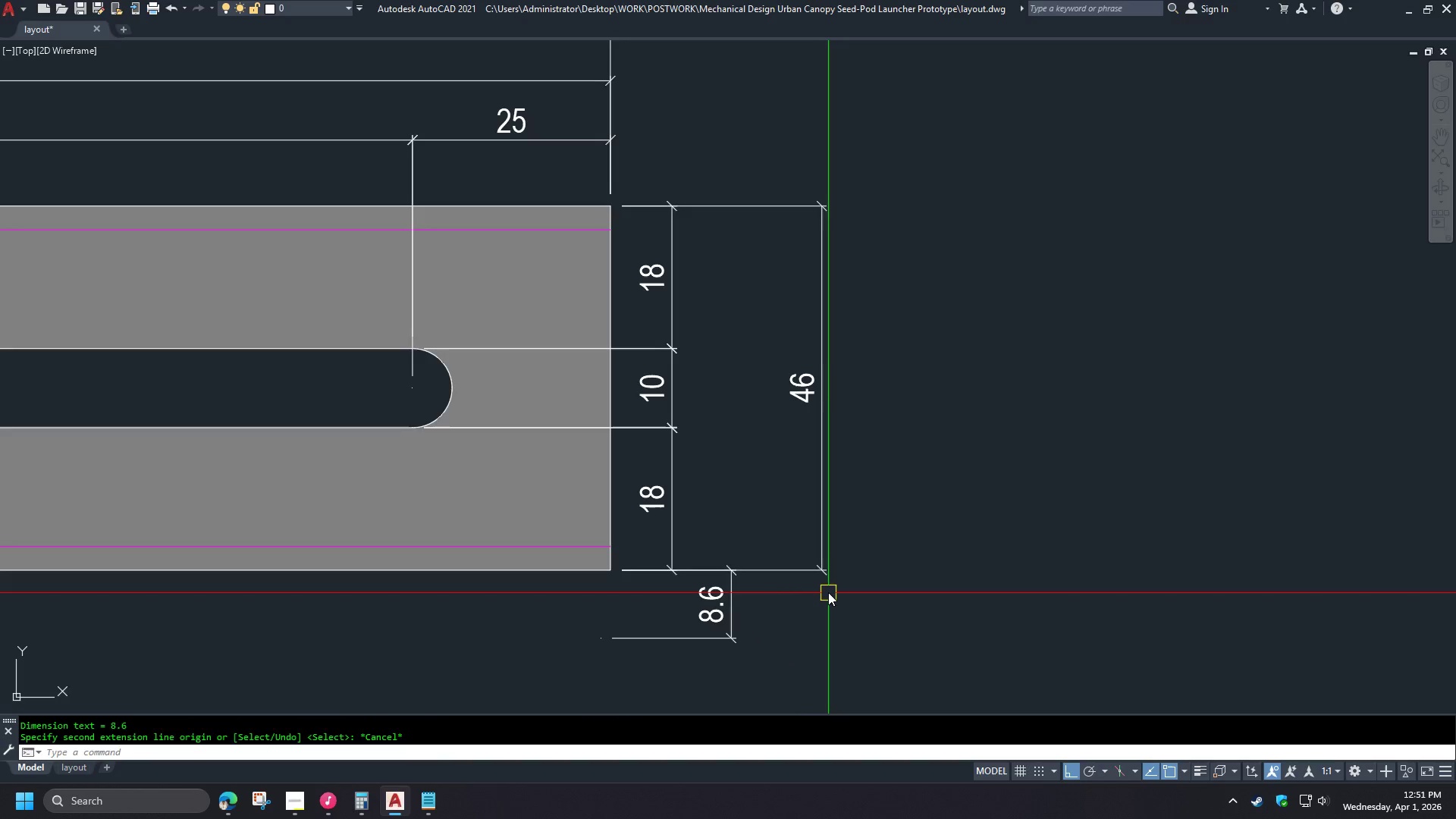 
key(Escape)
 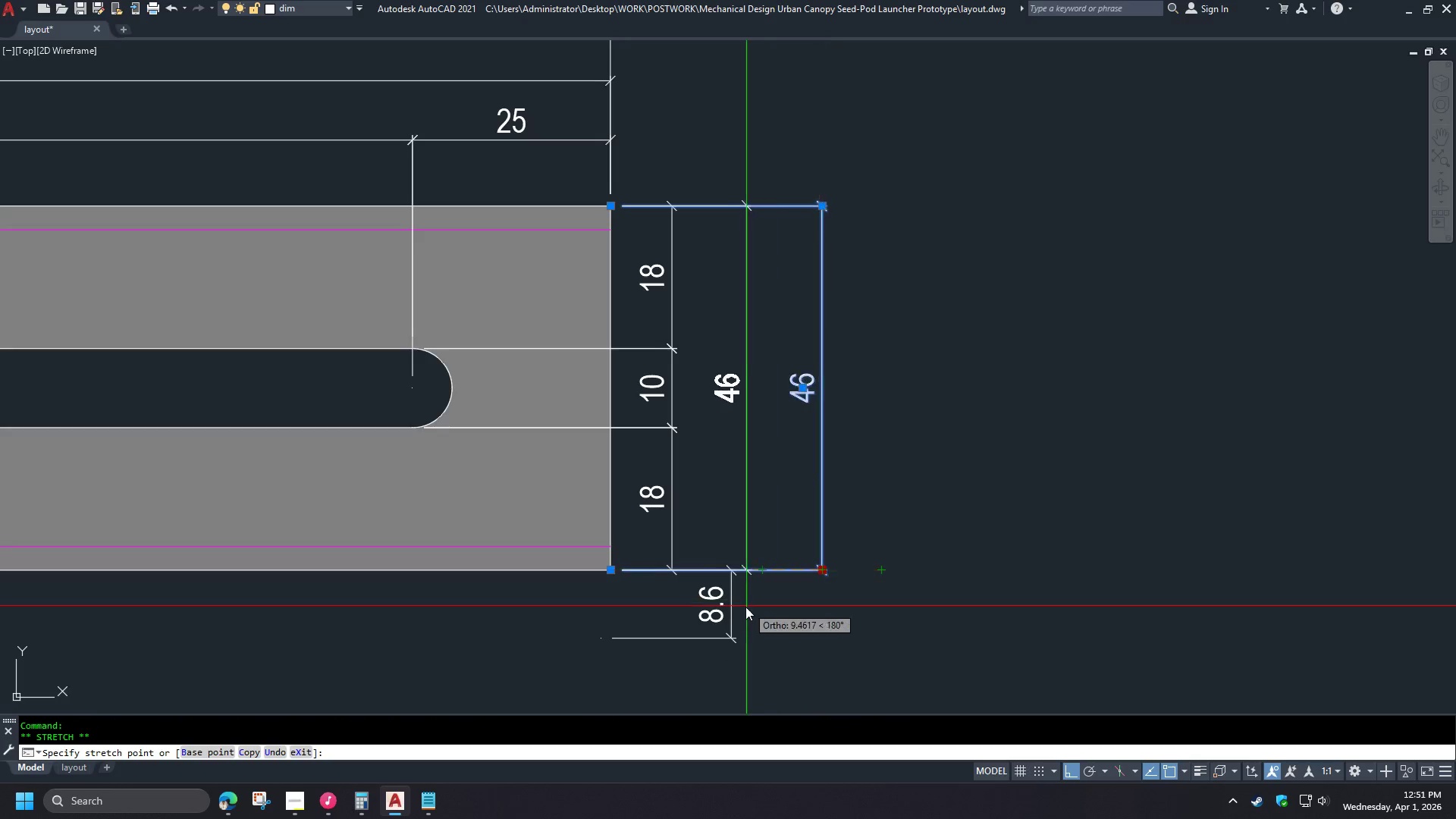 
left_click([736, 608])
 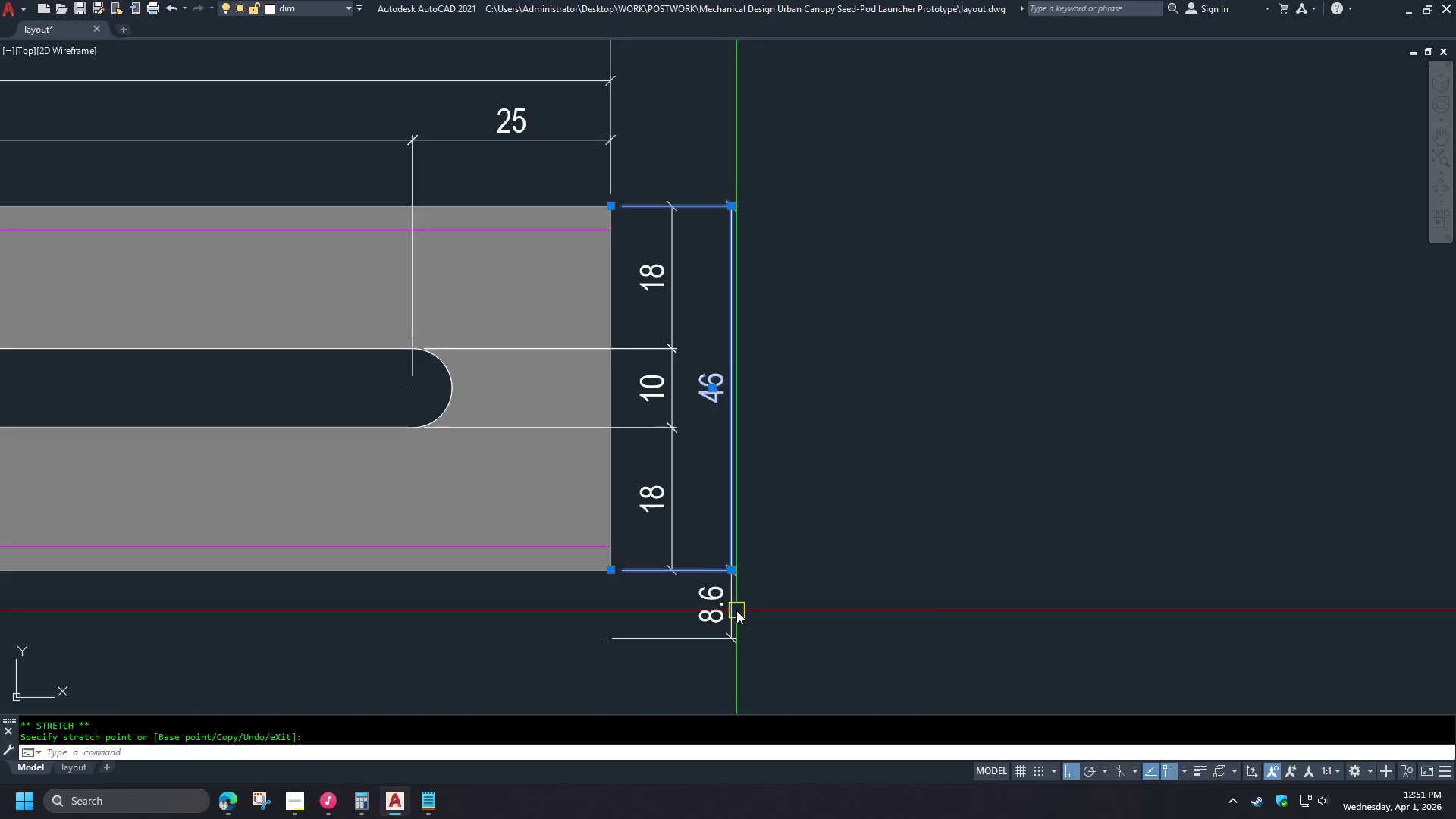 
key(Escape)
 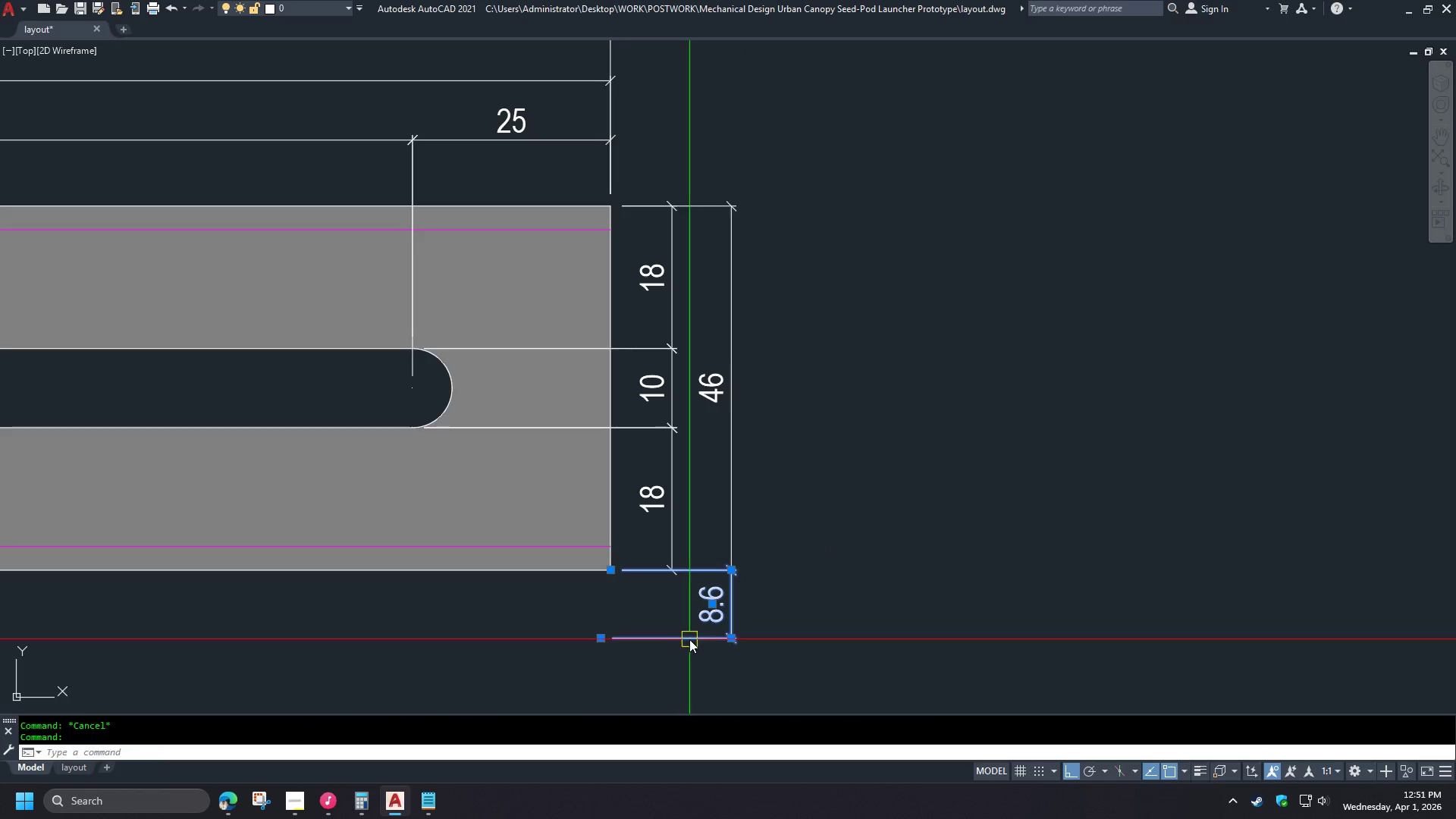 
key(E)
 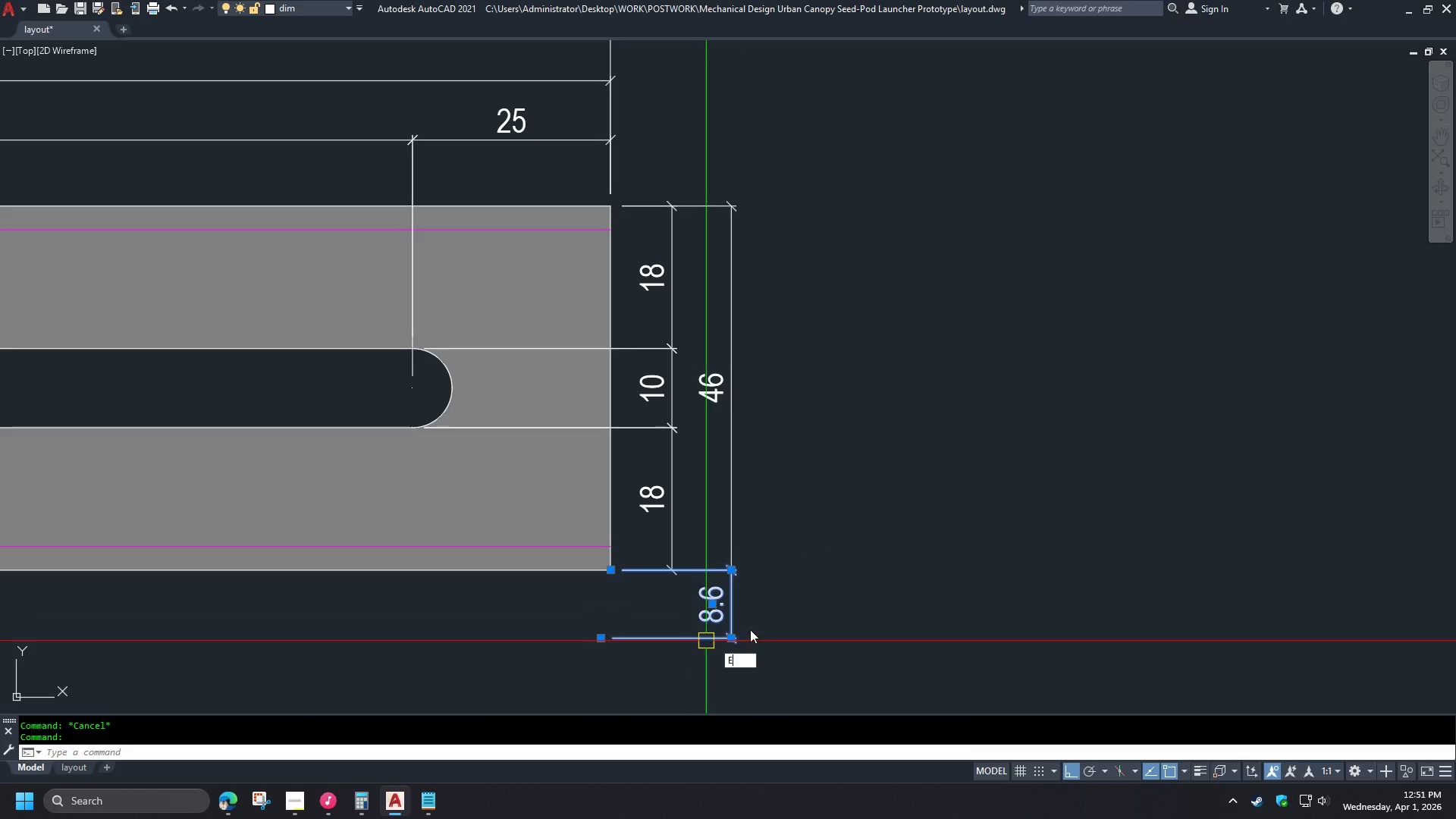 
key(Space)
 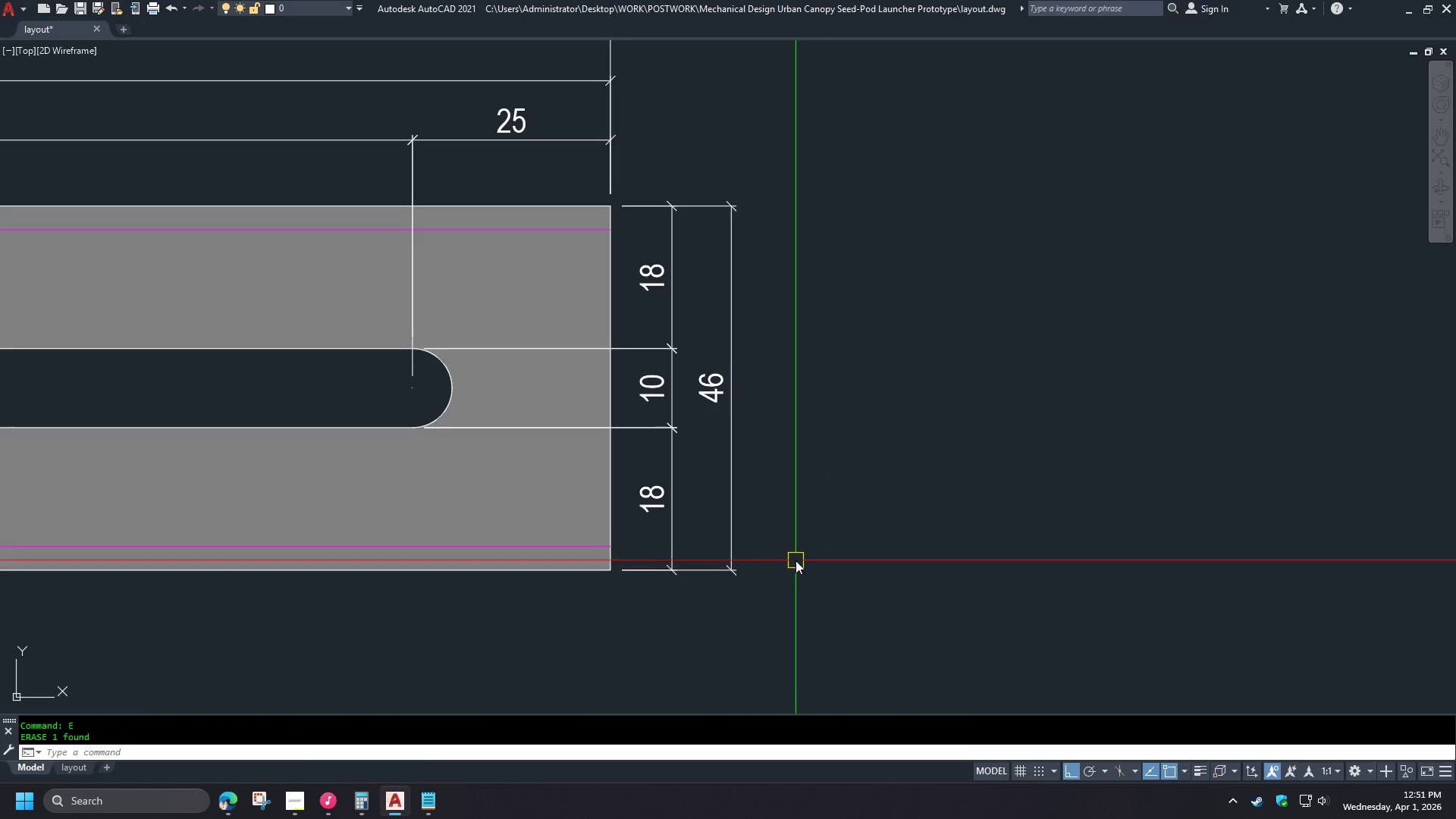 
scroll: coordinate [818, 544], scroll_direction: down, amount: 2.0
 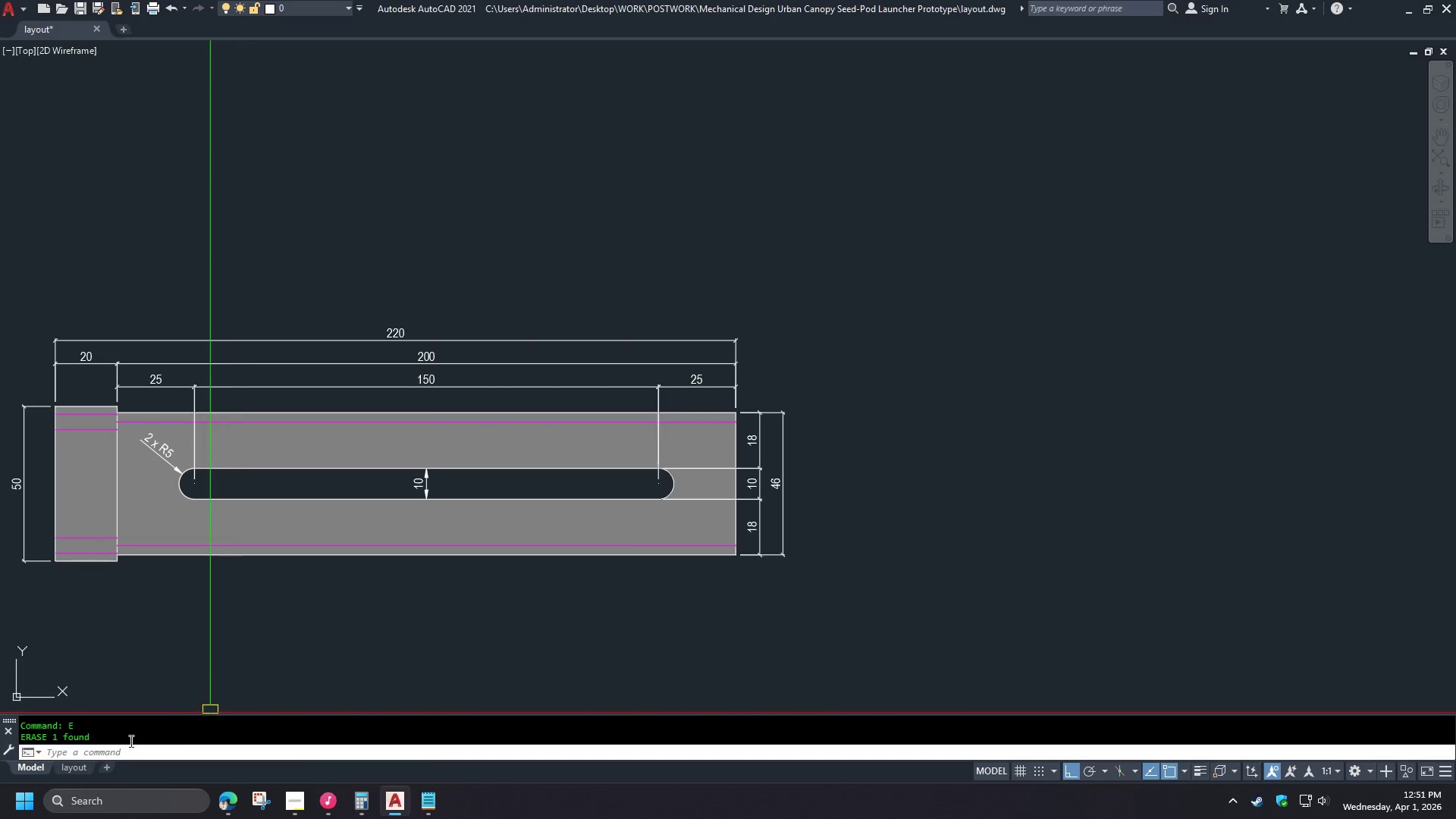 
left_click([82, 769])
 